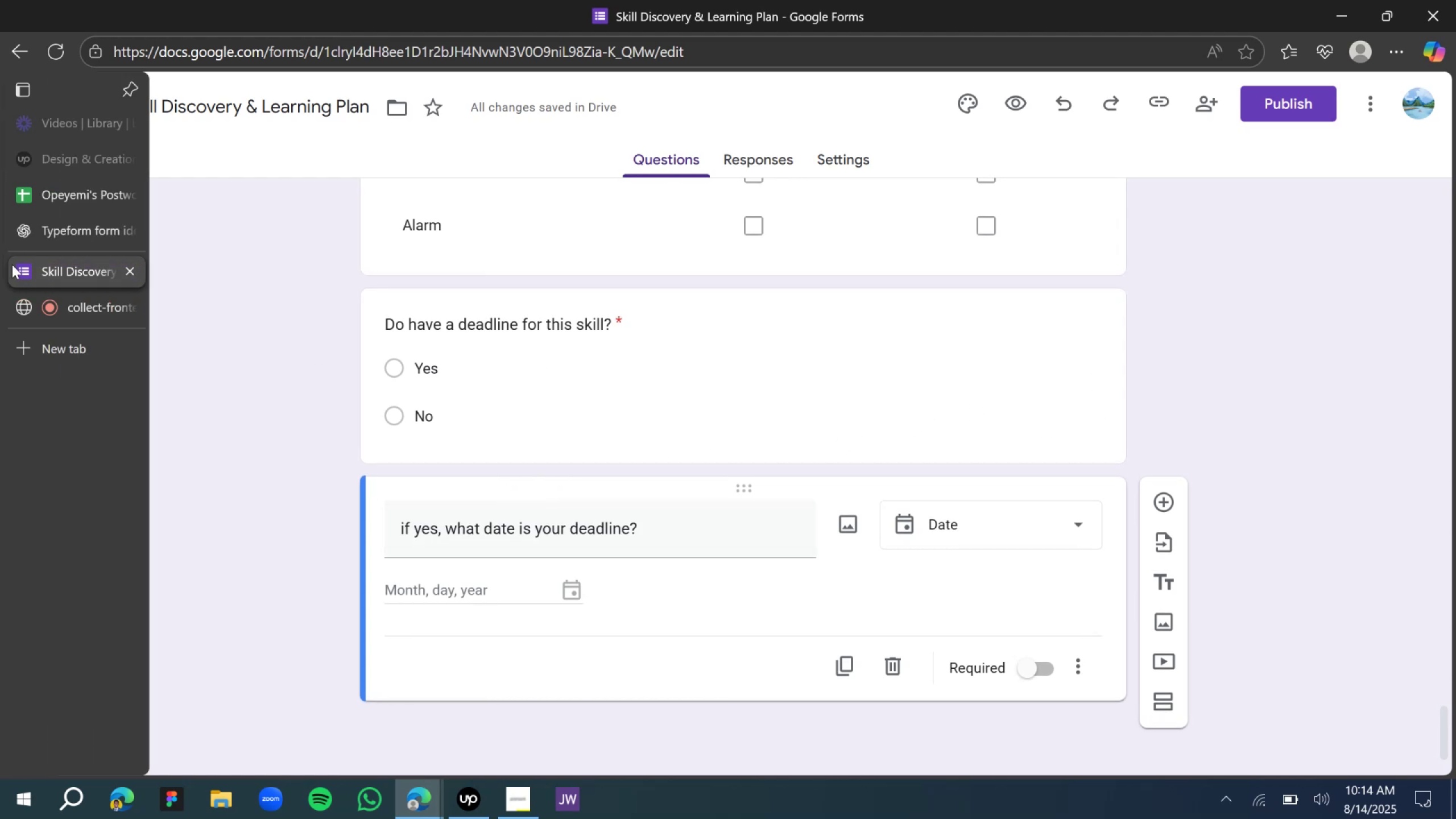 
left_click([11, 229])
 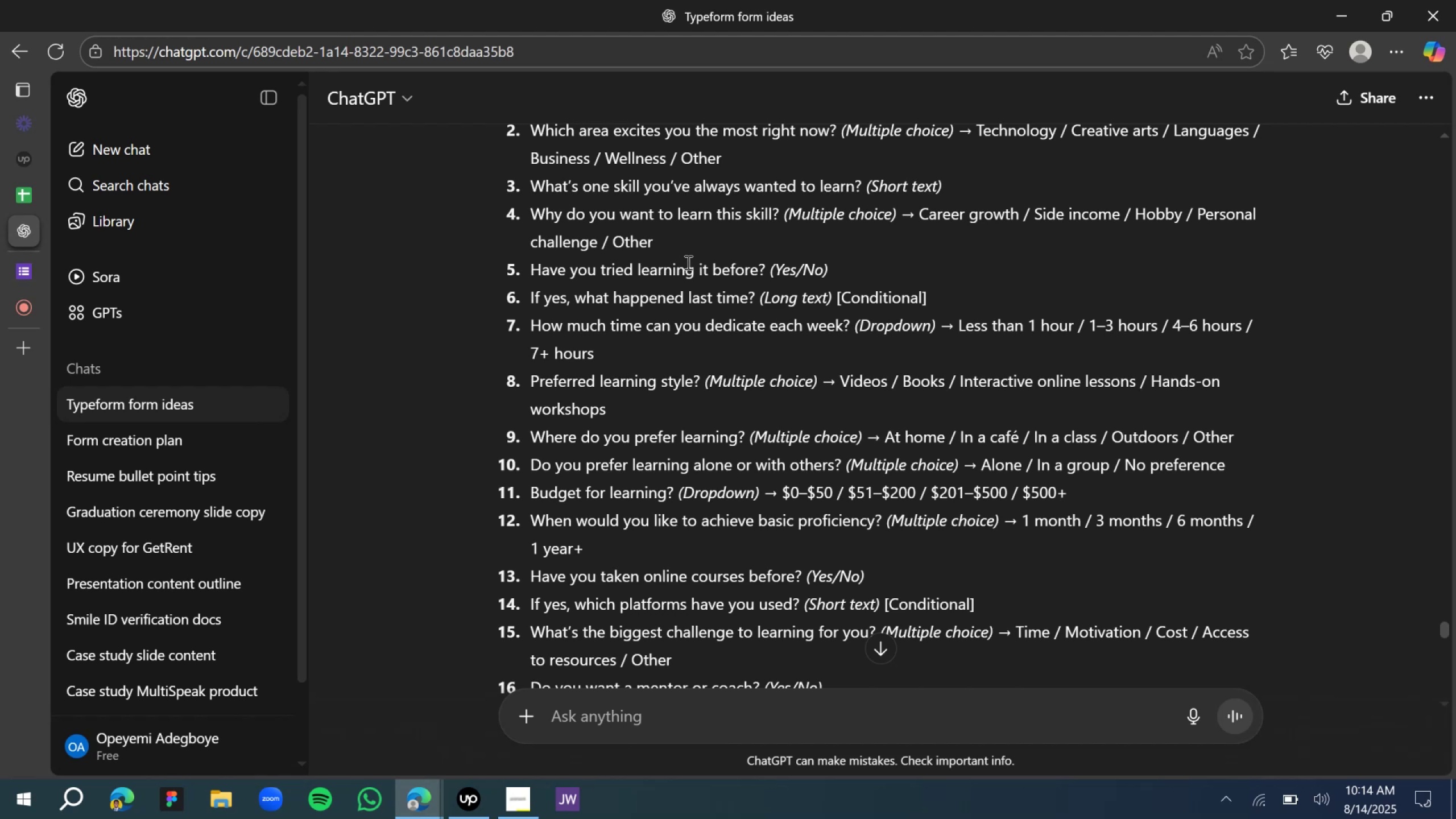 
wait(8.32)
 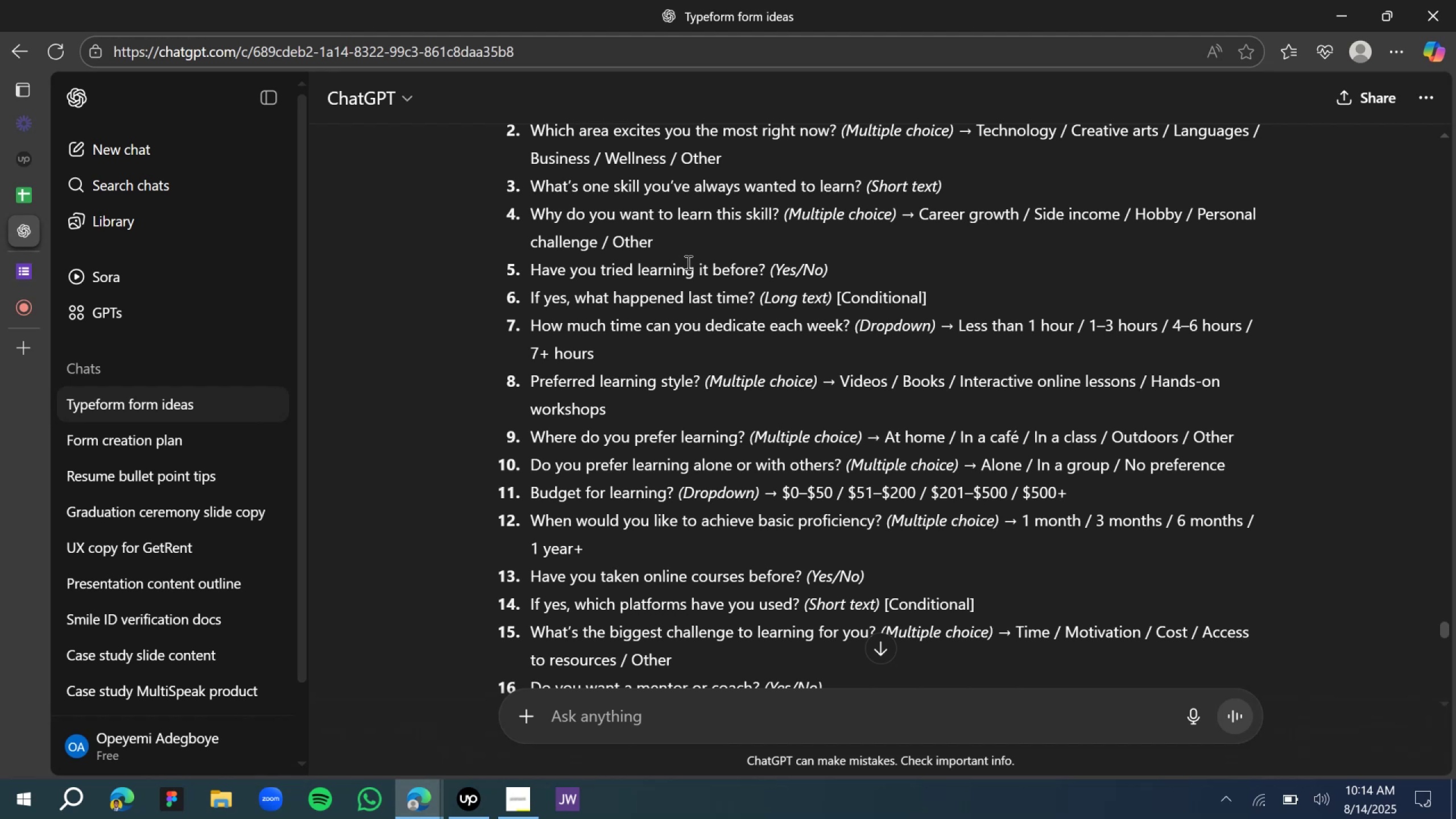 
scroll: coordinate [725, 351], scroll_direction: none, amount: 0.0
 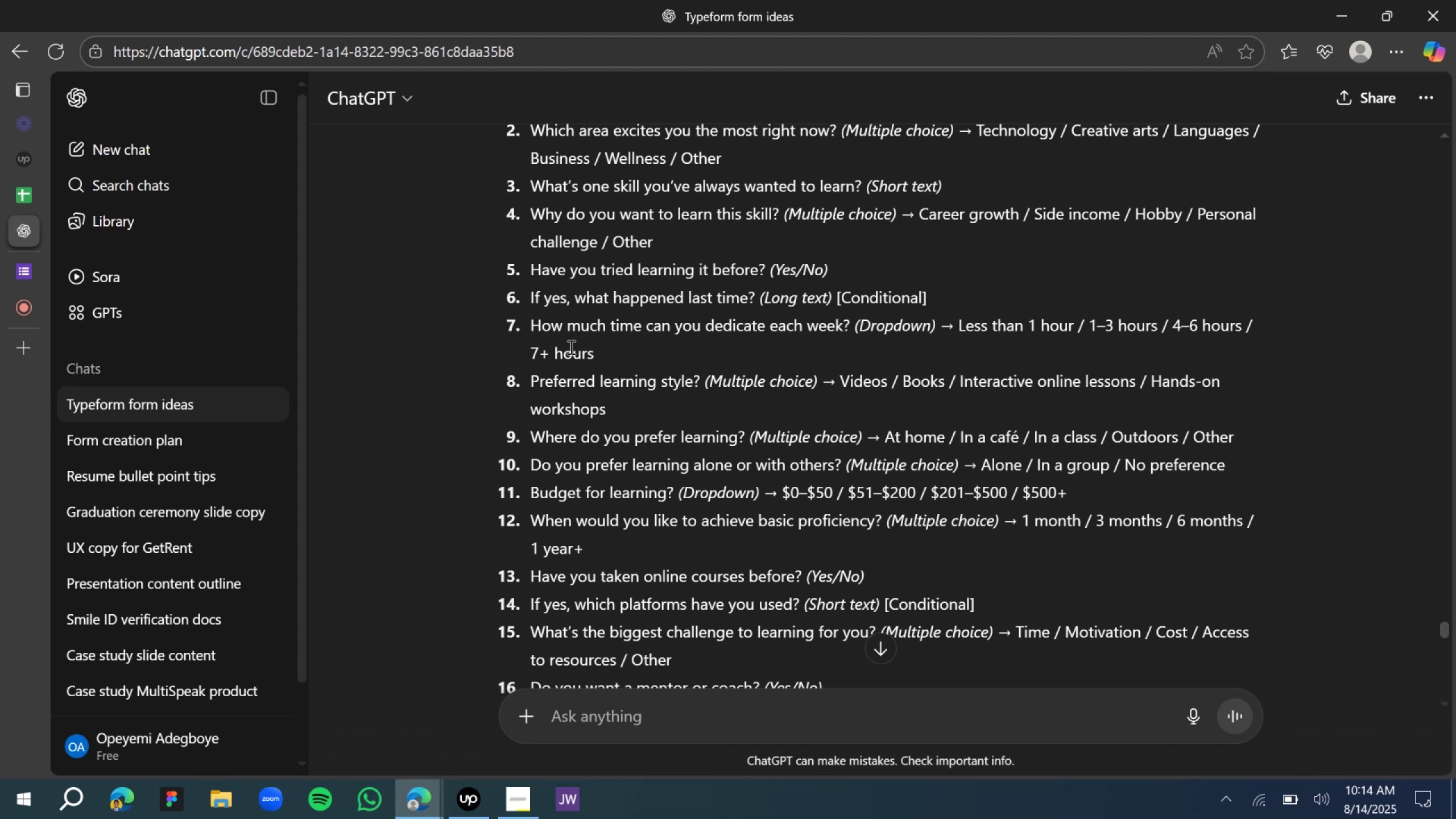 
wait(26.16)
 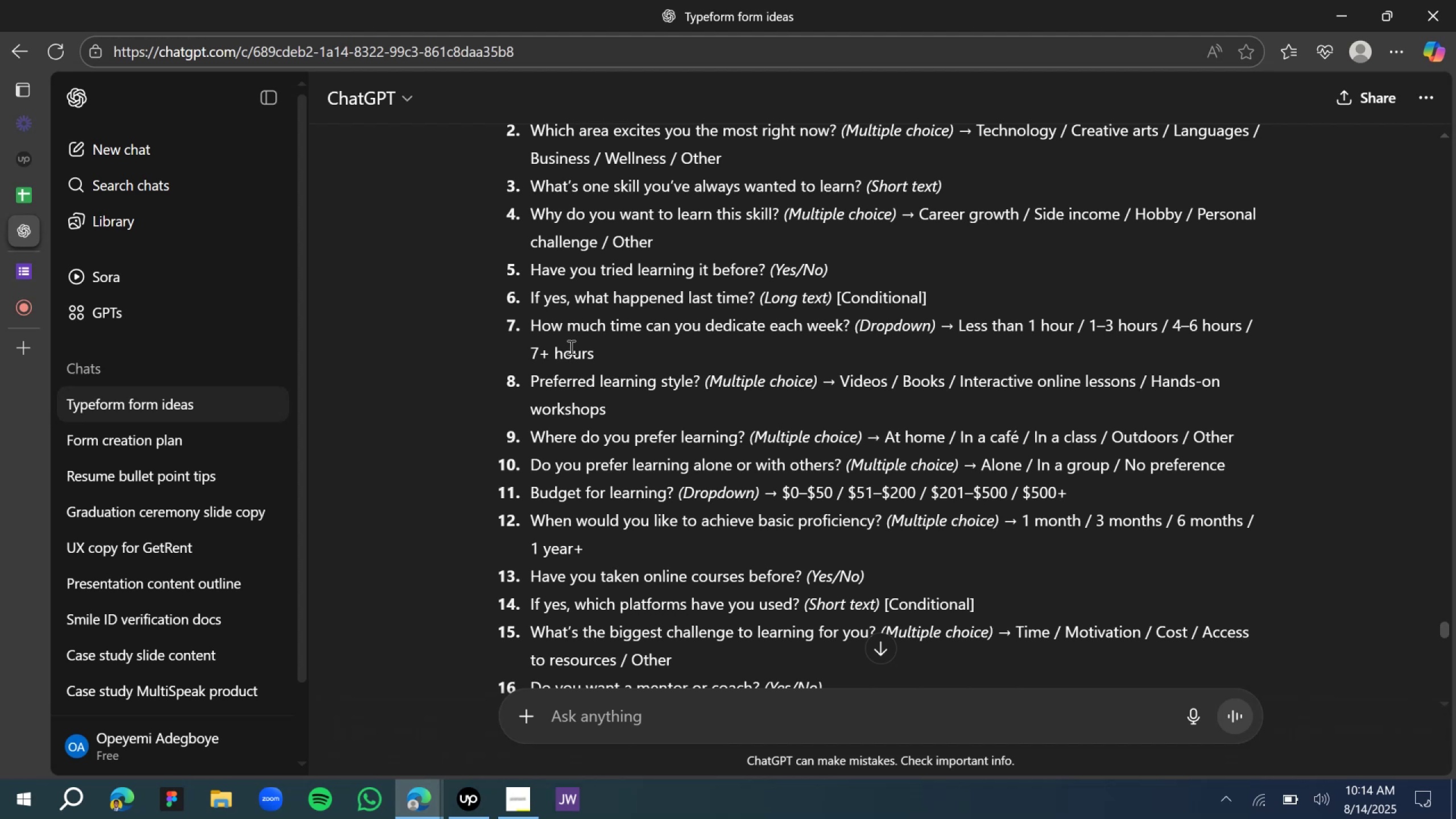 
scroll: coordinate [592, 309], scroll_direction: up, amount: 1.0
 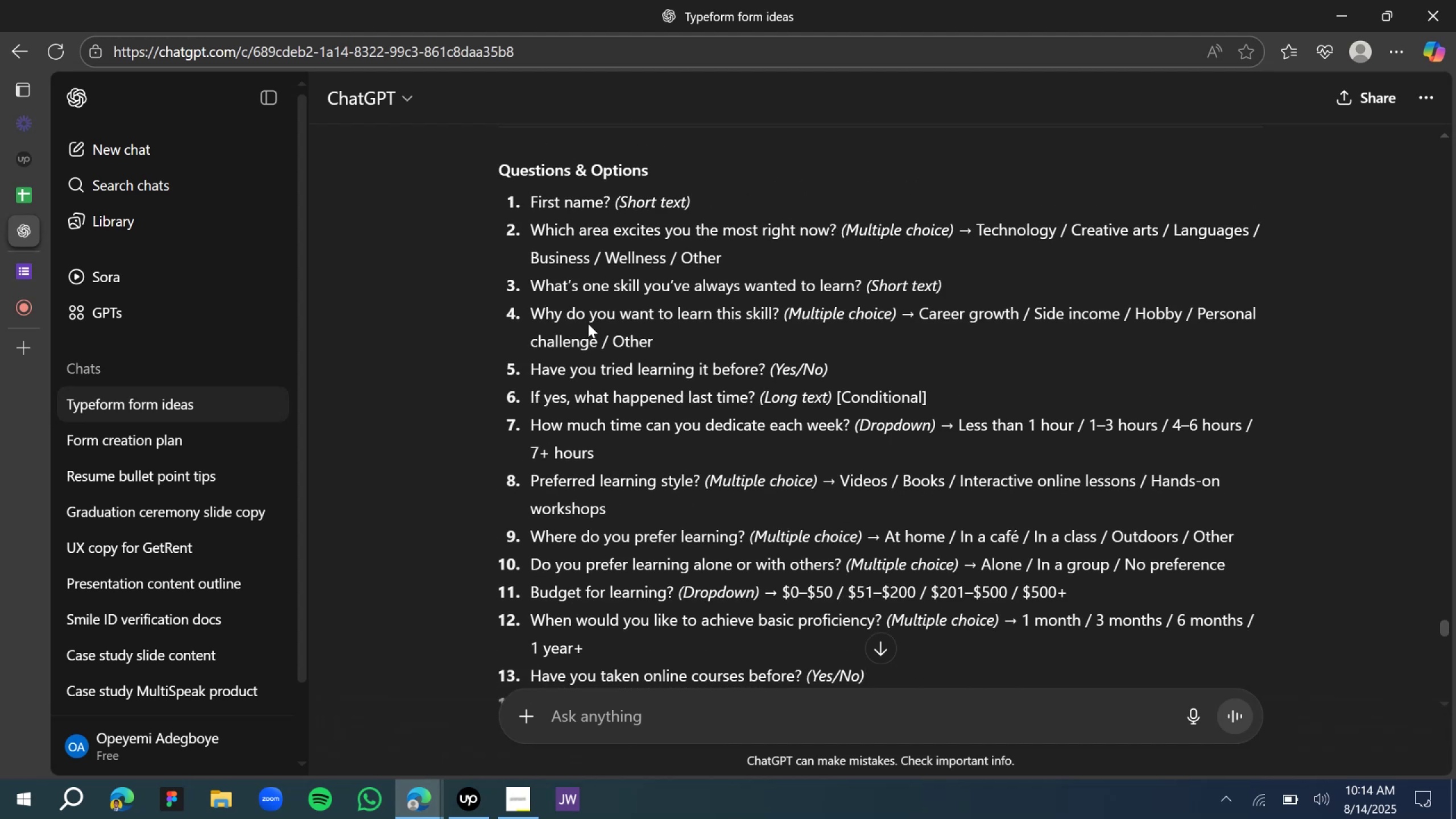 
scroll: coordinate [611, 301], scroll_direction: down, amount: 2.0
 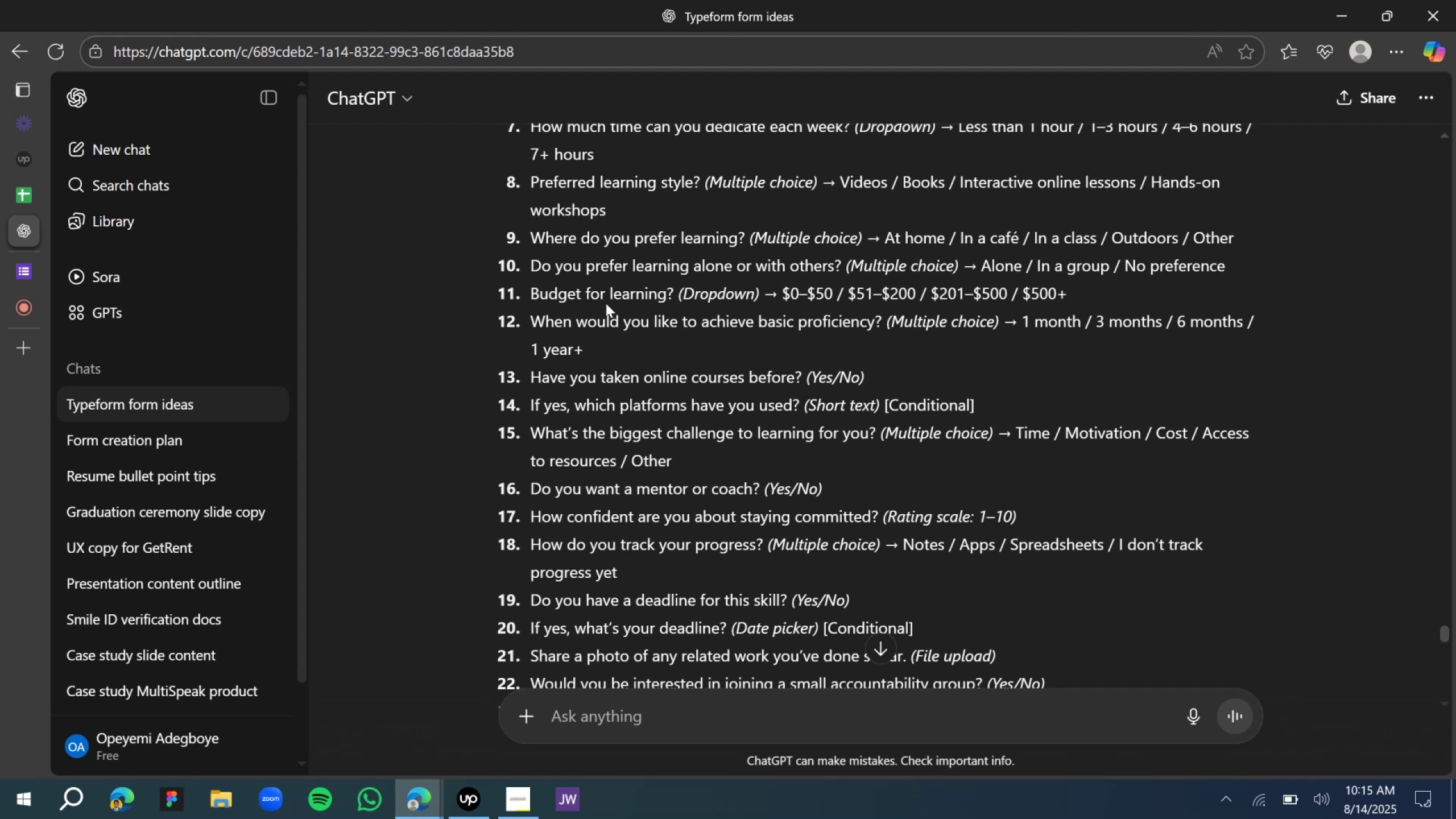 
wait(21.15)
 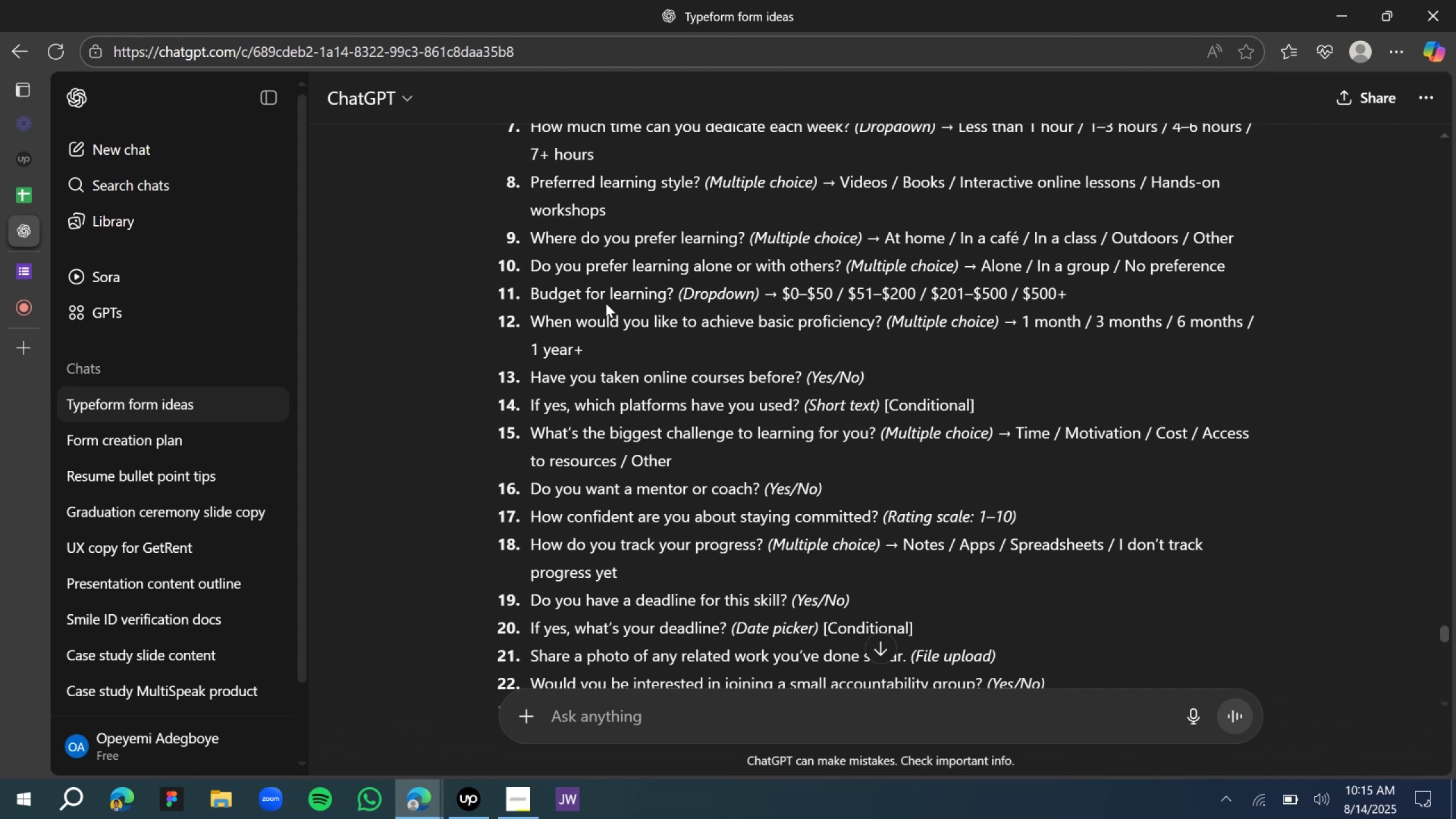 
scroll: coordinate [625, 348], scroll_direction: down, amount: 1.0
 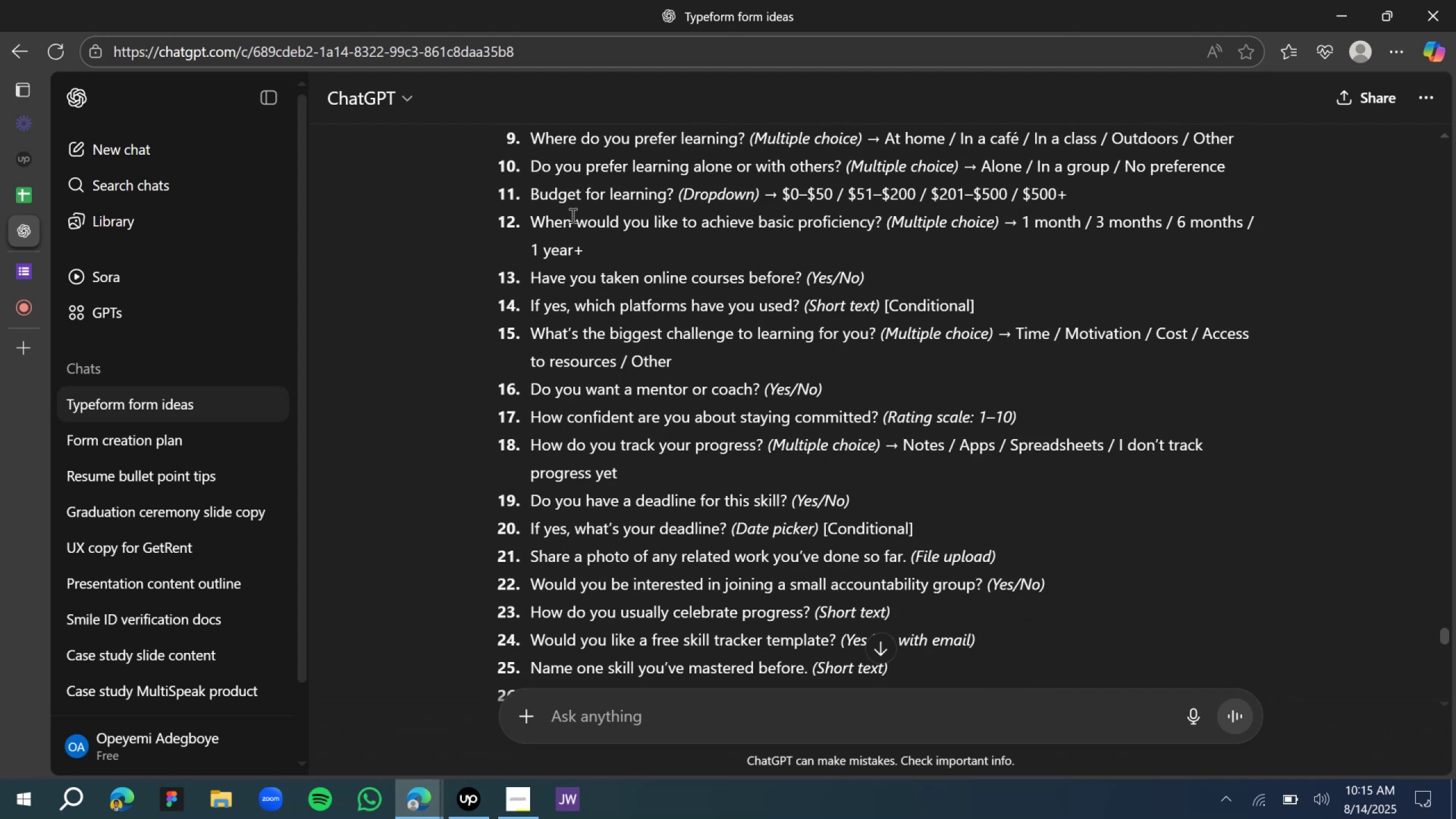 
scroll: coordinate [659, 232], scroll_direction: up, amount: 1.0
 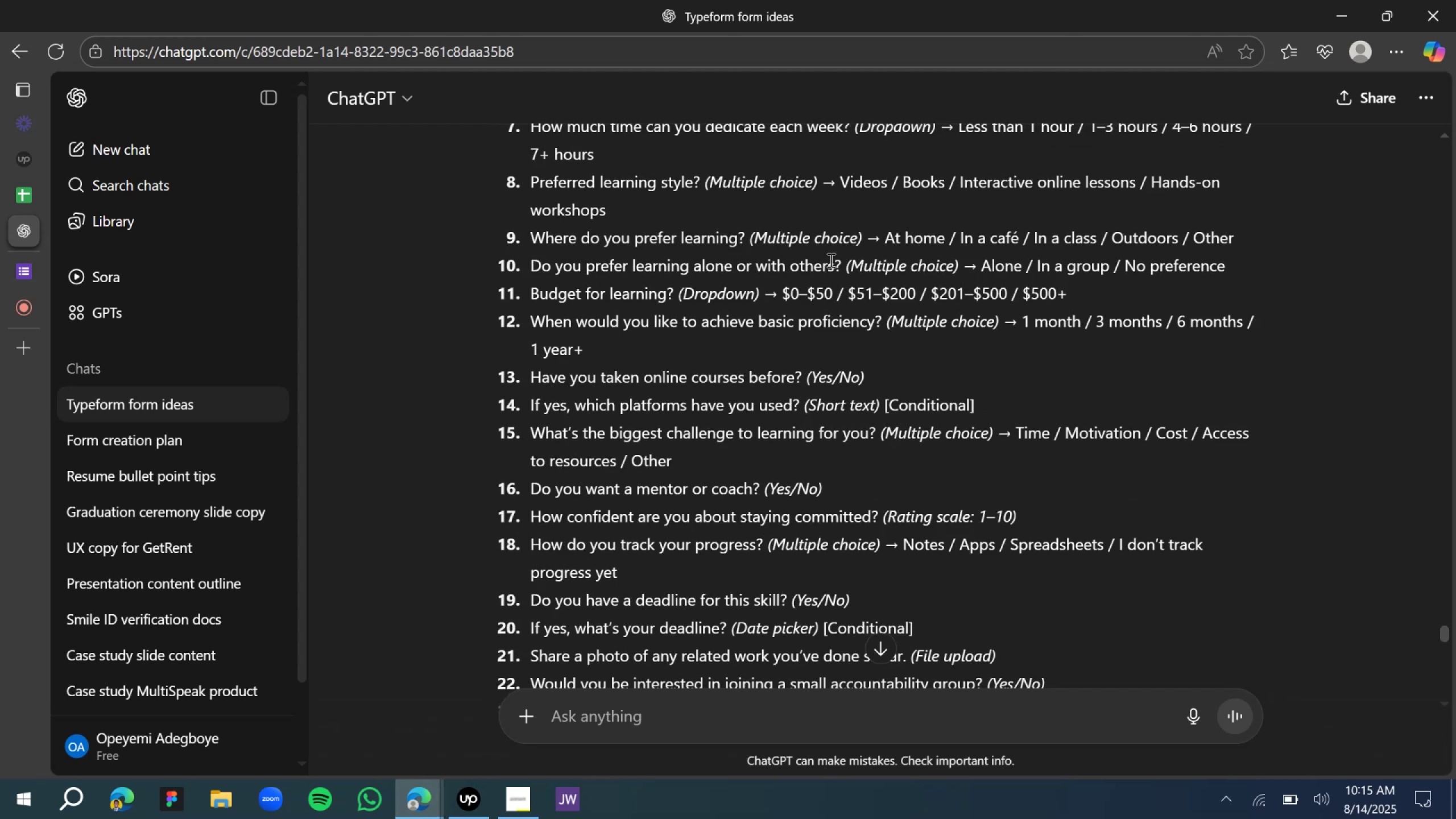 
scroll: coordinate [590, 431], scroll_direction: down, amount: 3.0
 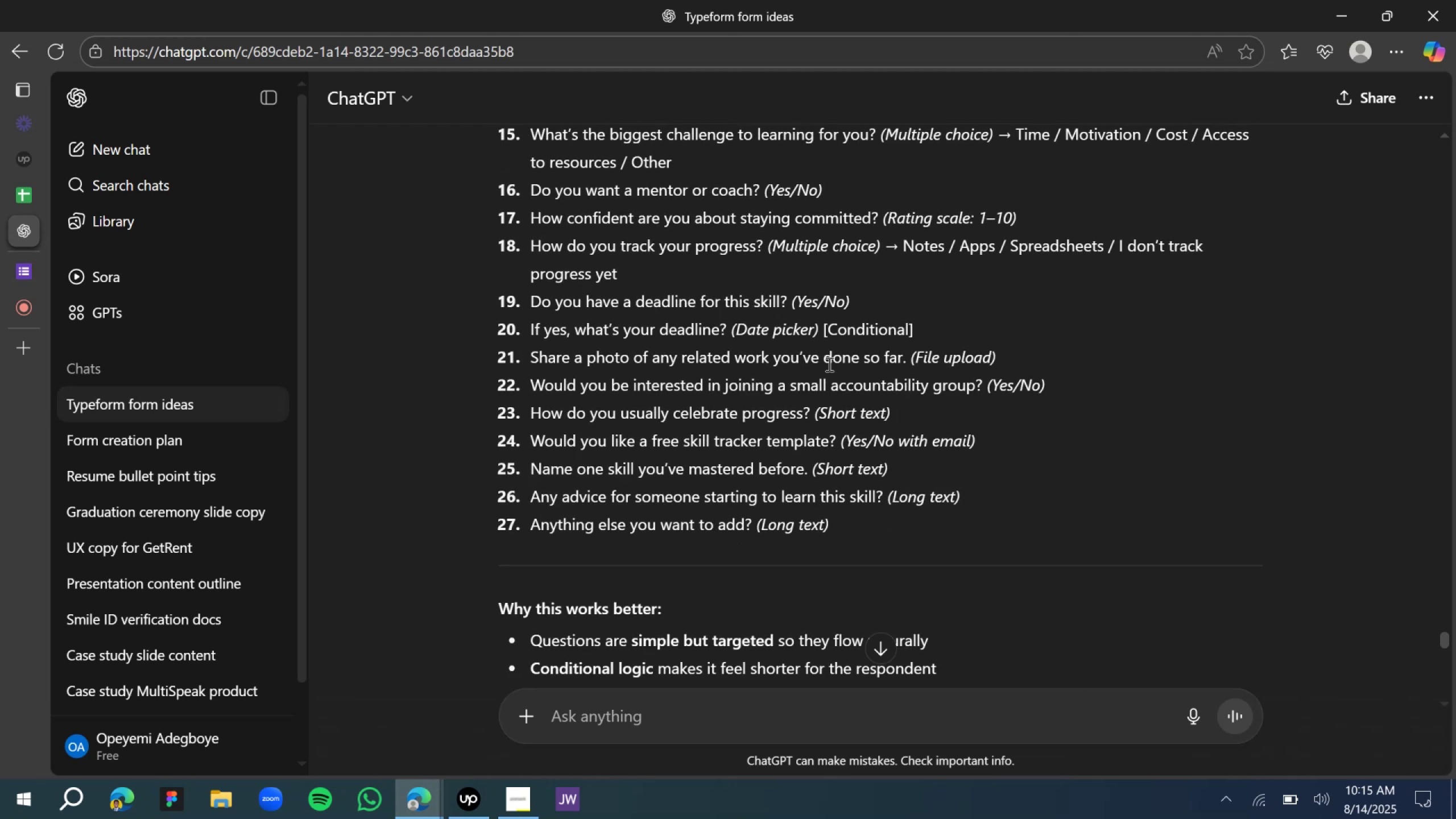 
left_click([24, 273])
 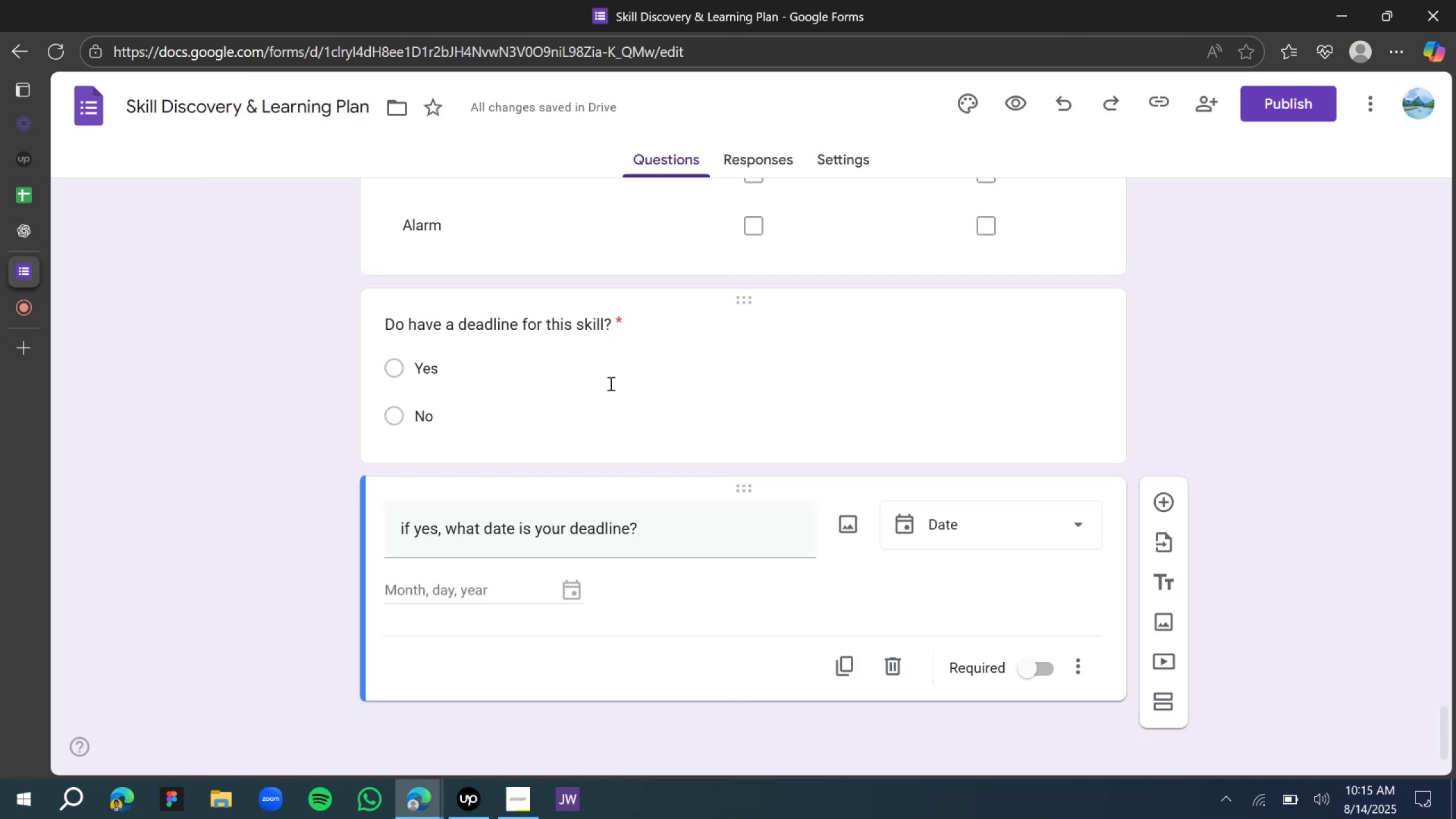 
scroll: coordinate [783, 450], scroll_direction: down, amount: 5.0
 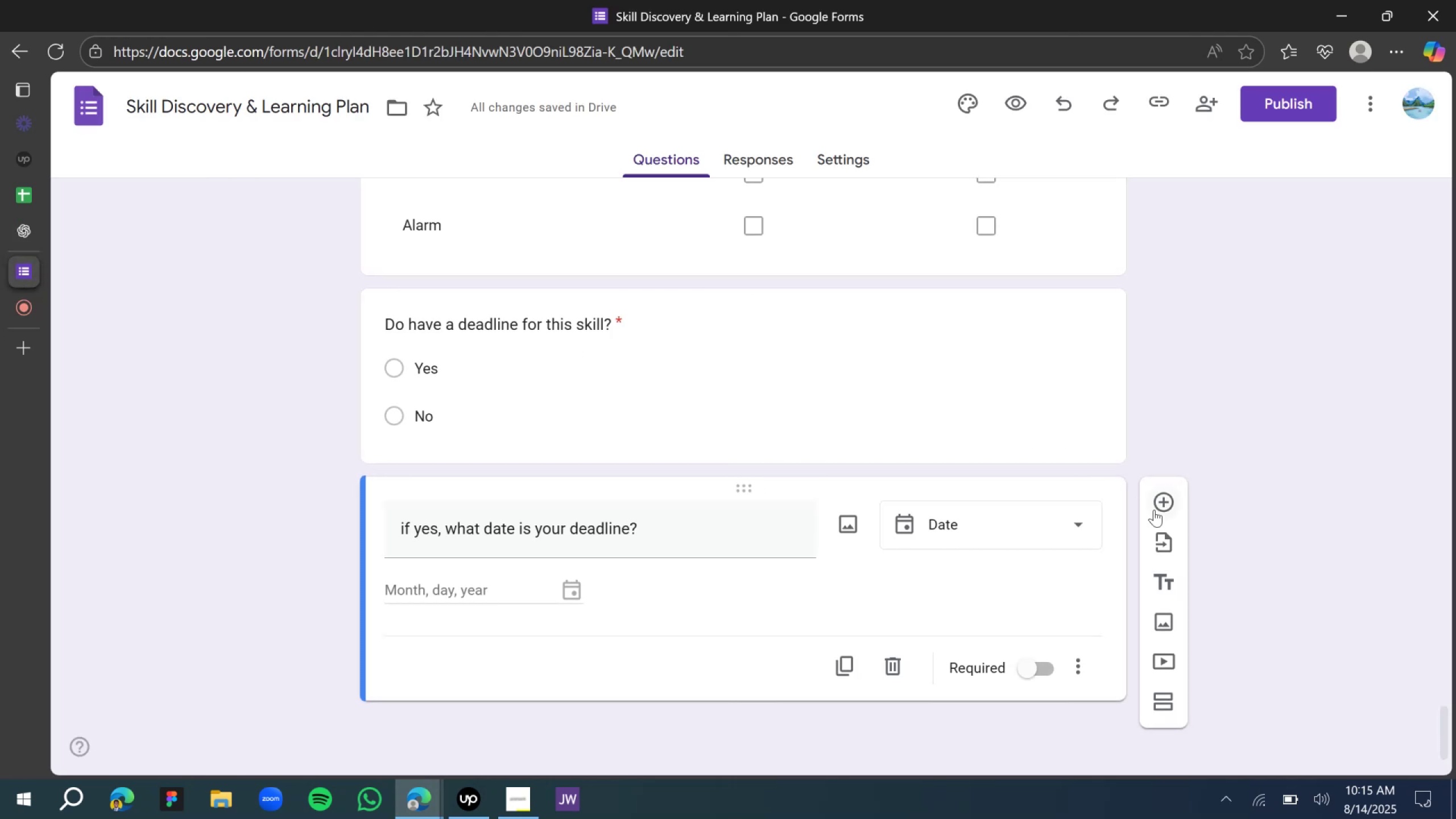 
left_click([1165, 510])
 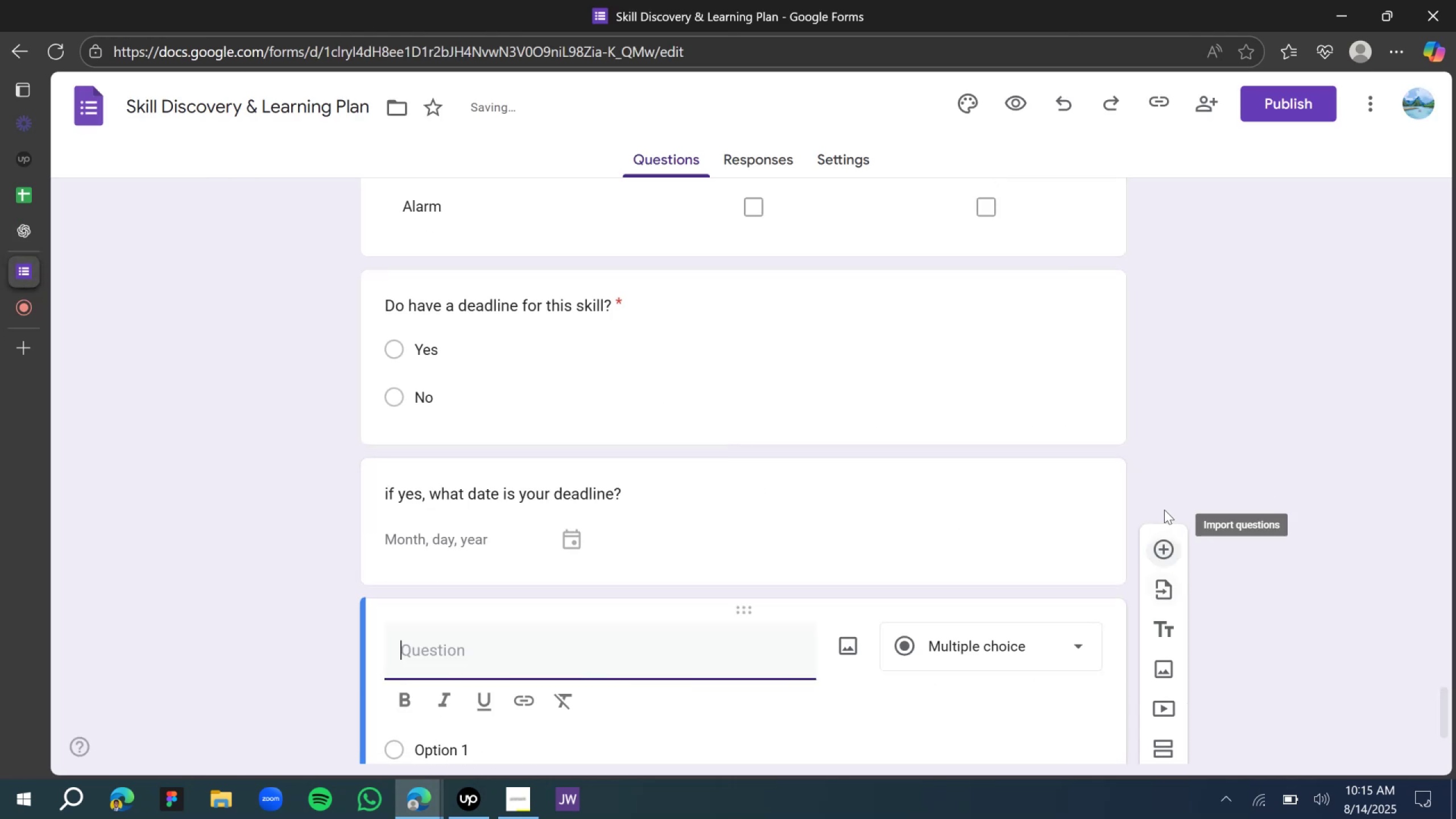 
scroll: coordinate [609, 536], scroll_direction: down, amount: 6.0
 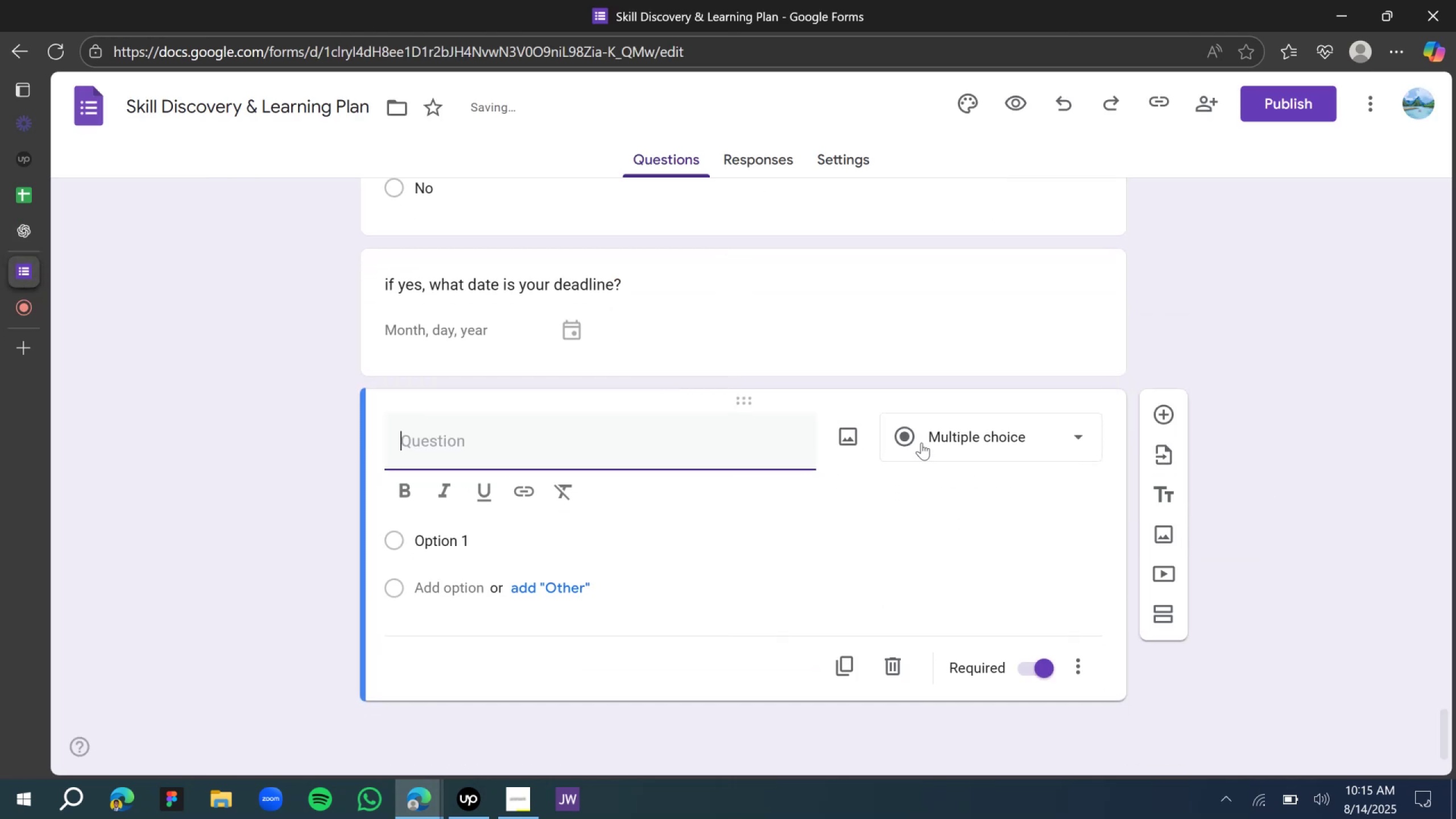 
left_click([931, 440])
 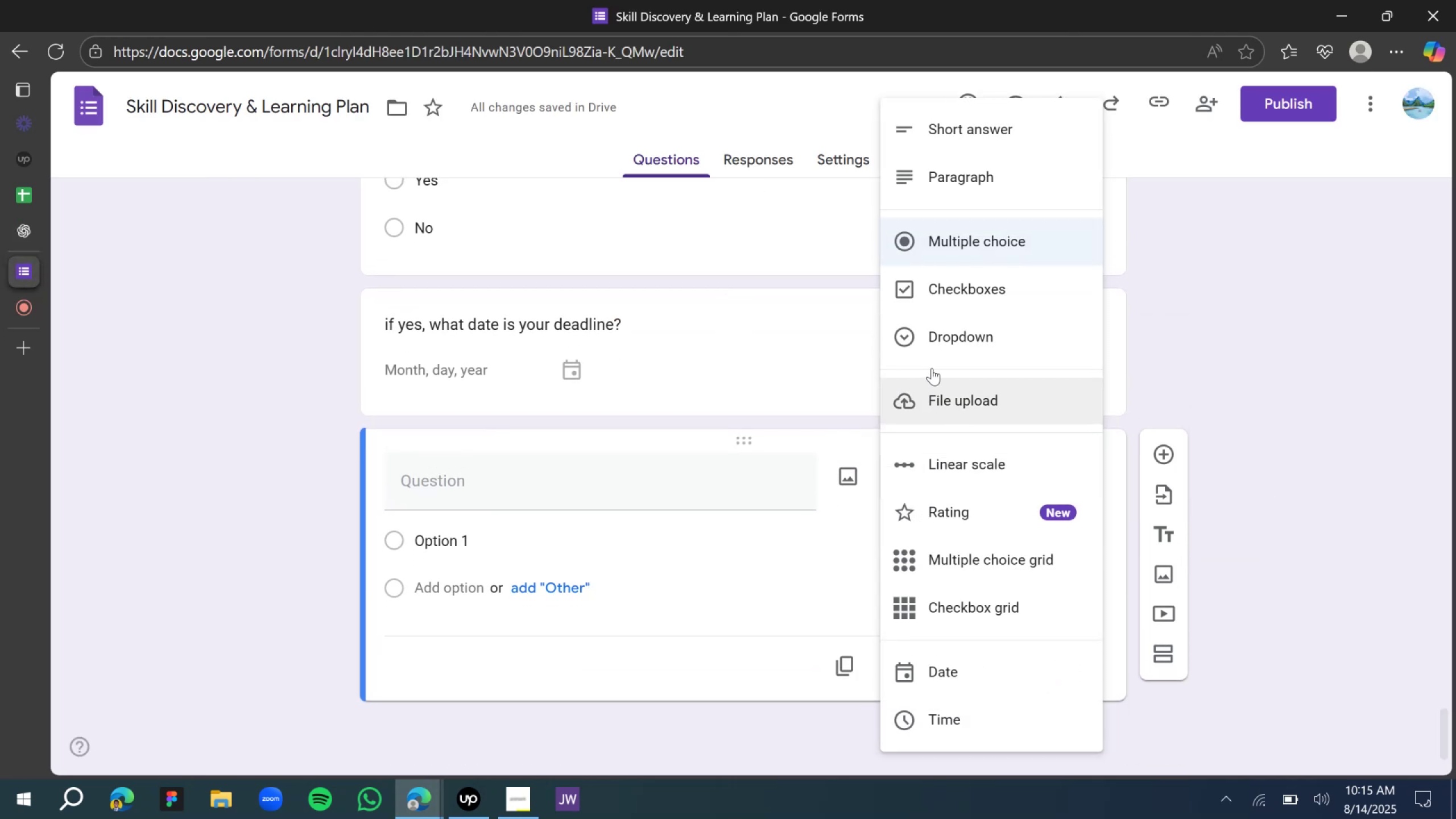 
left_click([928, 415])
 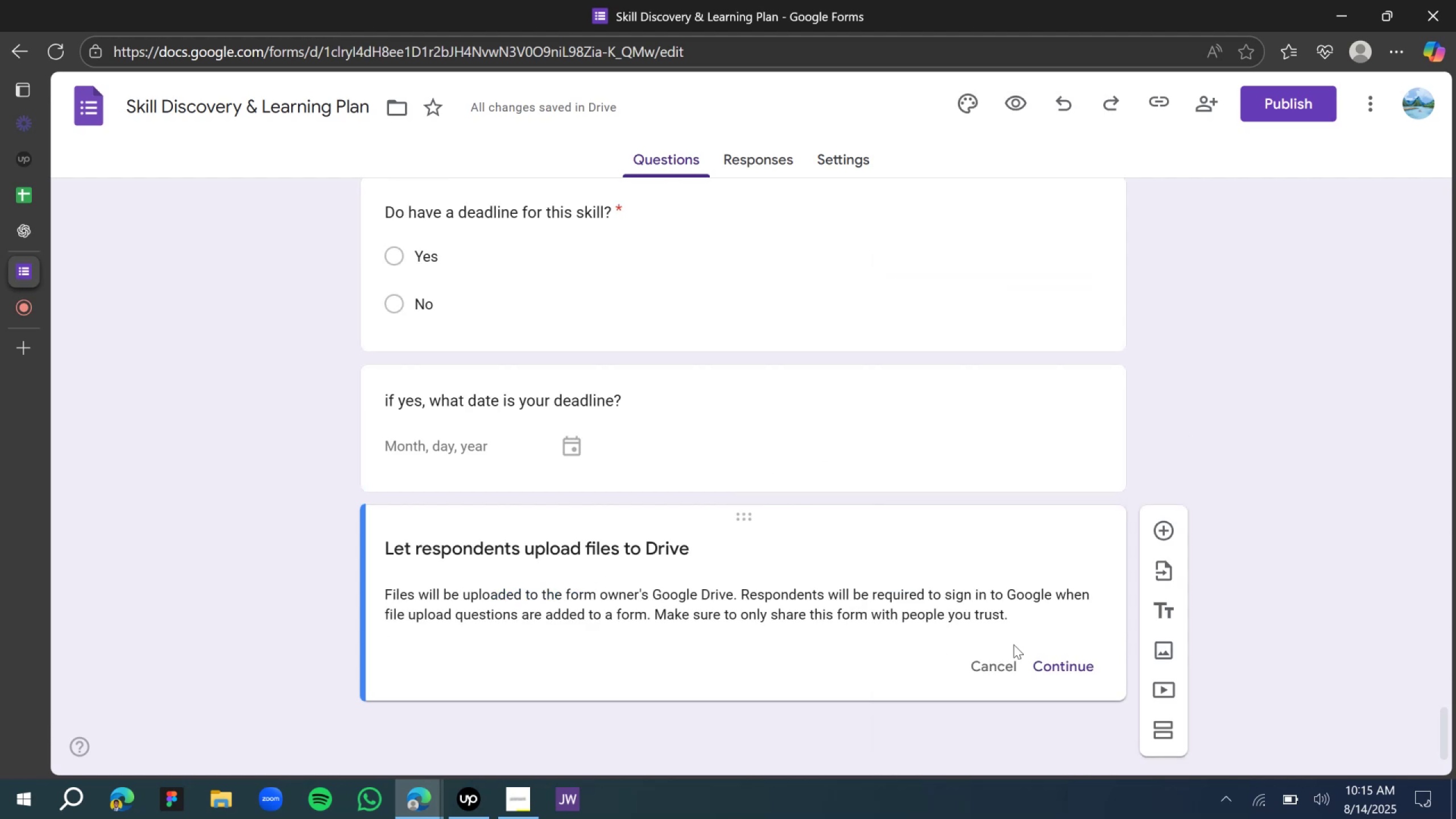 
left_click([1062, 663])
 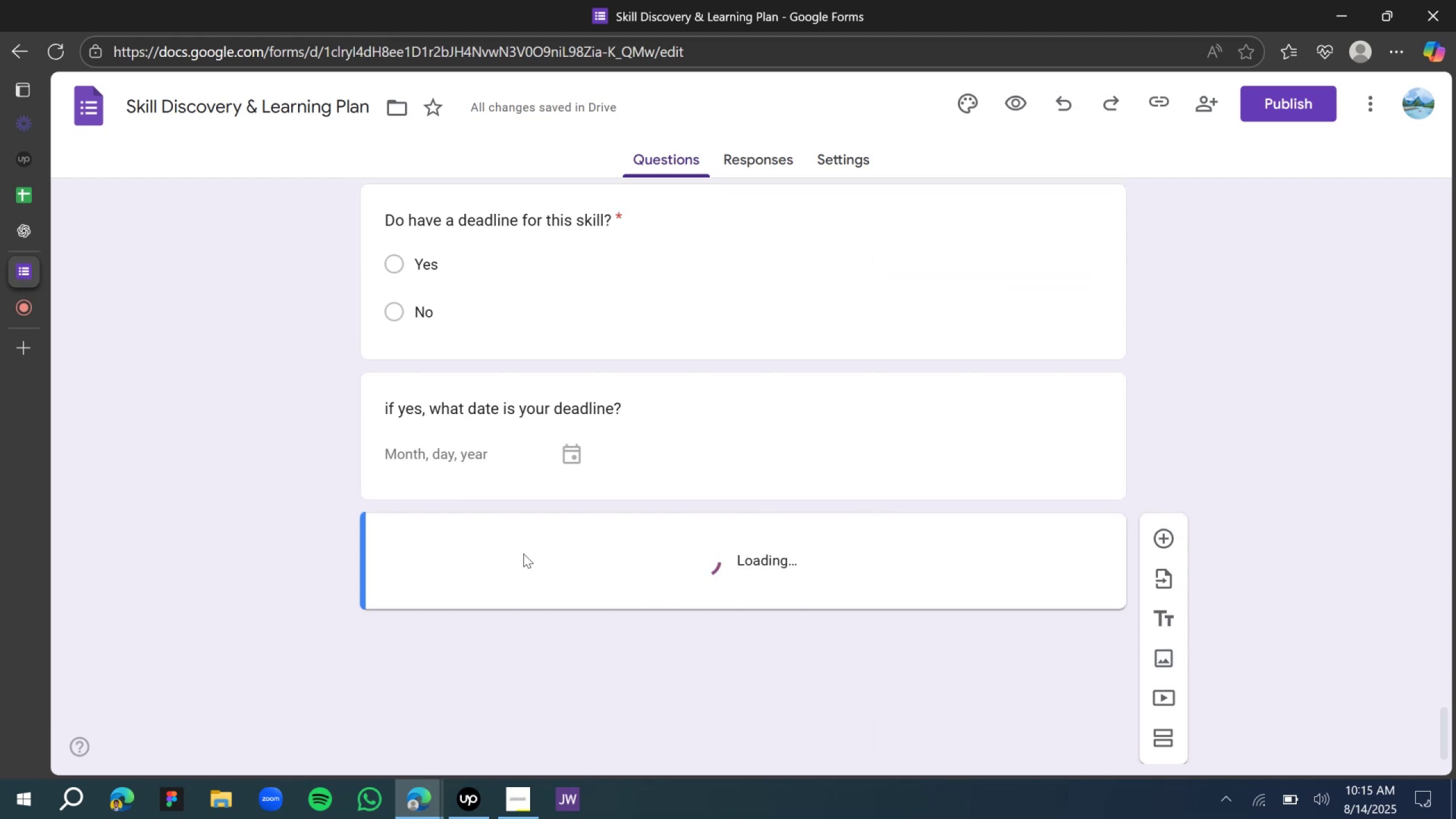 
scroll: coordinate [531, 574], scroll_direction: down, amount: 3.0
 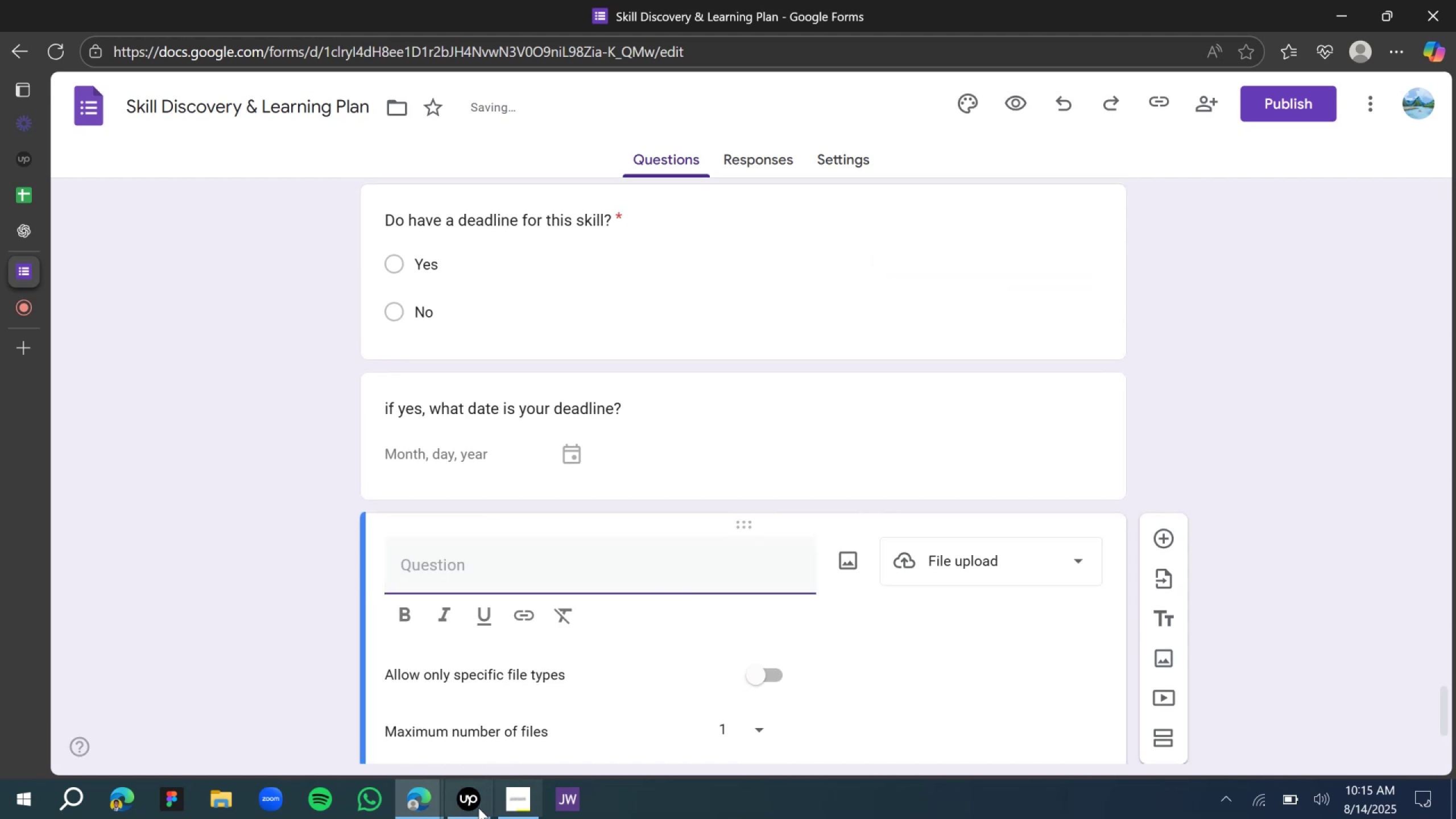 
left_click([477, 809])
 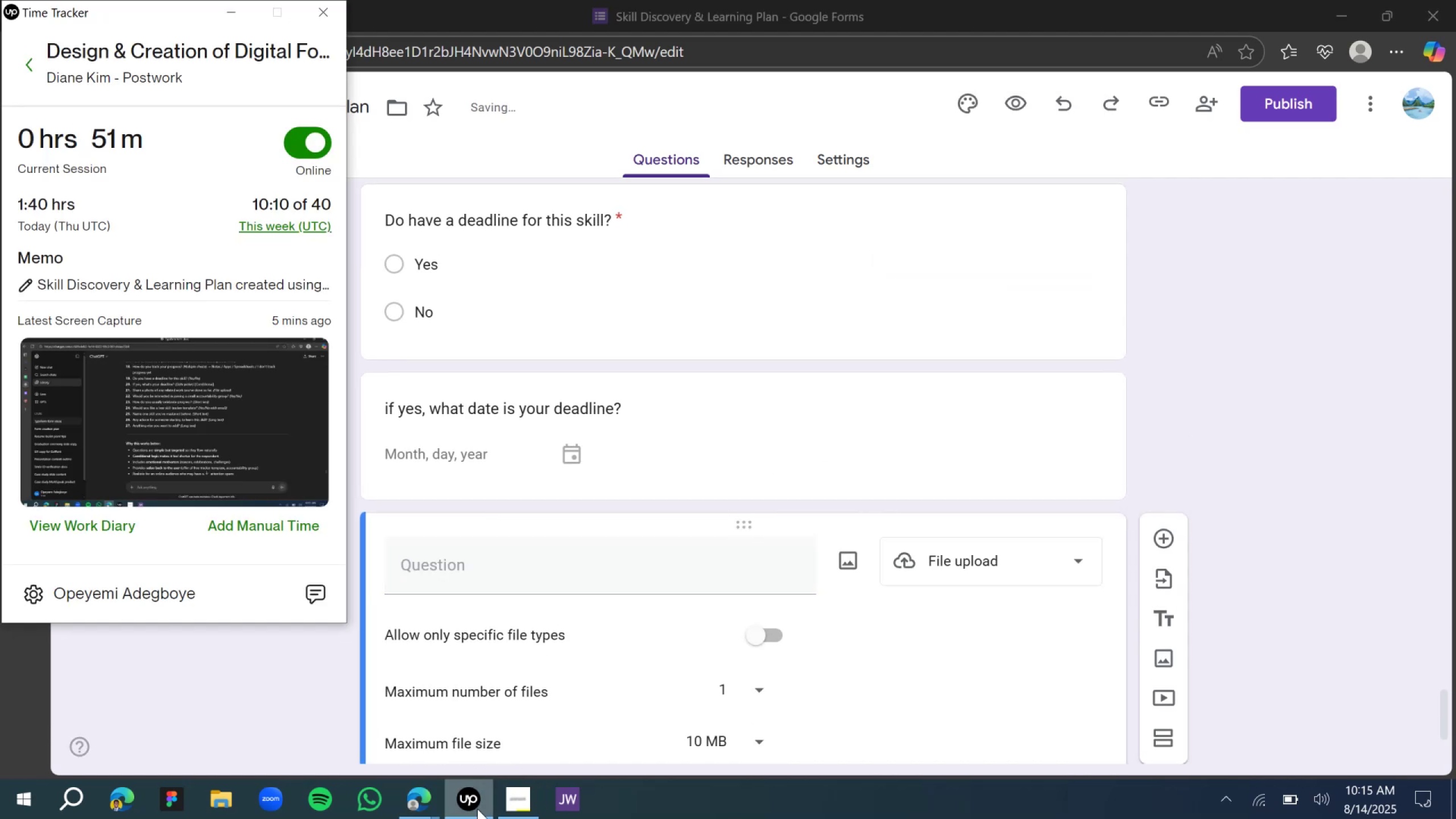 
left_click([477, 809])
 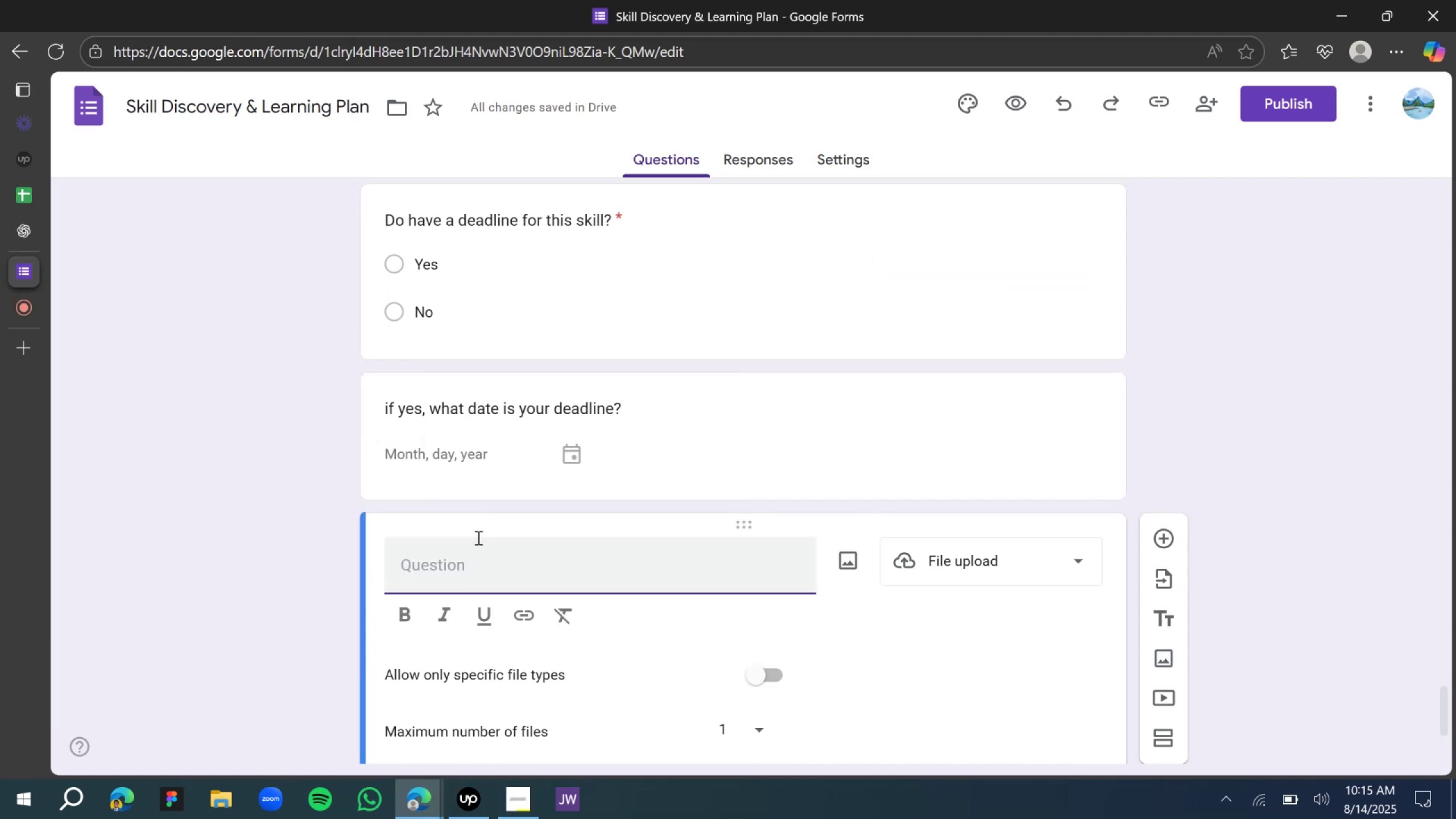 
type(Sharre a photo of any real)
key(Backspace)
key(Backspace)
type(lated work you have done so far)
 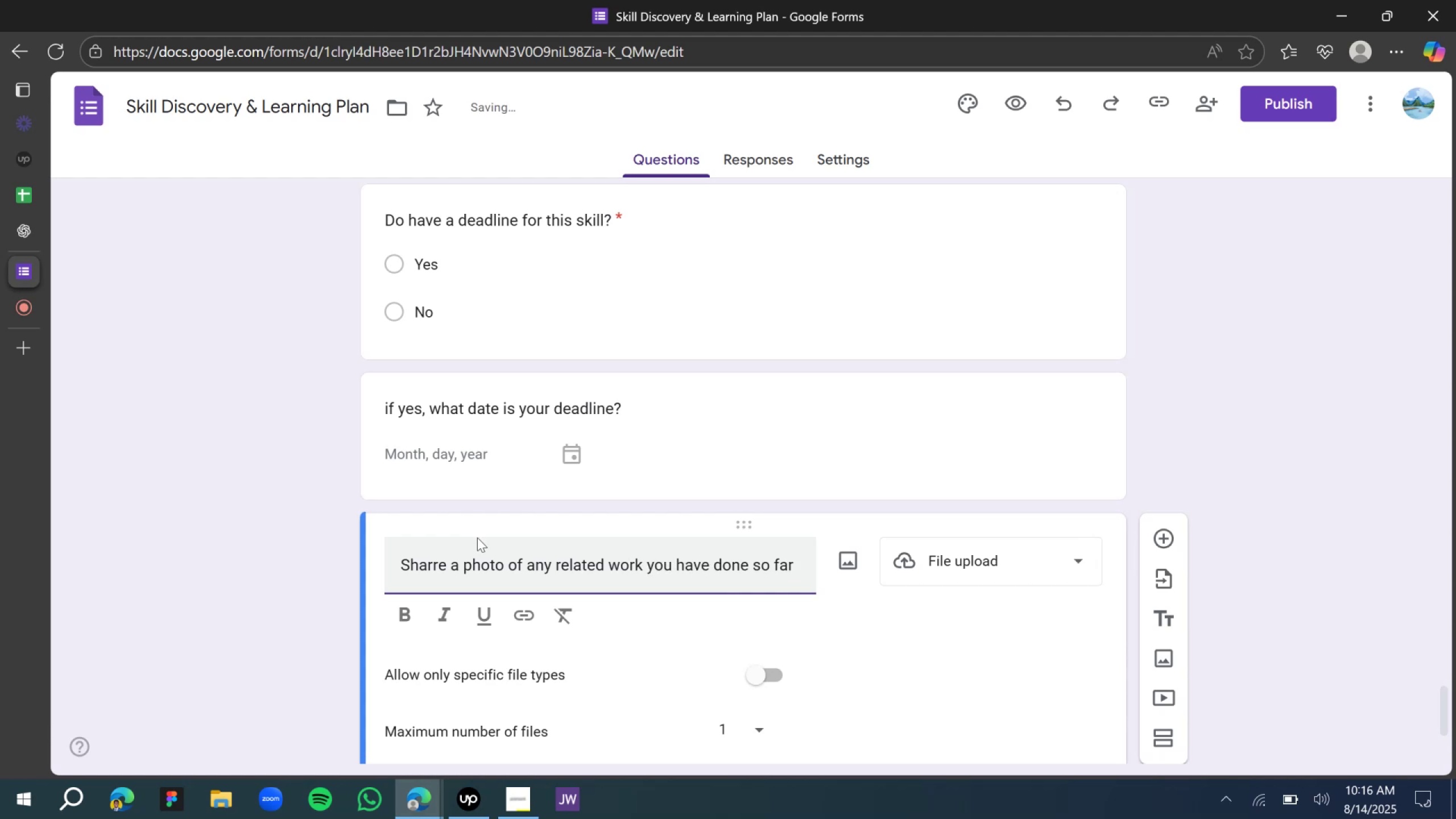 
hold_key(key=ShiftRight, duration=0.41)
 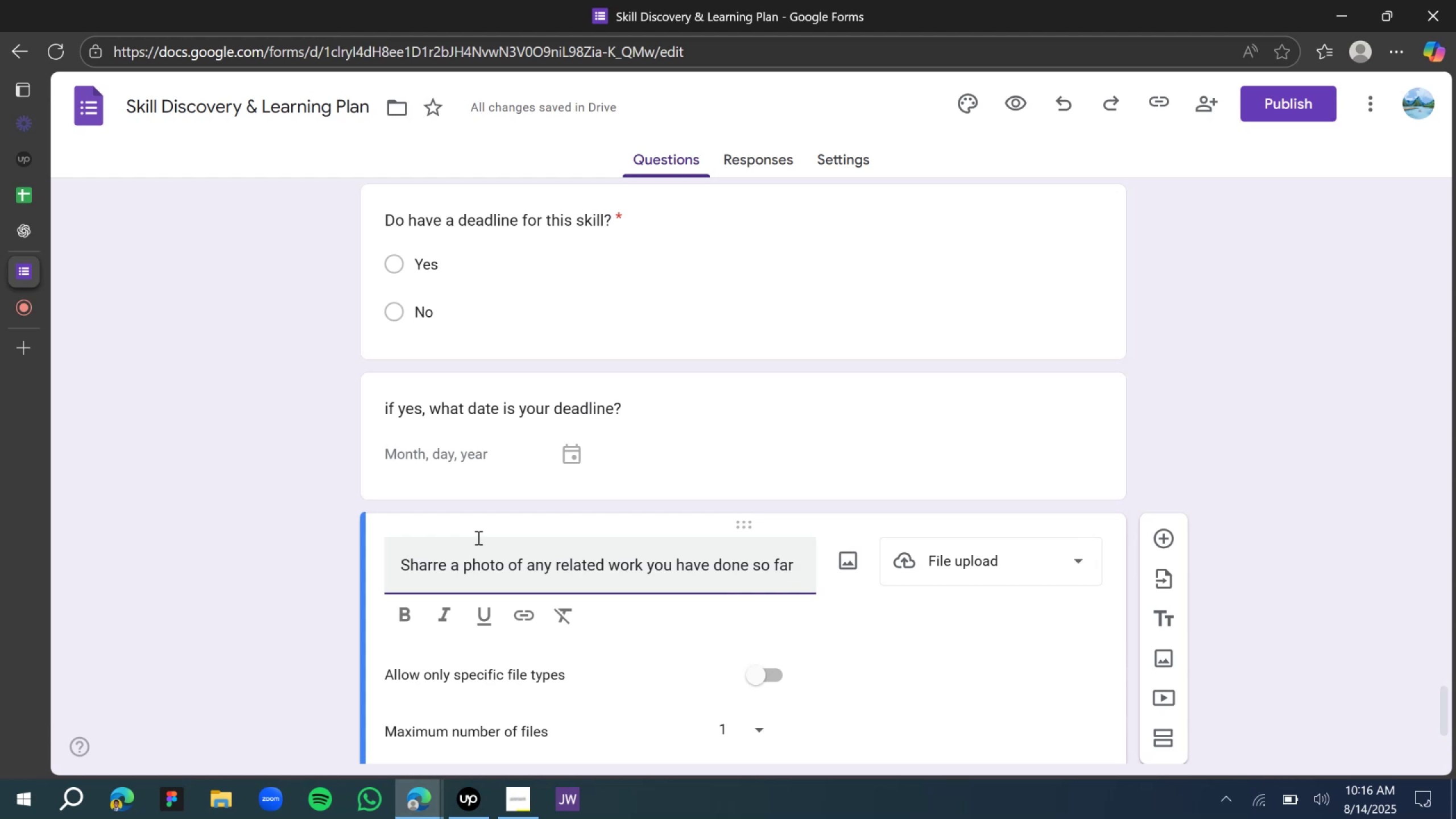 
wait(15.3)
 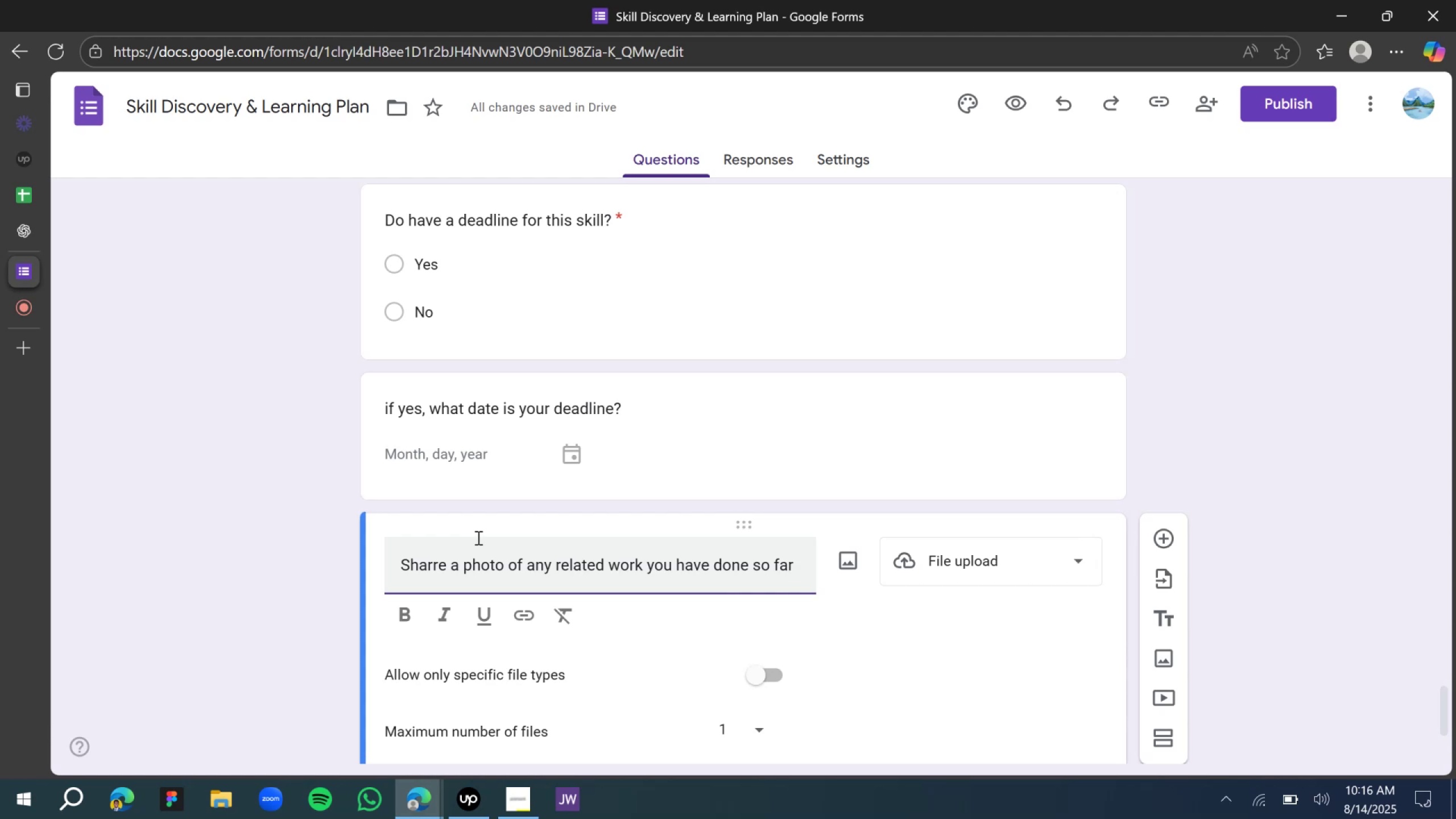 
scroll: coordinate [515, 590], scroll_direction: down, amount: 4.0
 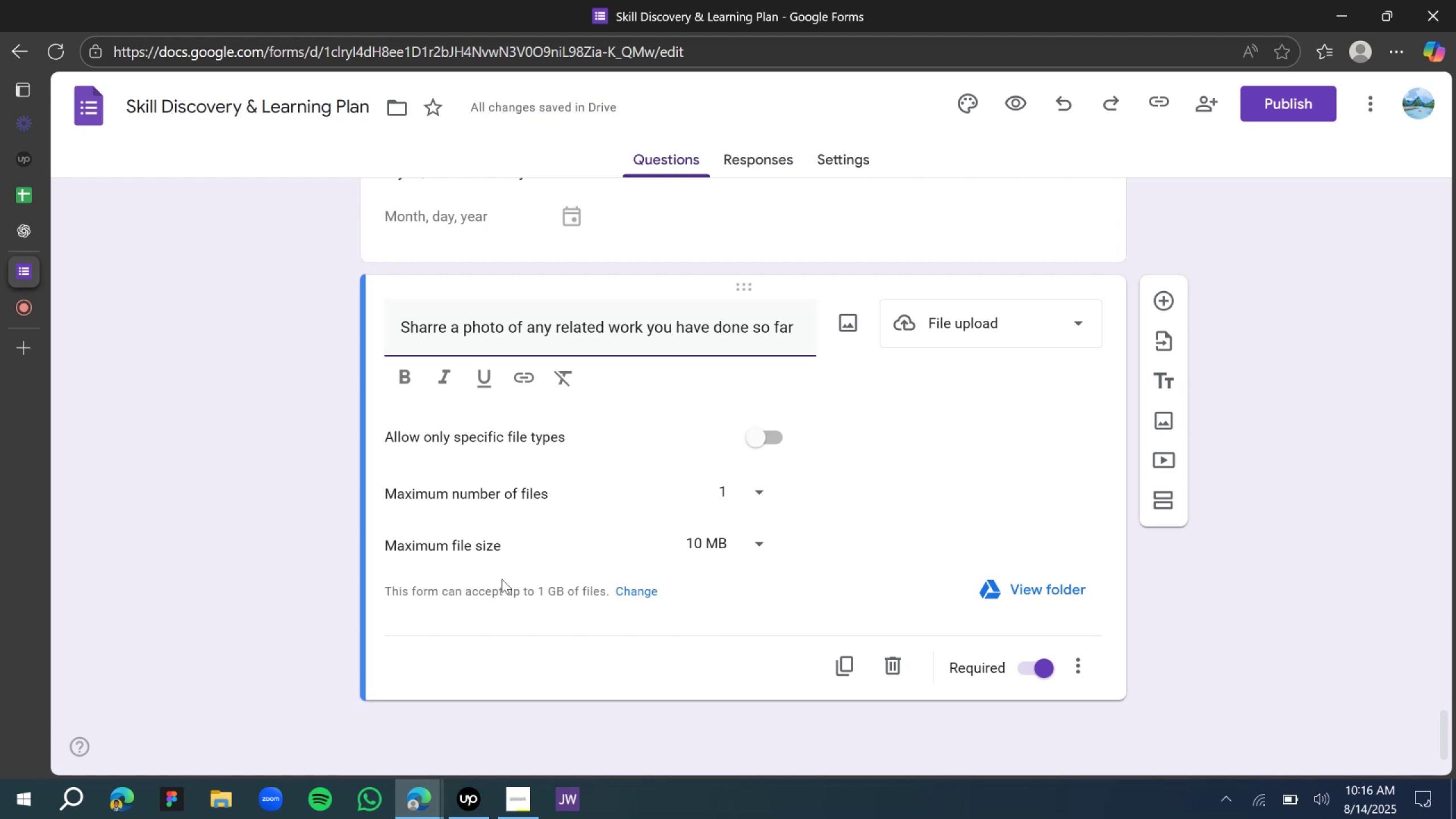 
wait(31.61)
 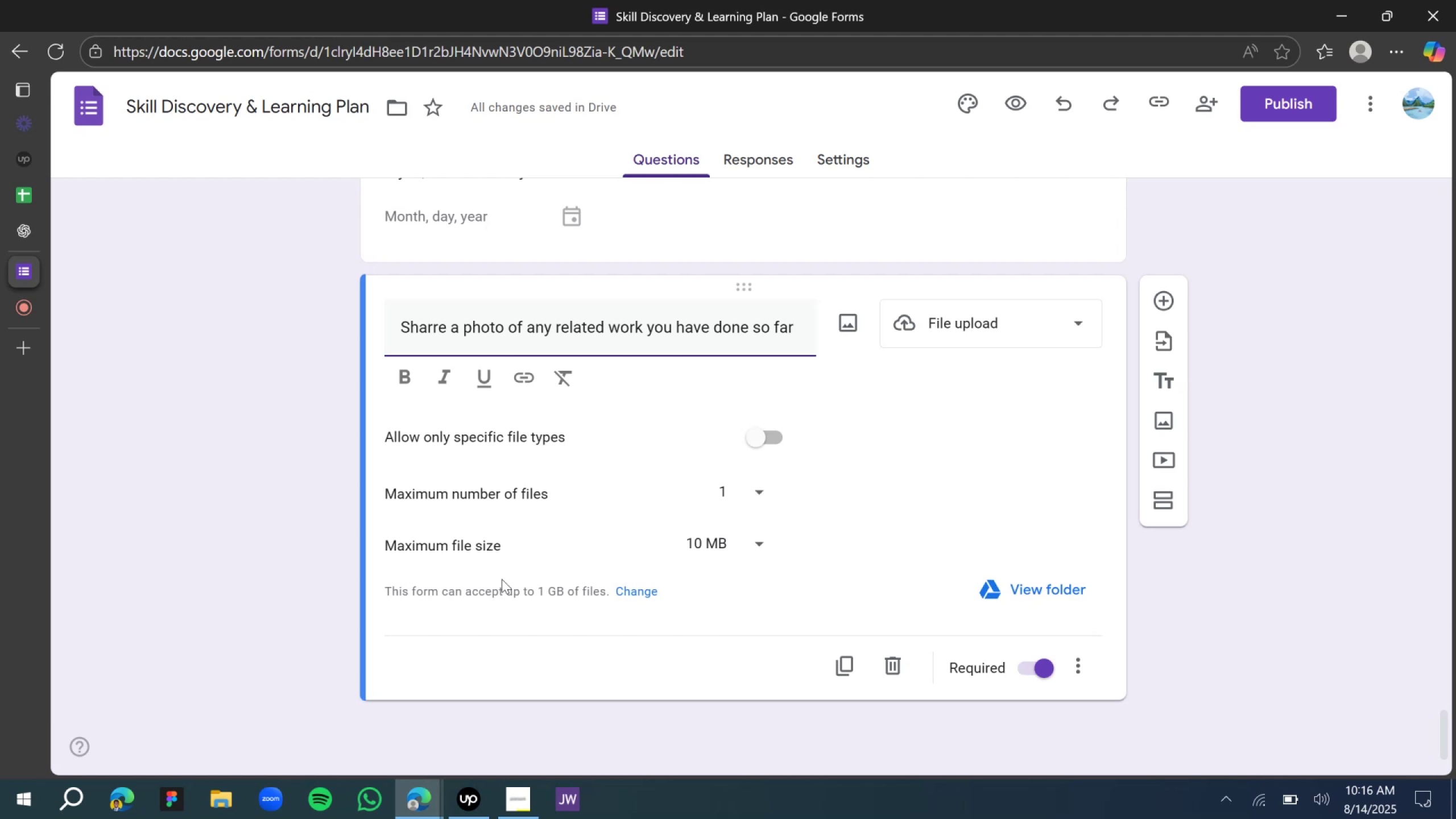 
key(Backspace)
 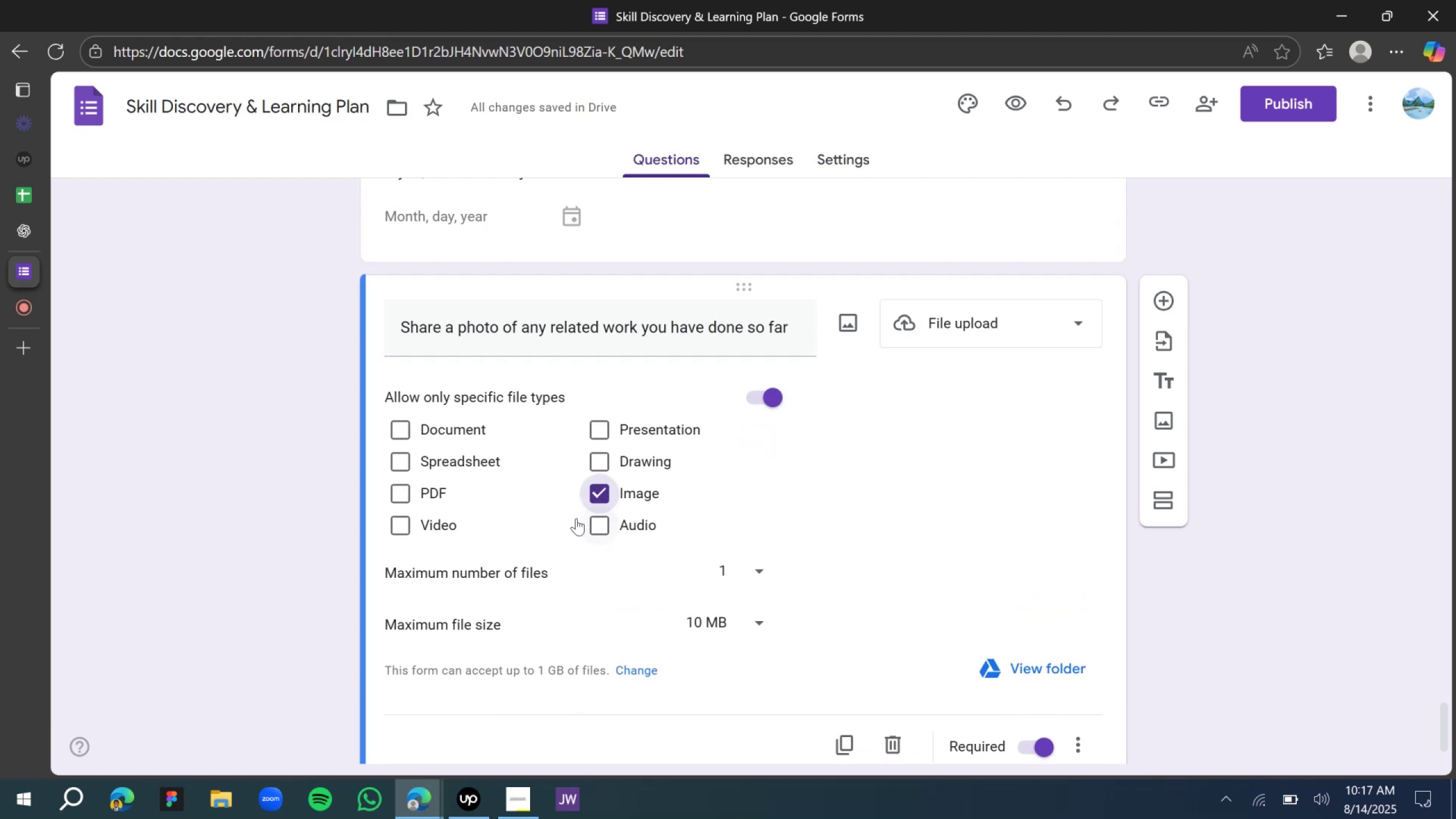 
wait(59.61)
 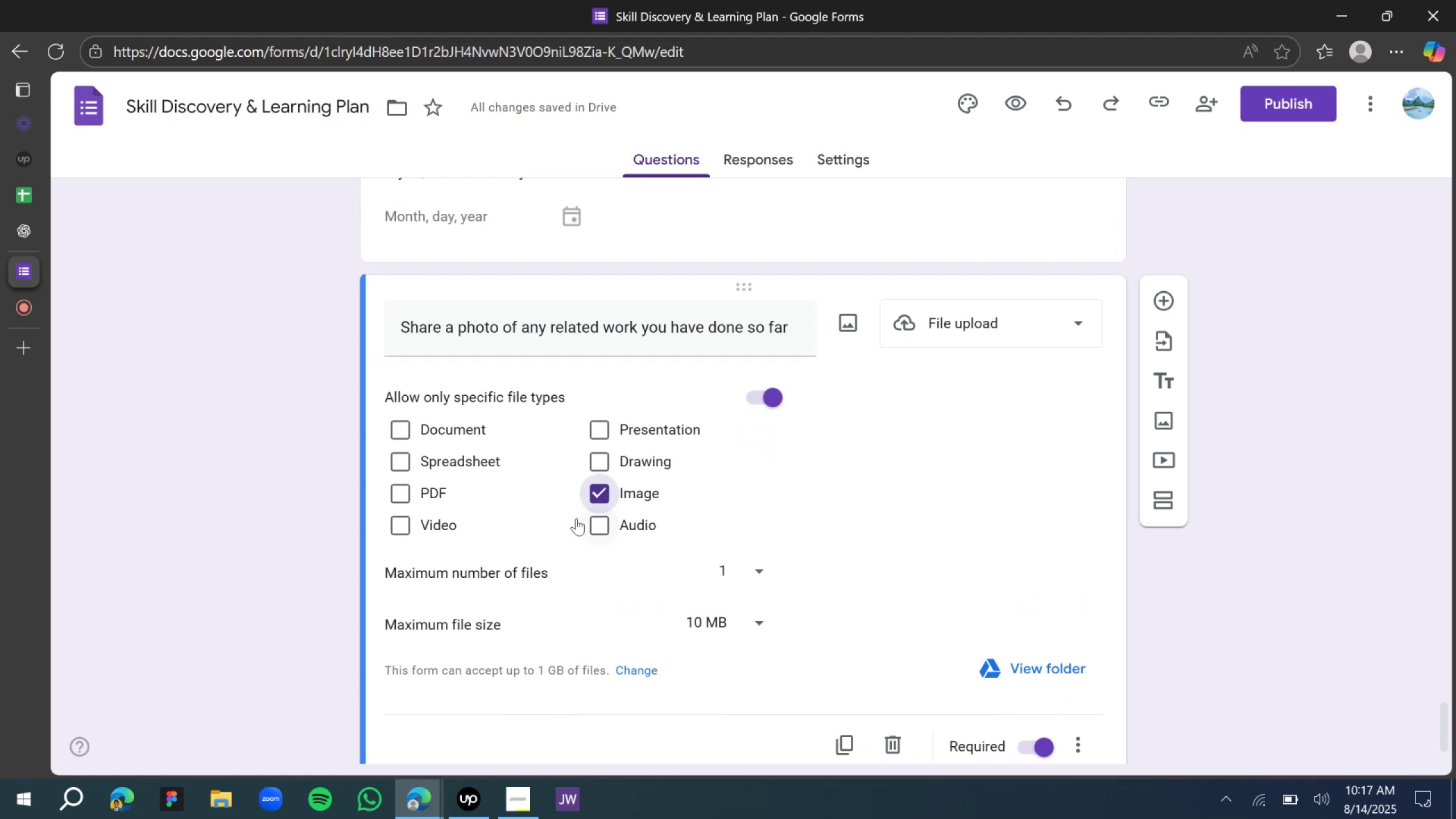 
scroll: coordinate [576, 538], scroll_direction: down, amount: 5.0
 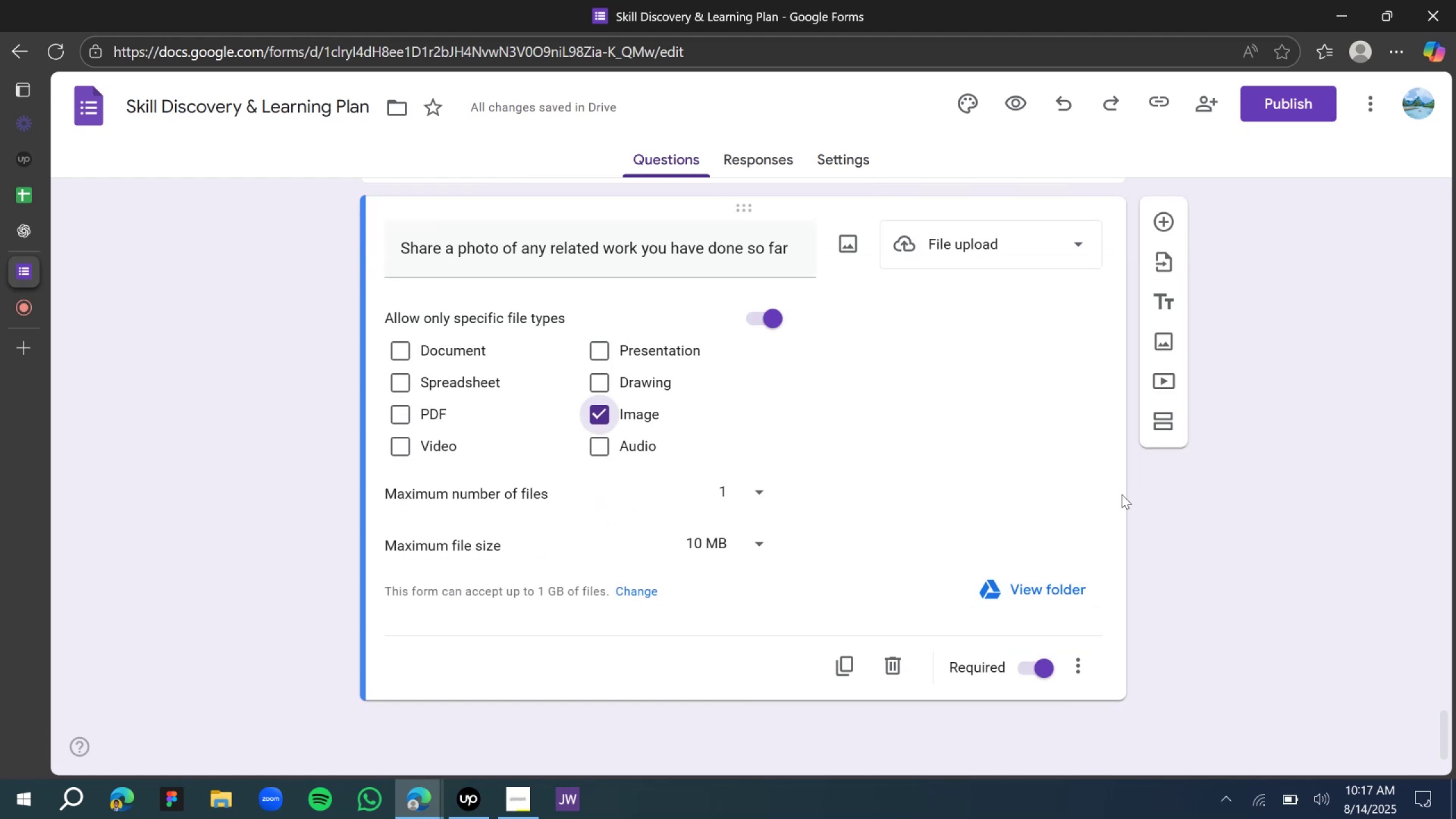 
left_click([1165, 529])
 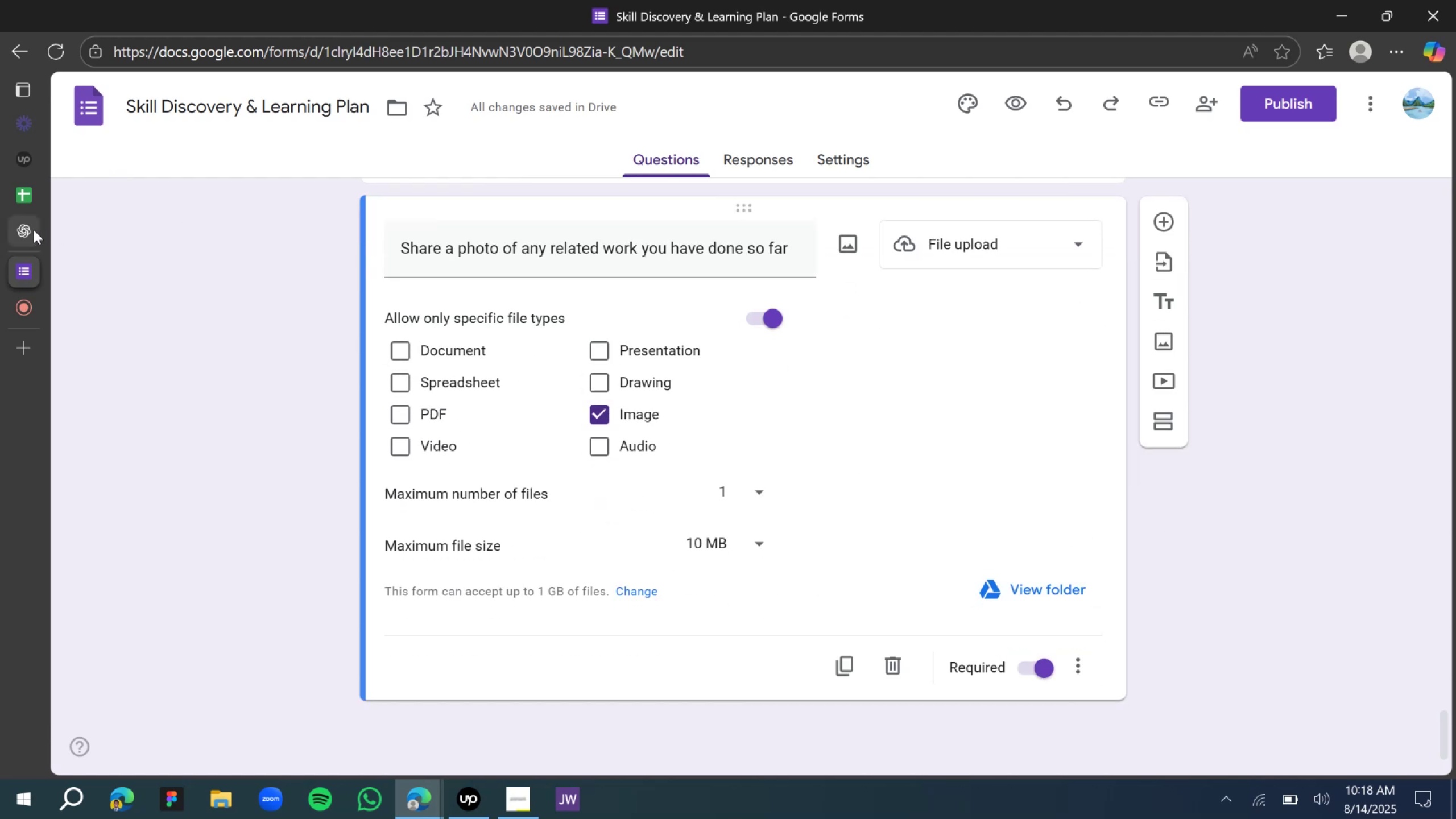 
left_click([32, 230])
 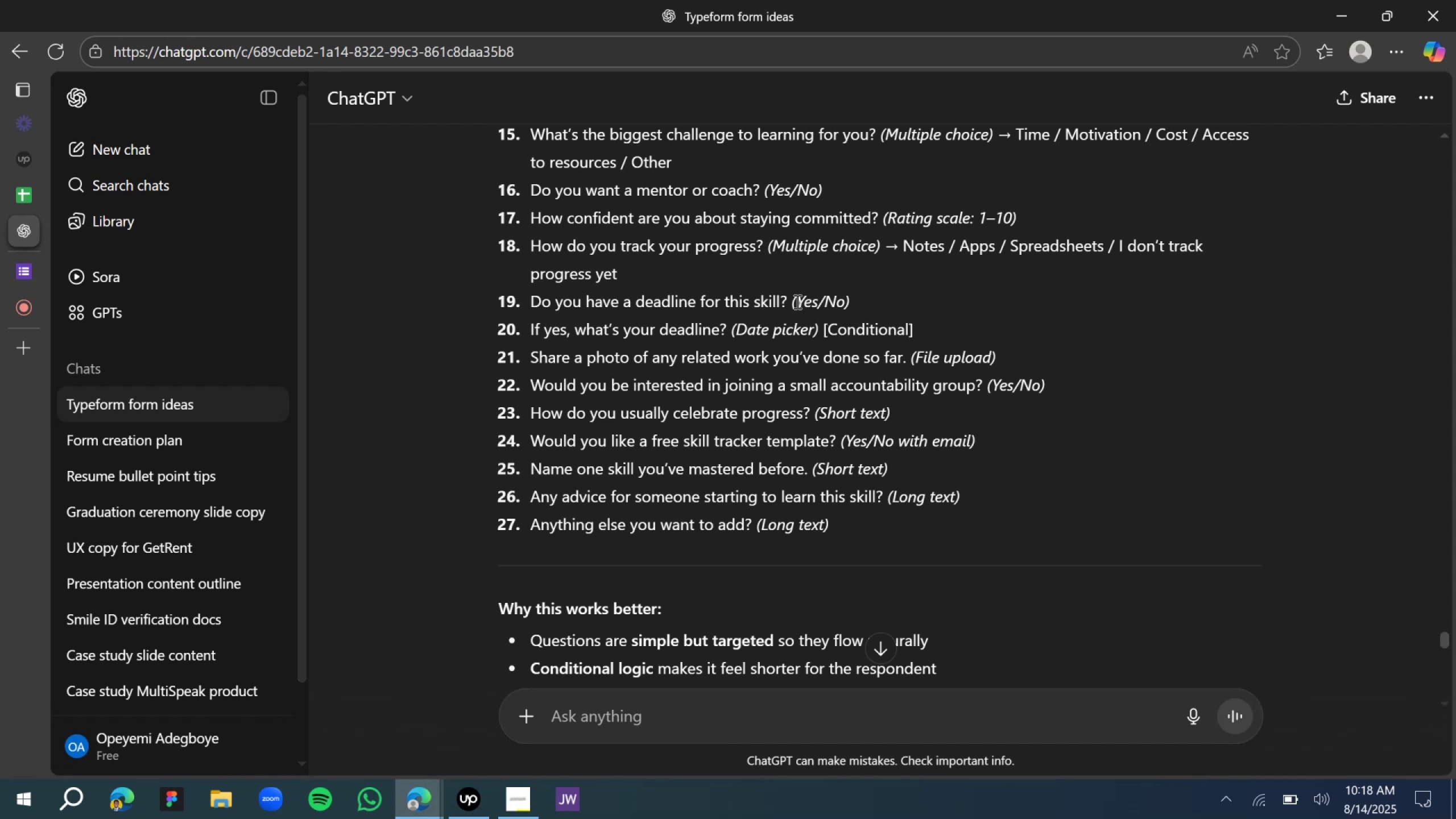 
scroll: coordinate [797, 308], scroll_direction: down, amount: 1.0
 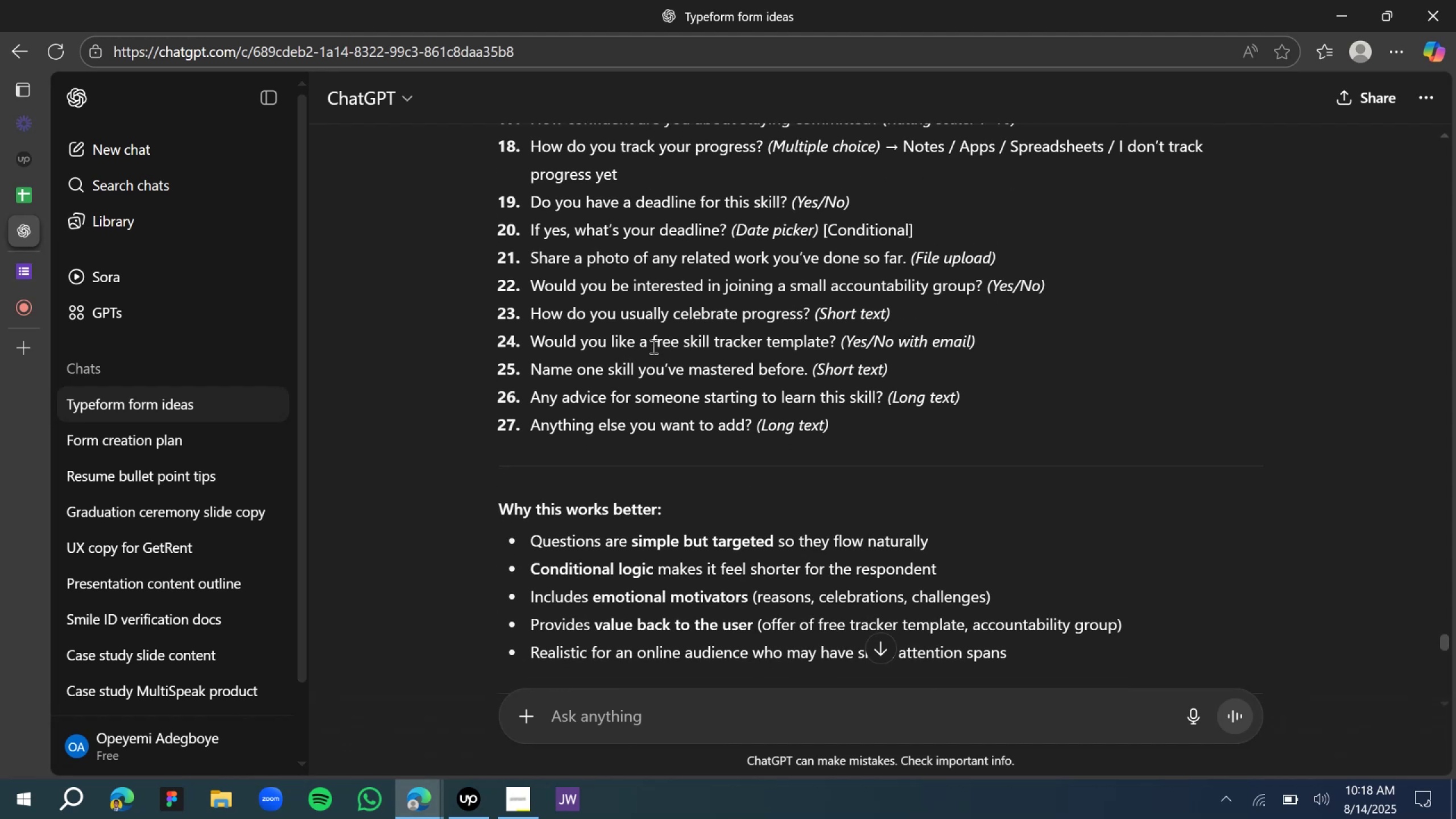 
wait(7.6)
 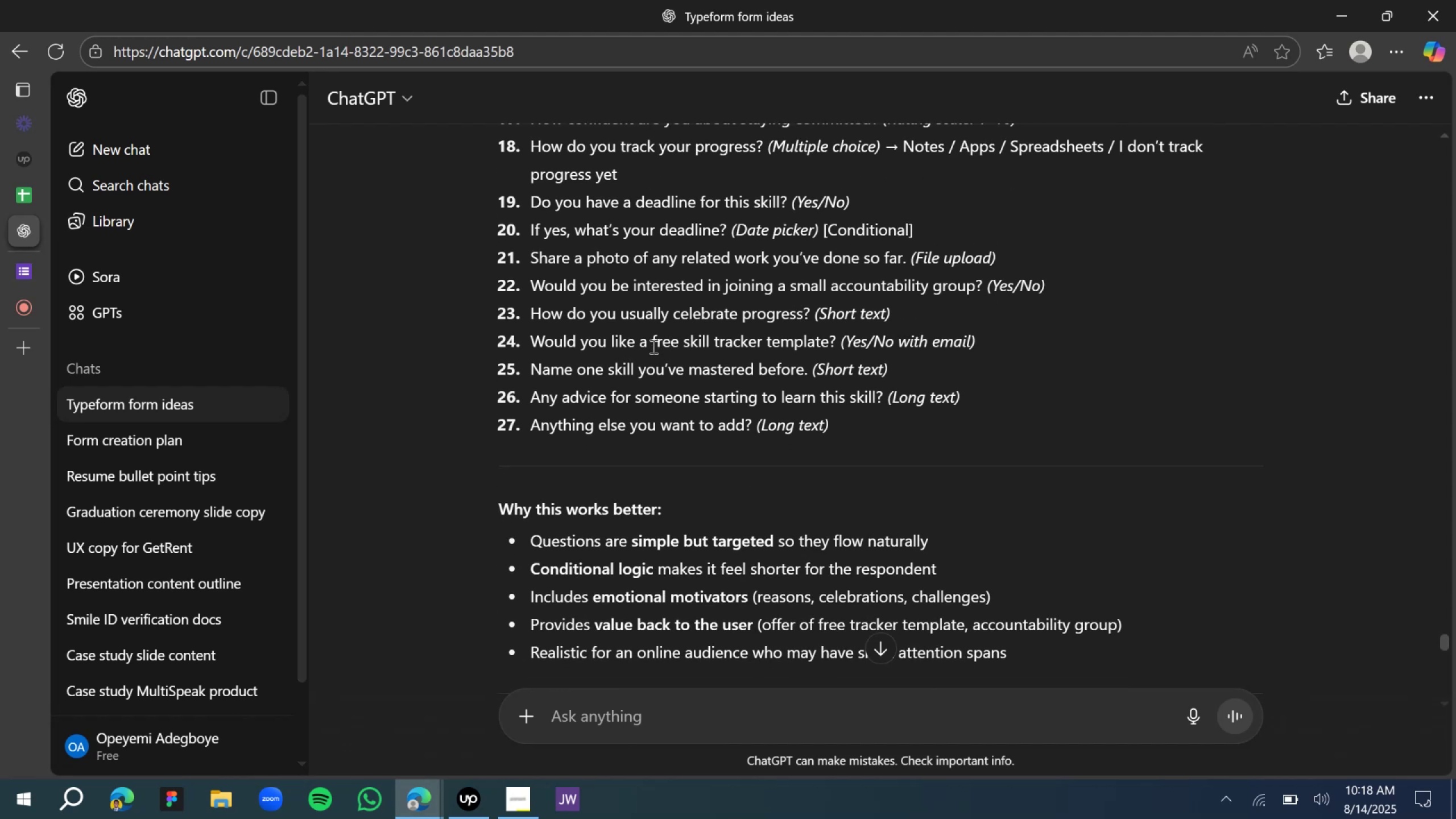 
scroll: coordinate [652, 346], scroll_direction: up, amount: 1.0
 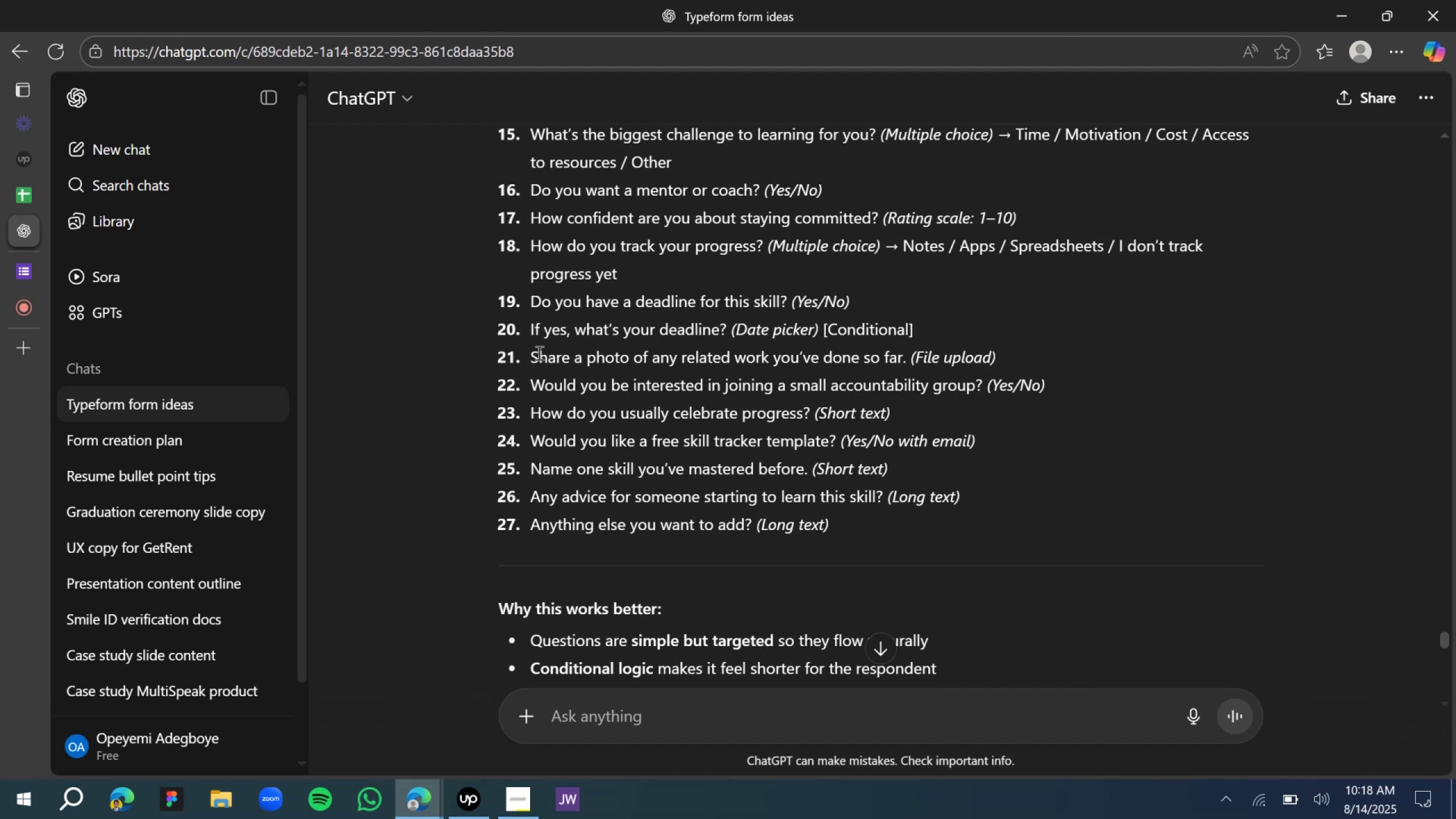 
wait(5.91)
 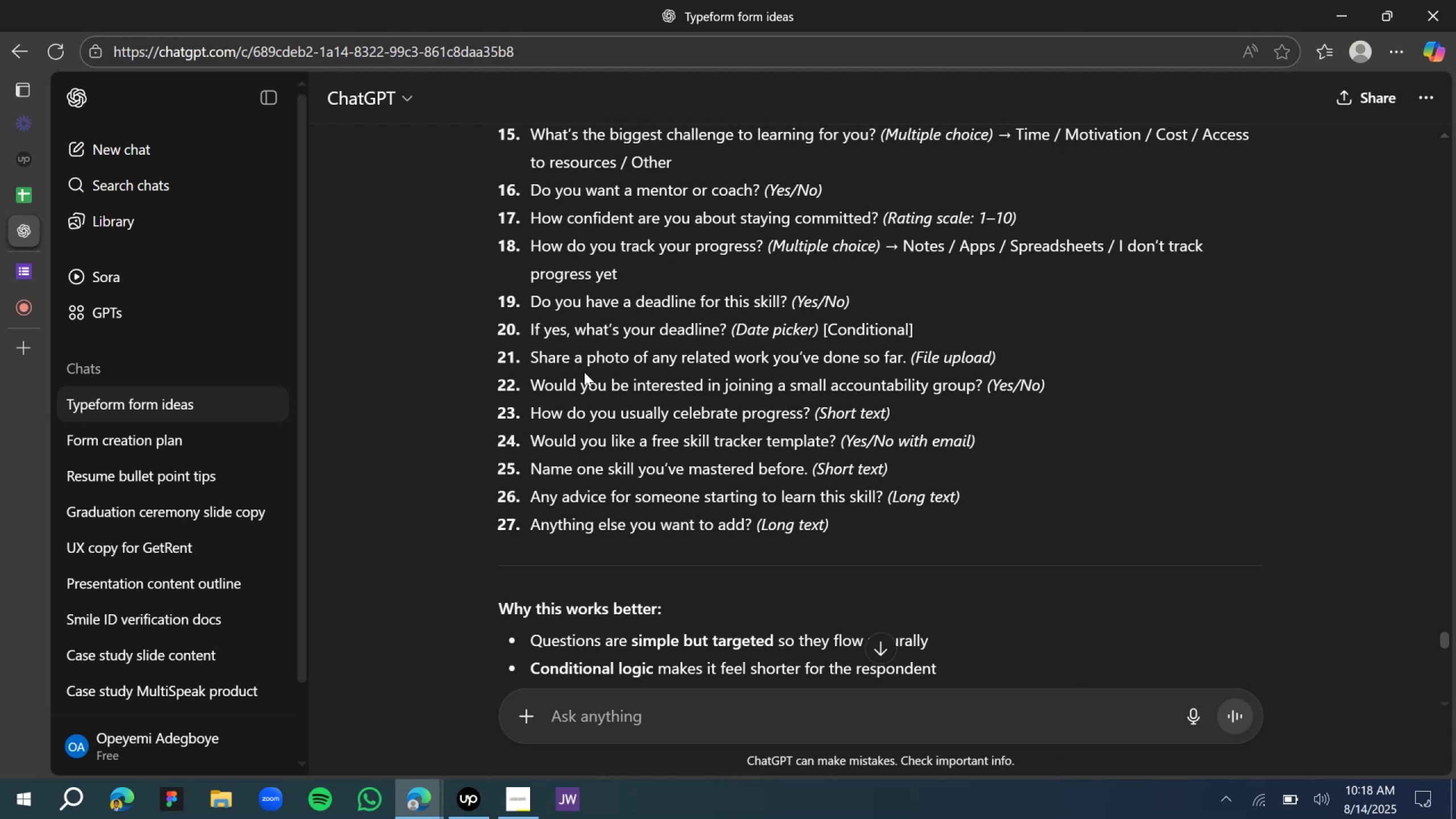 
left_click([27, 274])
 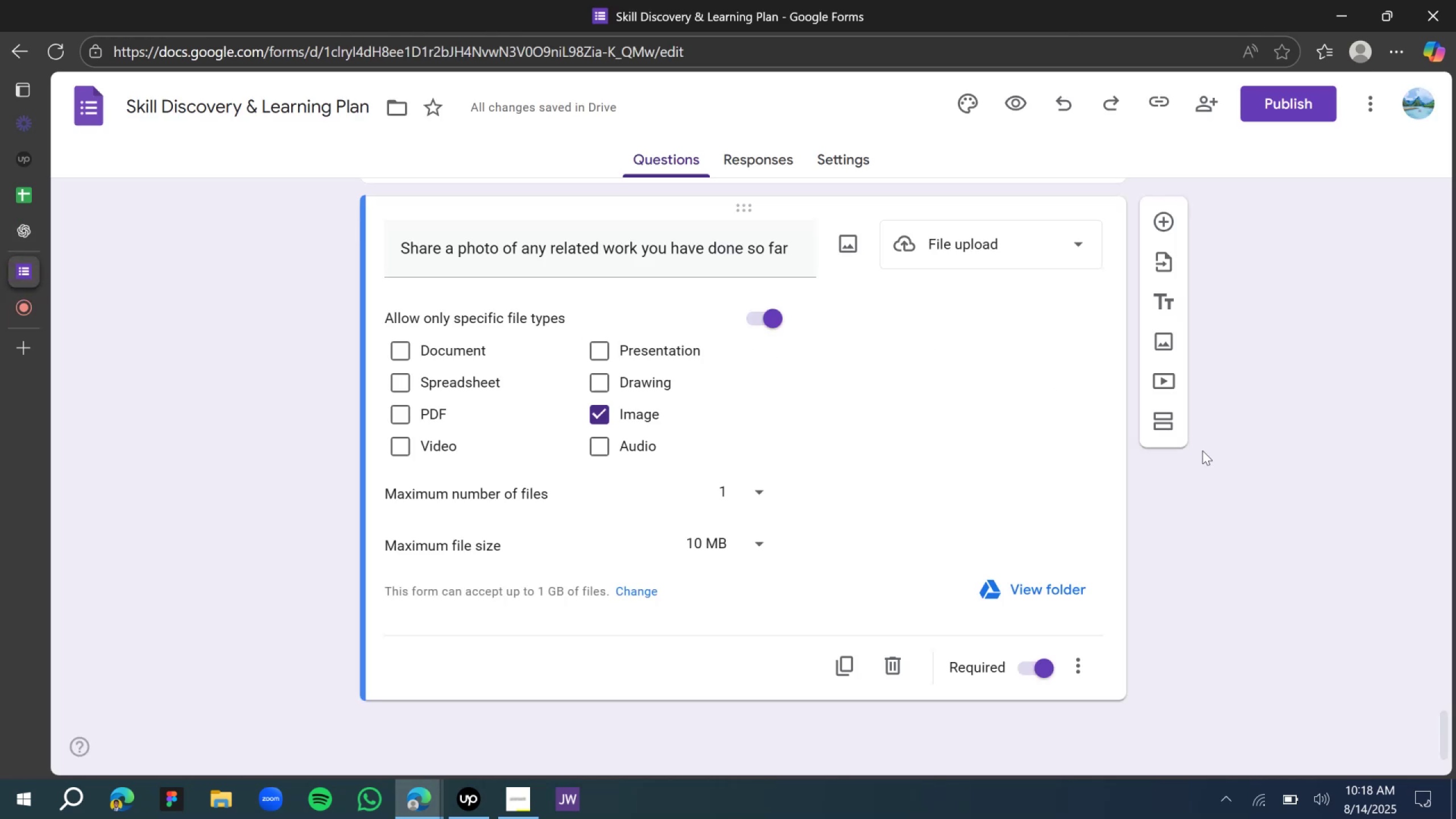 
left_click([1211, 503])
 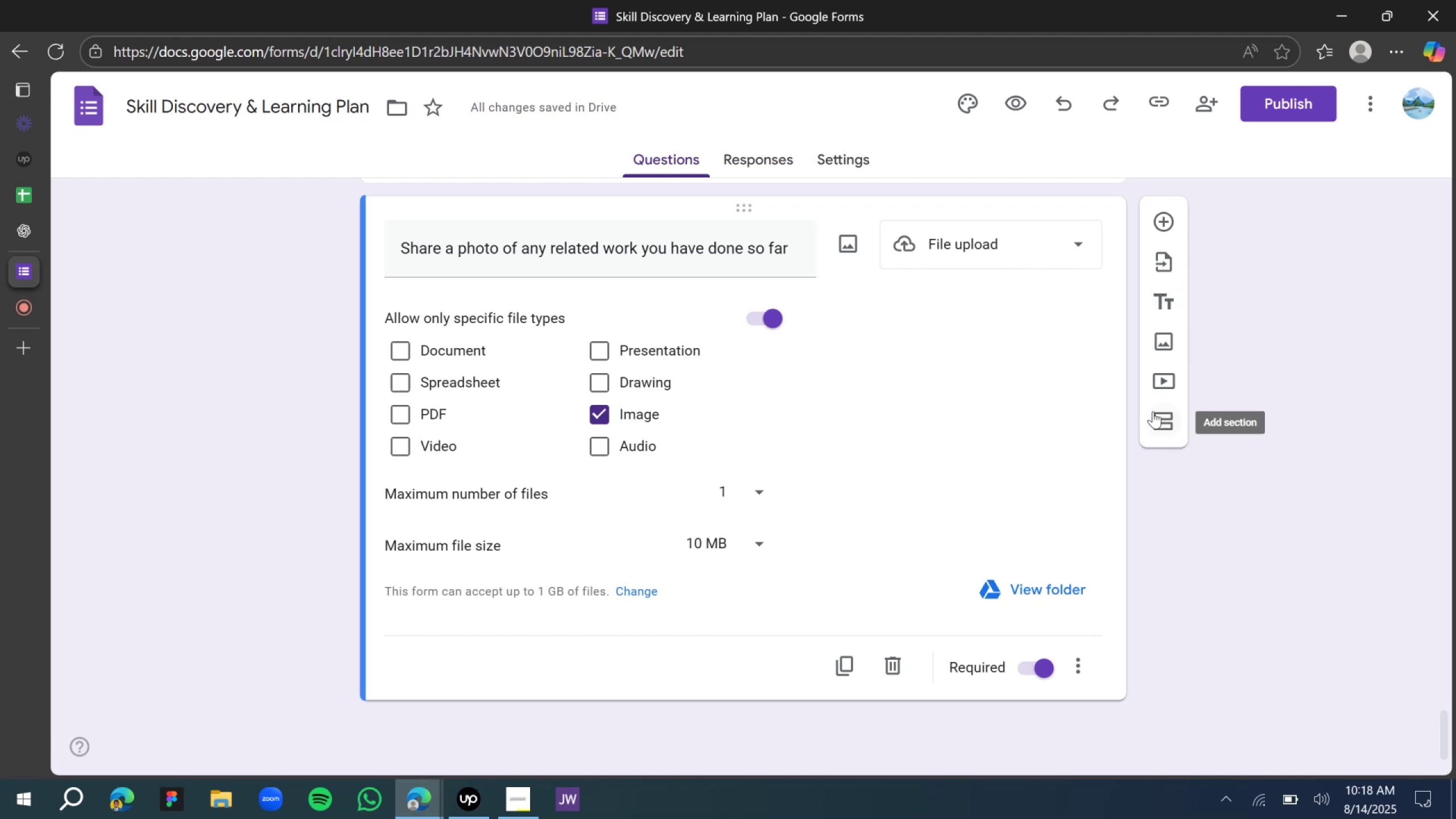 
left_click([1152, 223])
 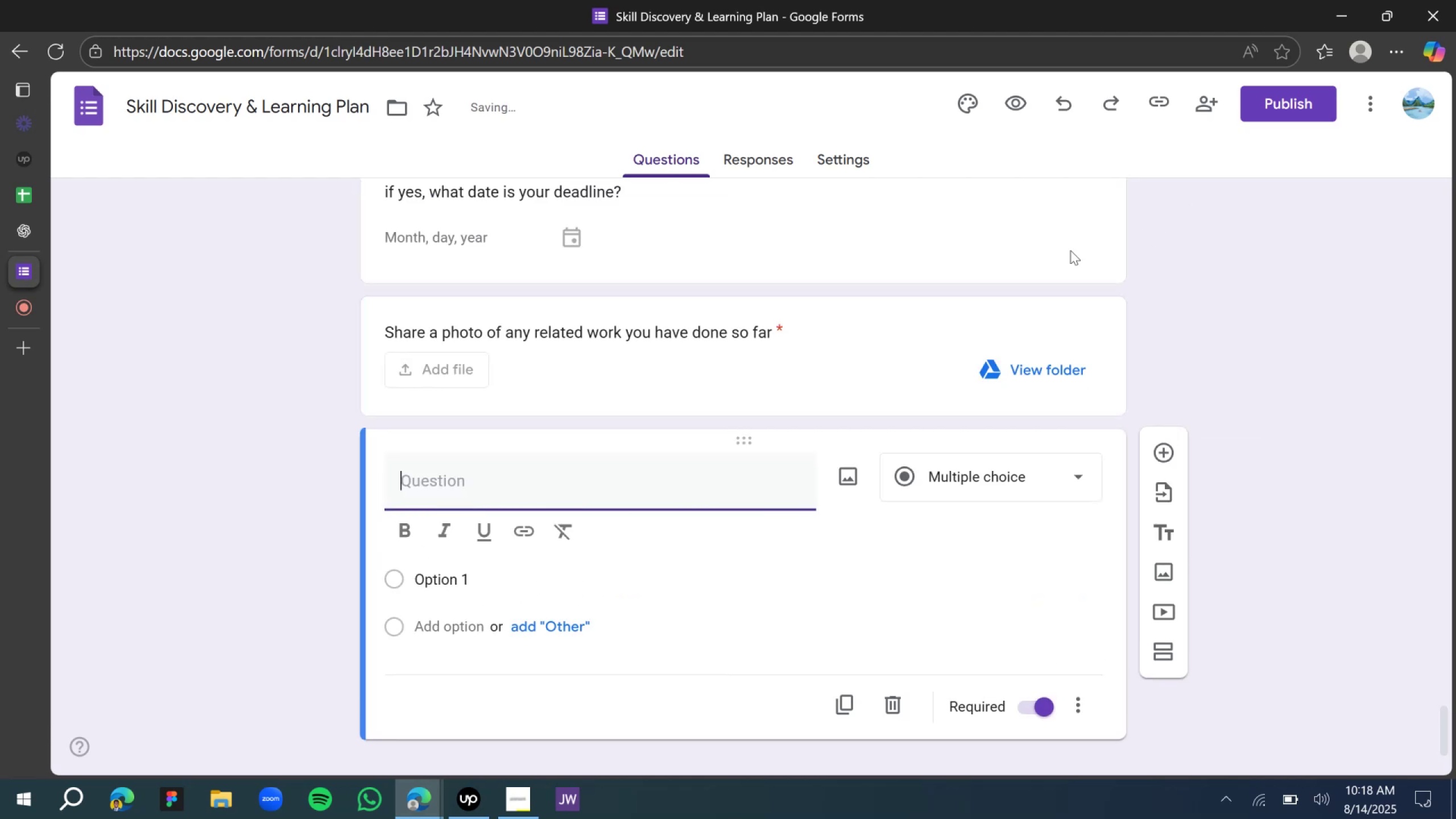 
scroll: coordinate [968, 338], scroll_direction: down, amount: 4.0
 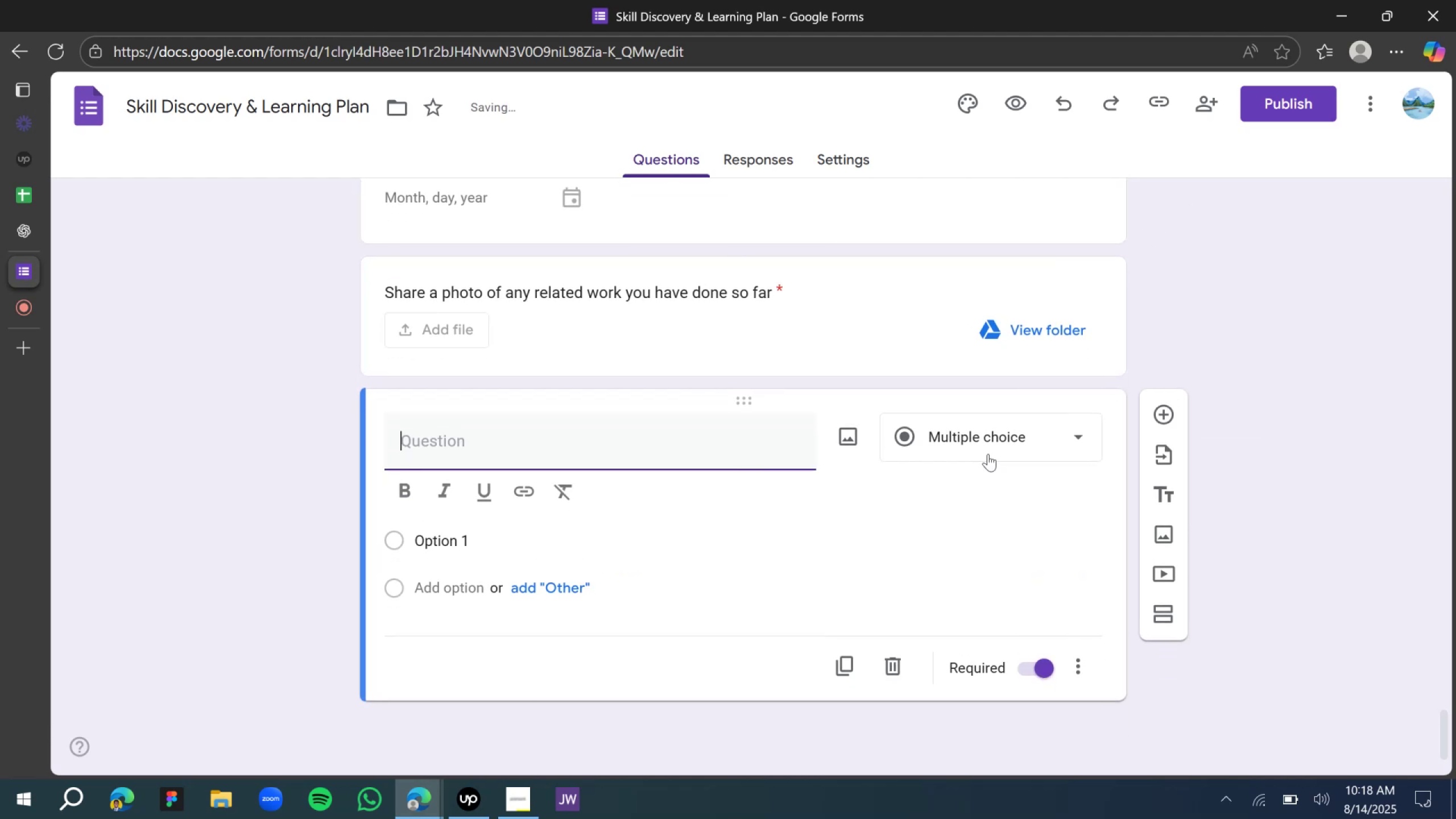 
left_click([988, 453])
 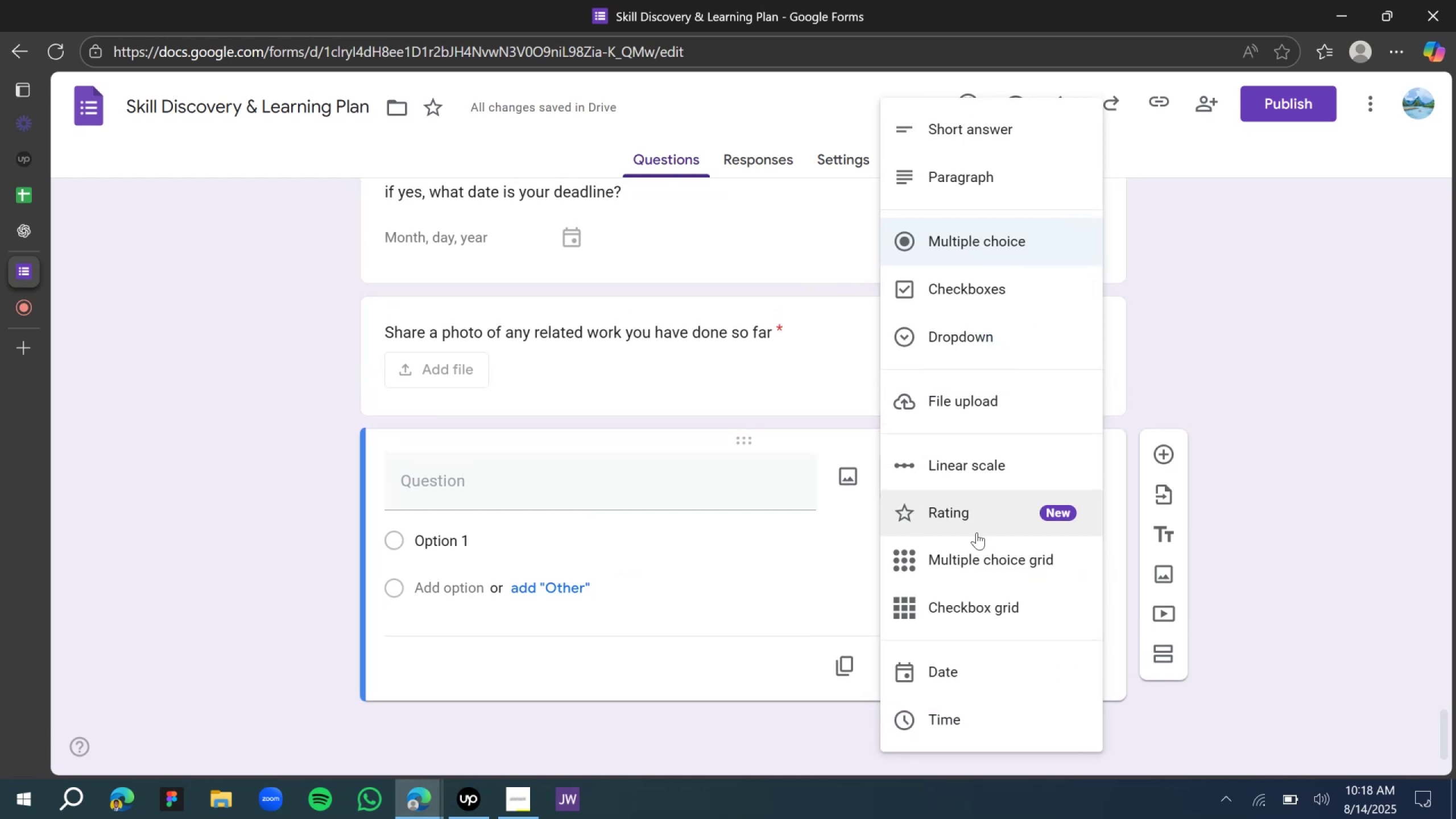 
left_click([975, 569])
 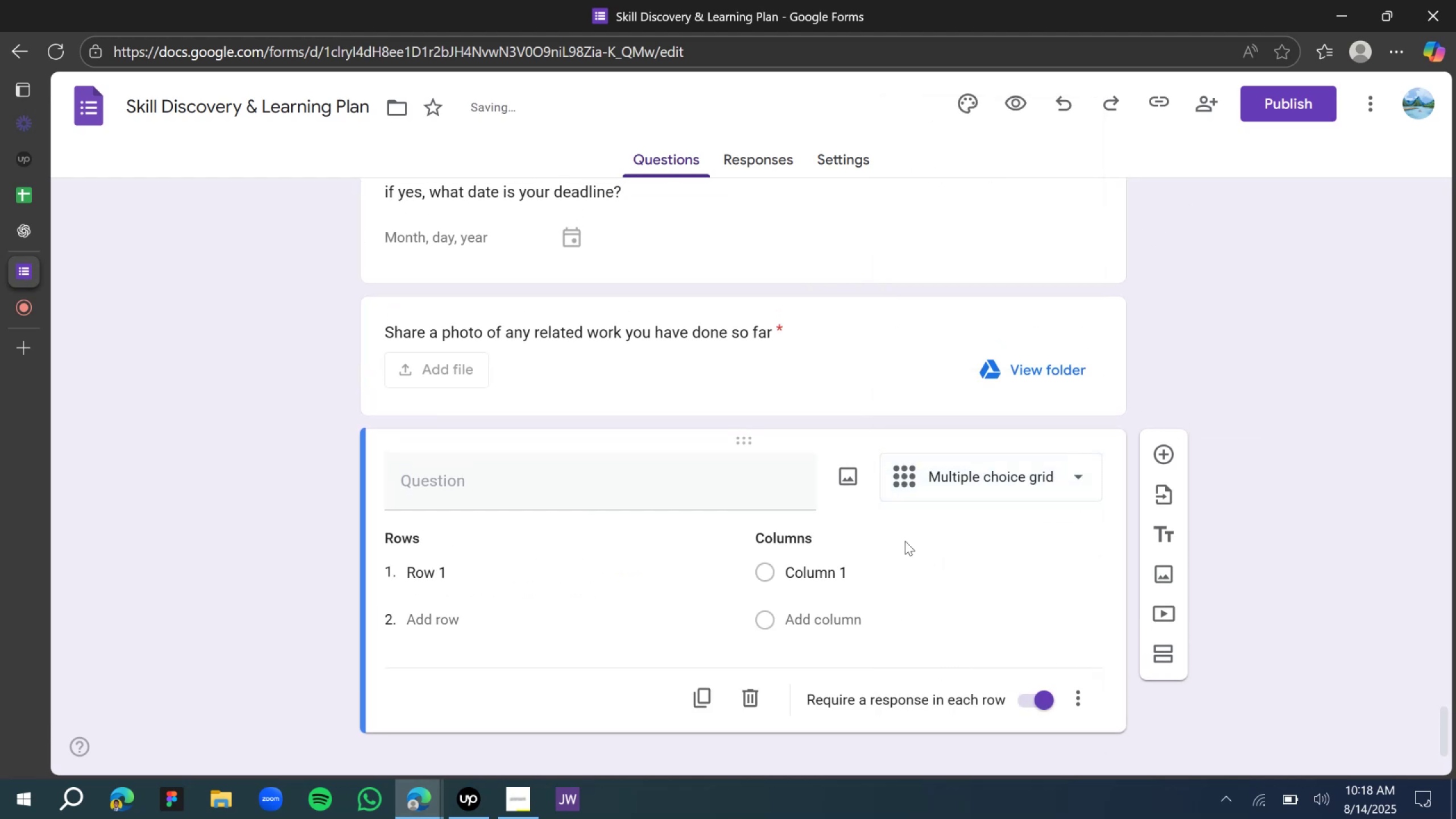 
scroll: coordinate [733, 548], scroll_direction: down, amount: 3.0
 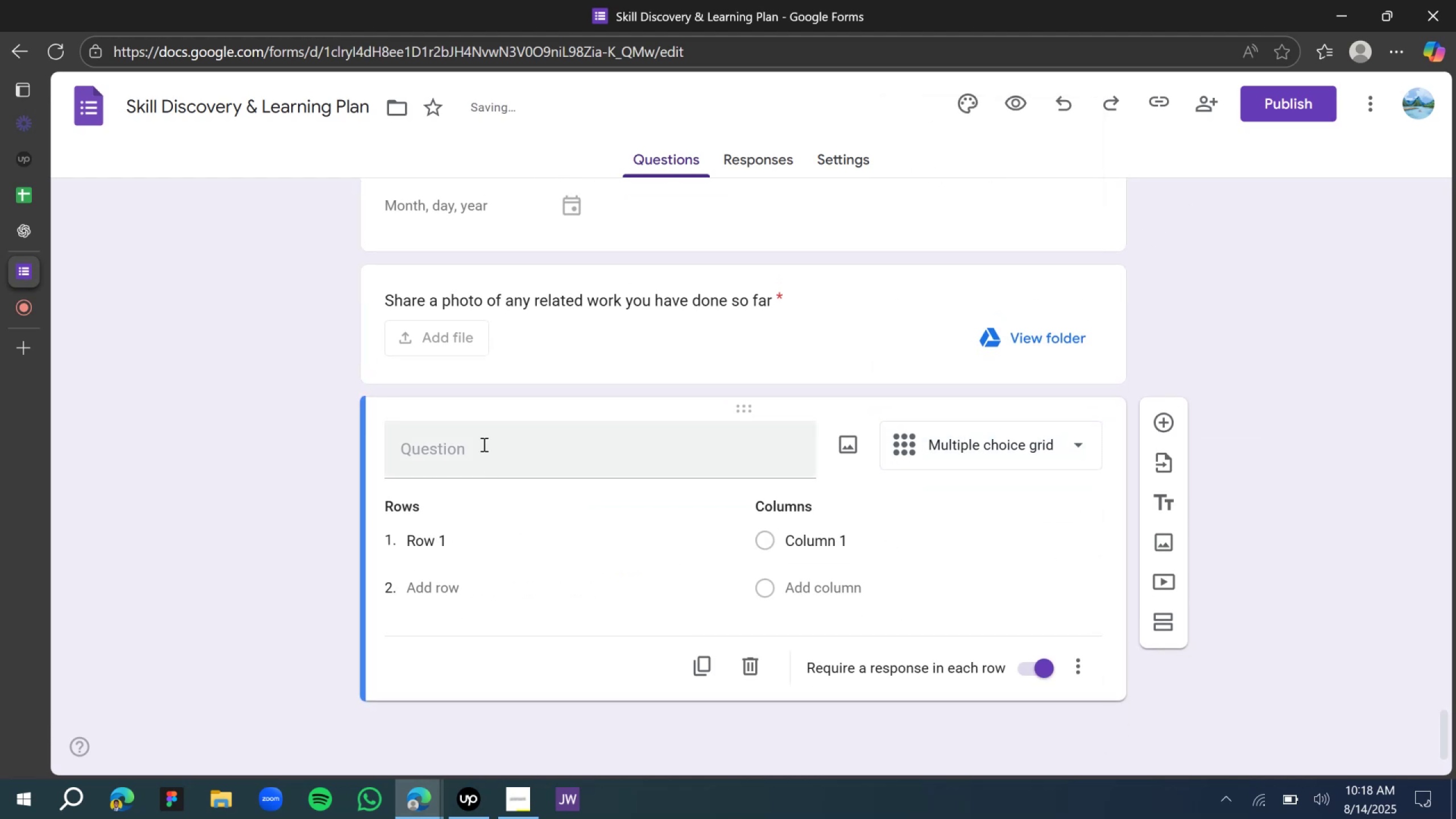 
left_click([482, 443])
 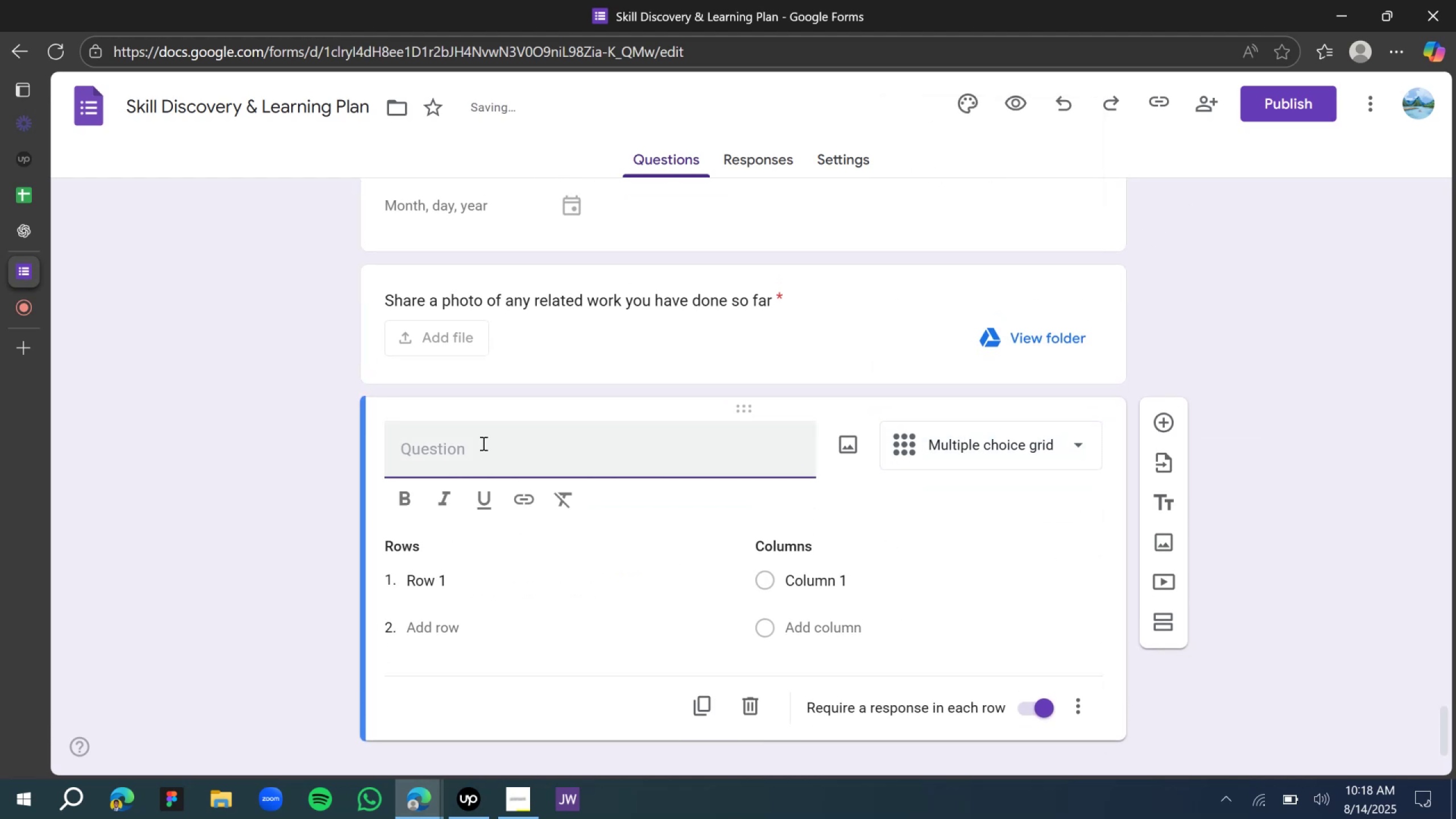 
type(Selc)
key(Backspace)
type(ect the one that fit)
 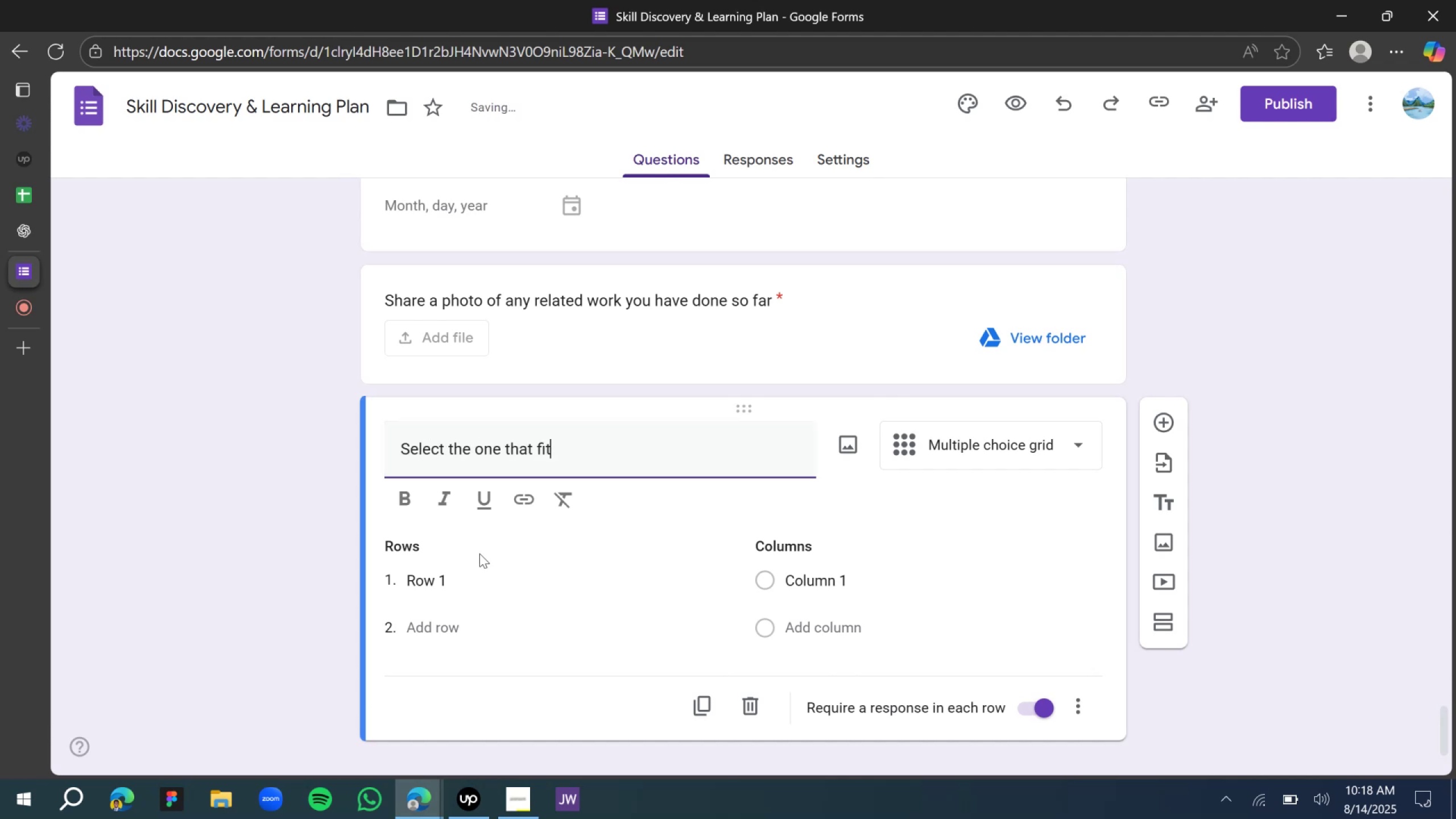 
left_click([471, 575])
 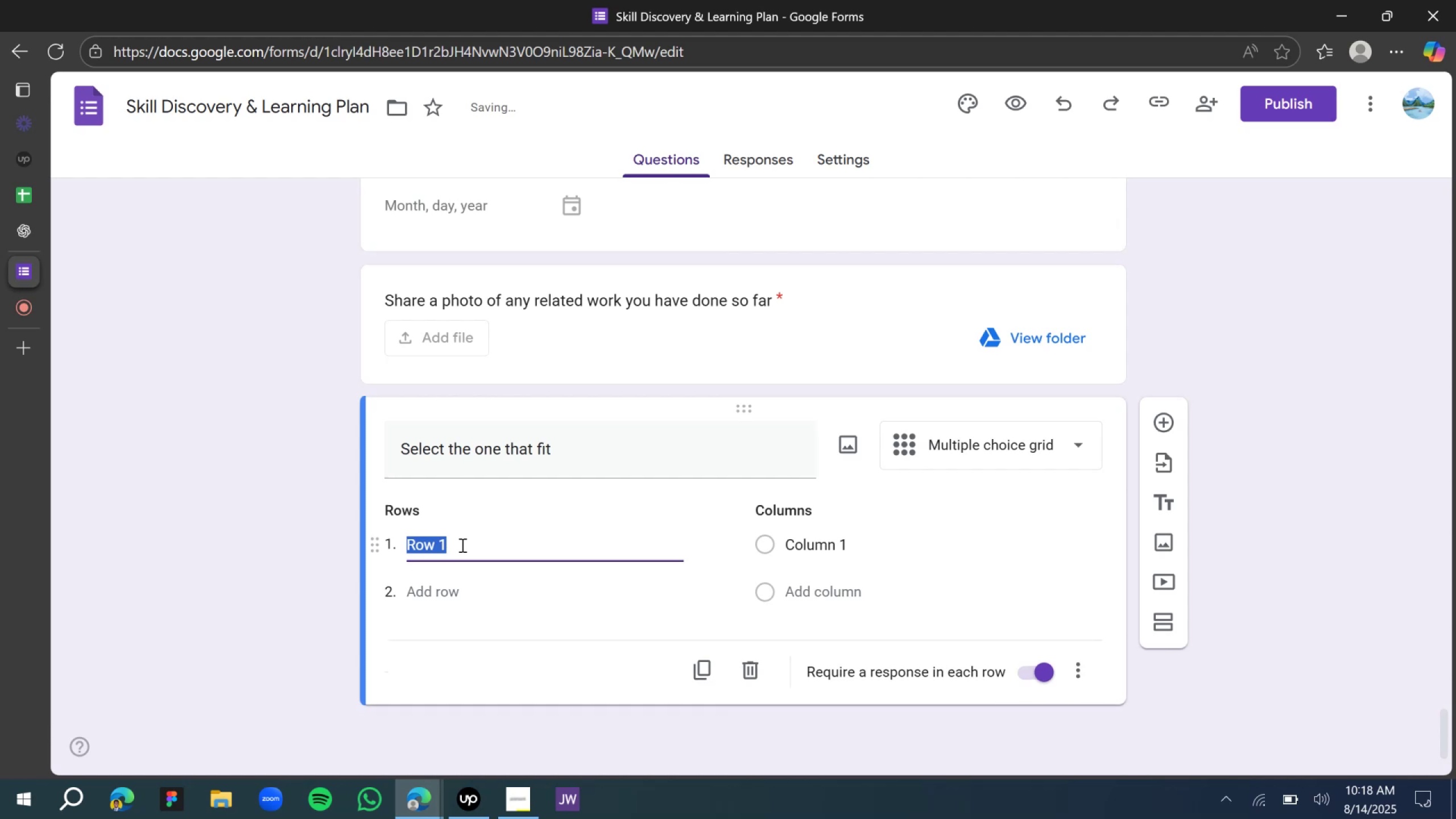 
type(Will you )
 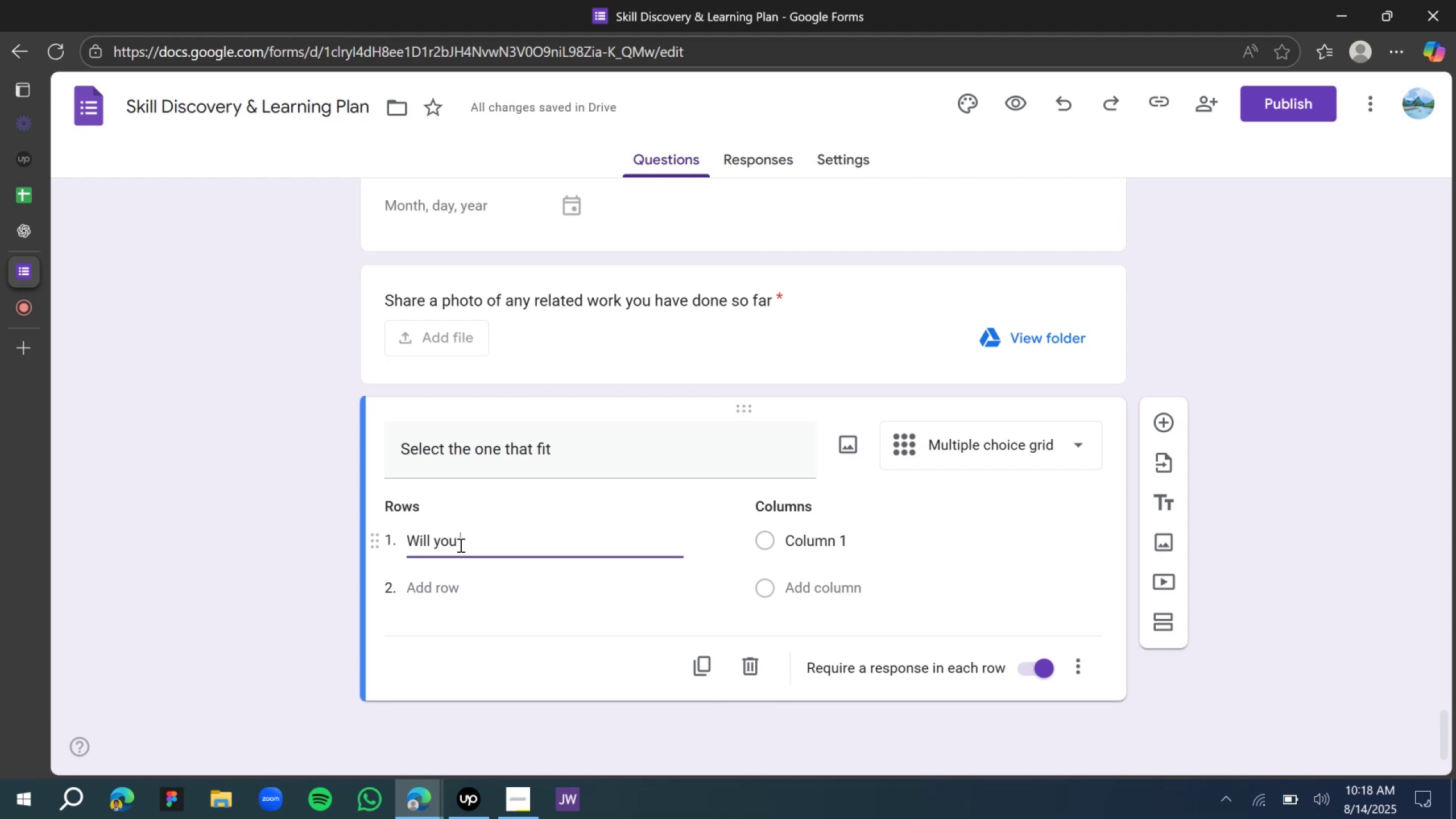 
wait(5.0)
 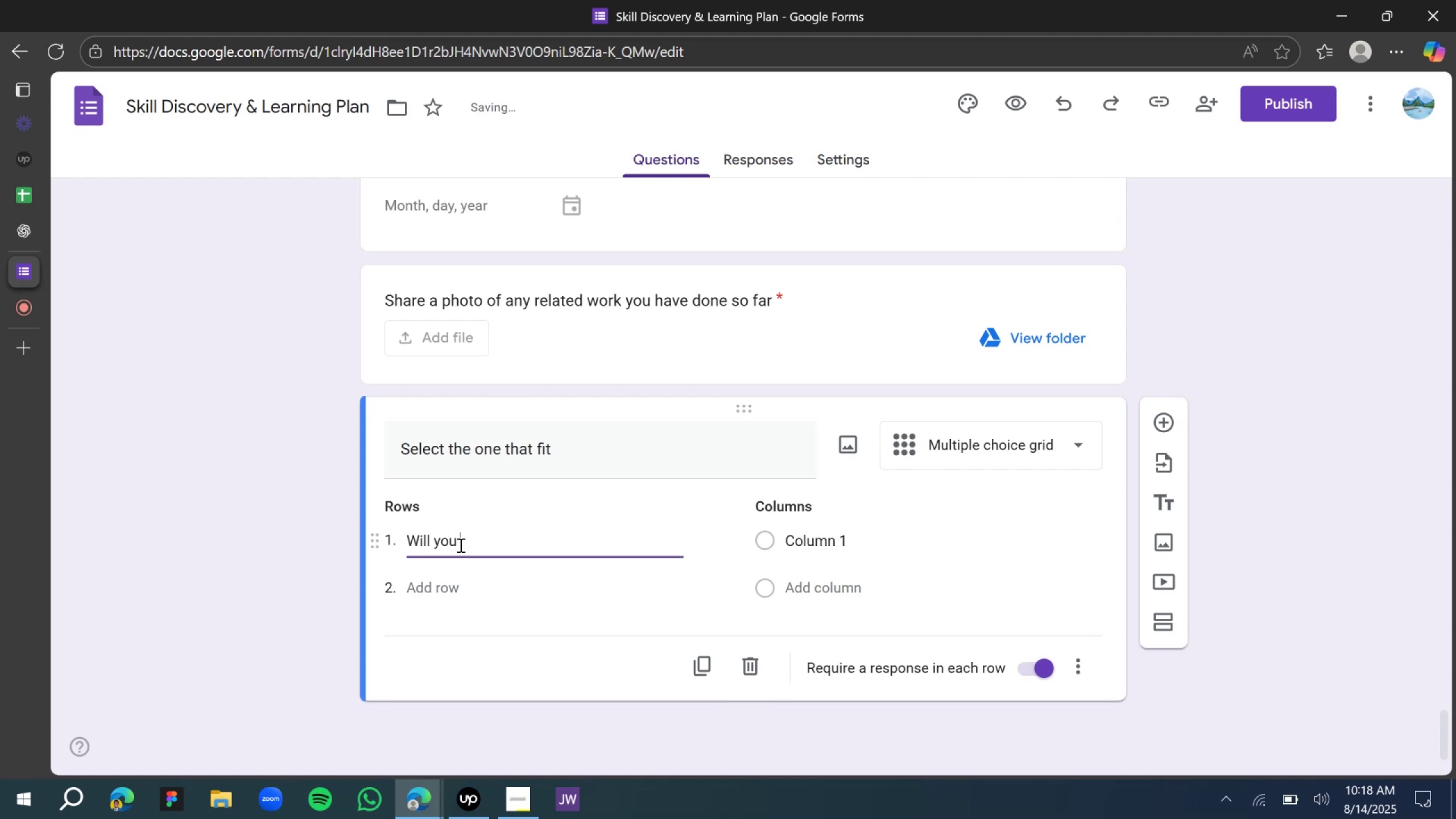 
type(be able )
 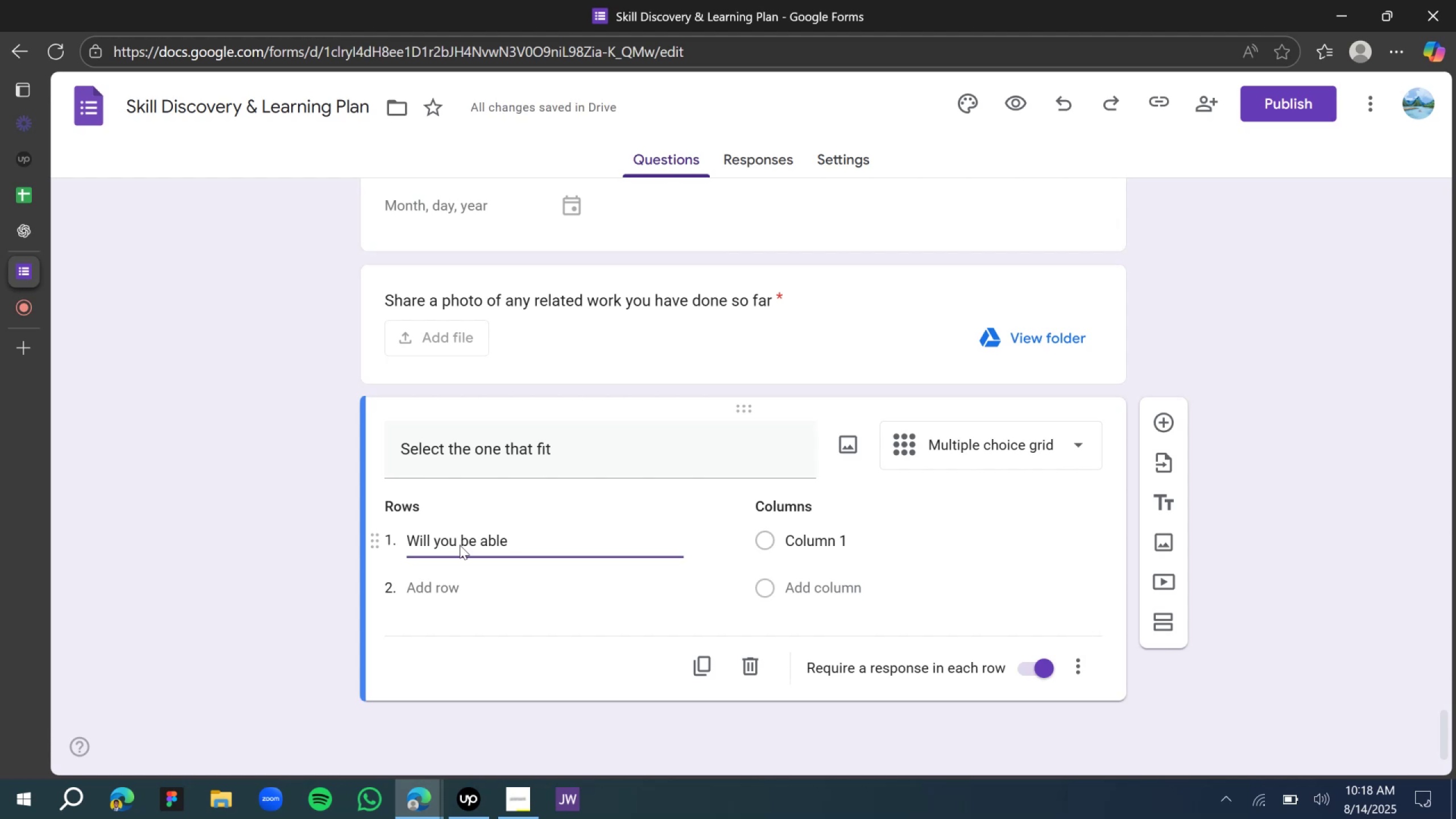 
type(to )
 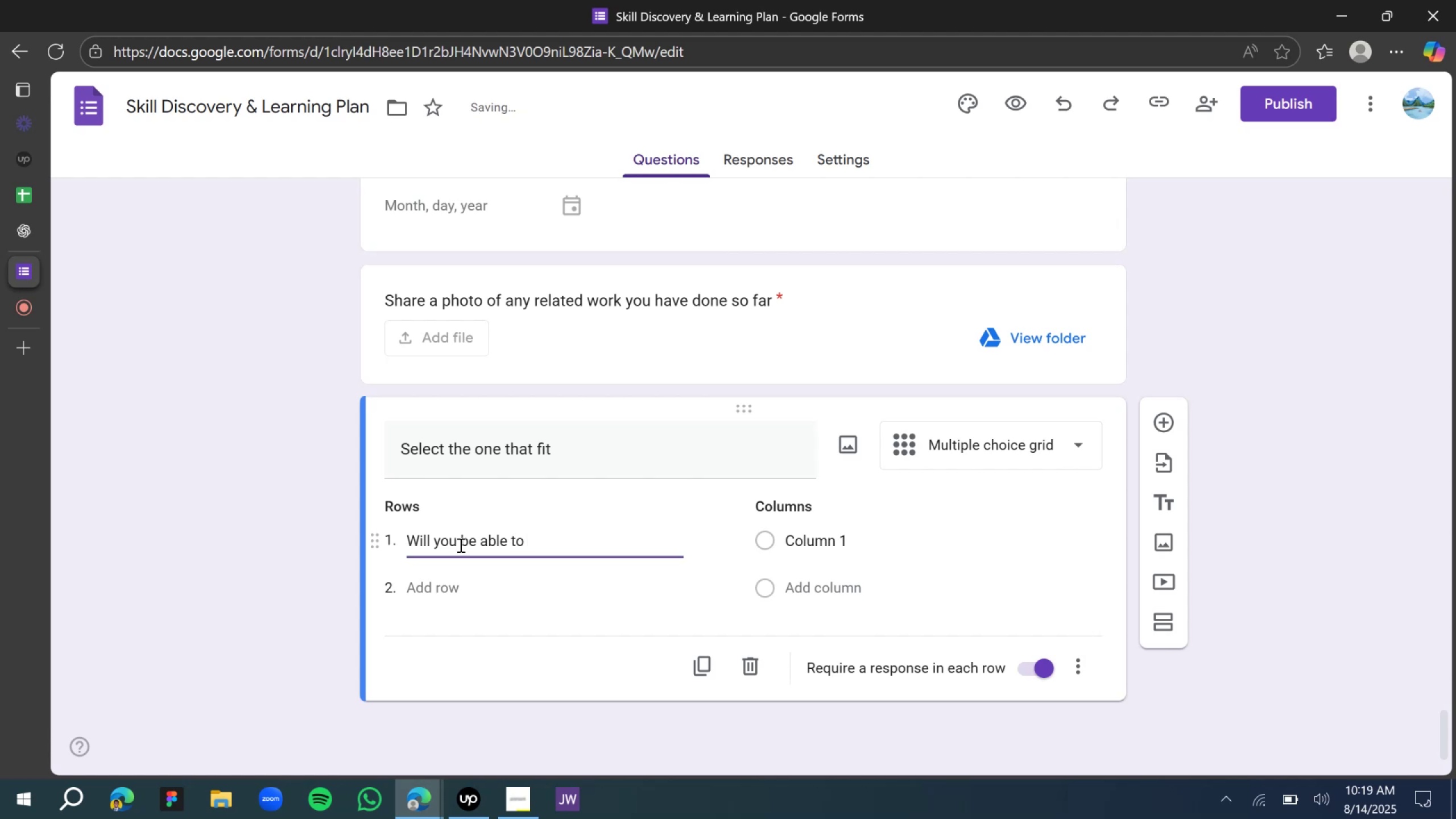 
wait(8.04)
 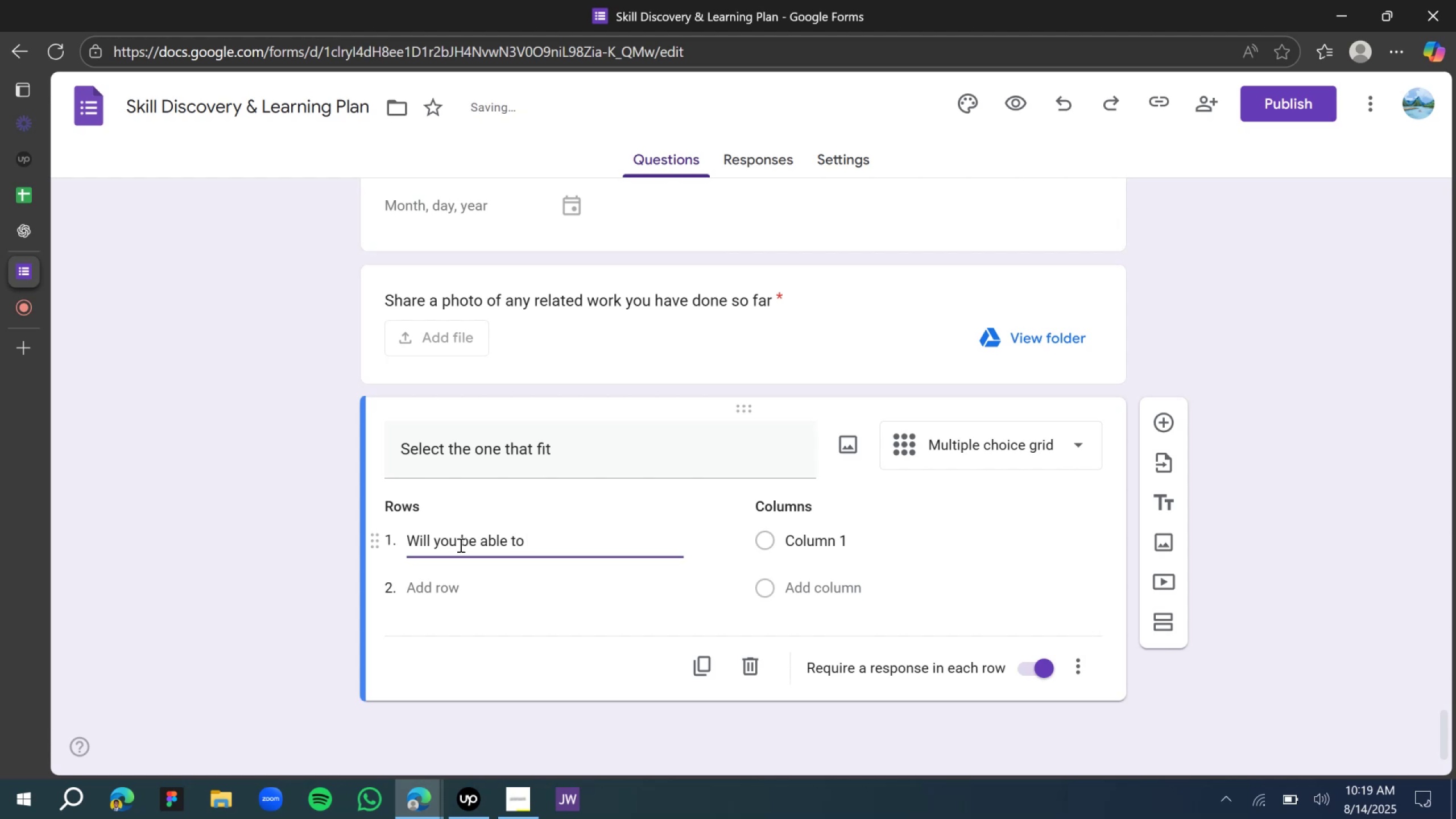 
key(Backspace)
key(Backspace)
key(Backspace)
key(Backspace)
key(Backspace)
key(Backspace)
key(Backspace)
key(Backspace)
key(Backspace)
type( willing to join an accountability group)
 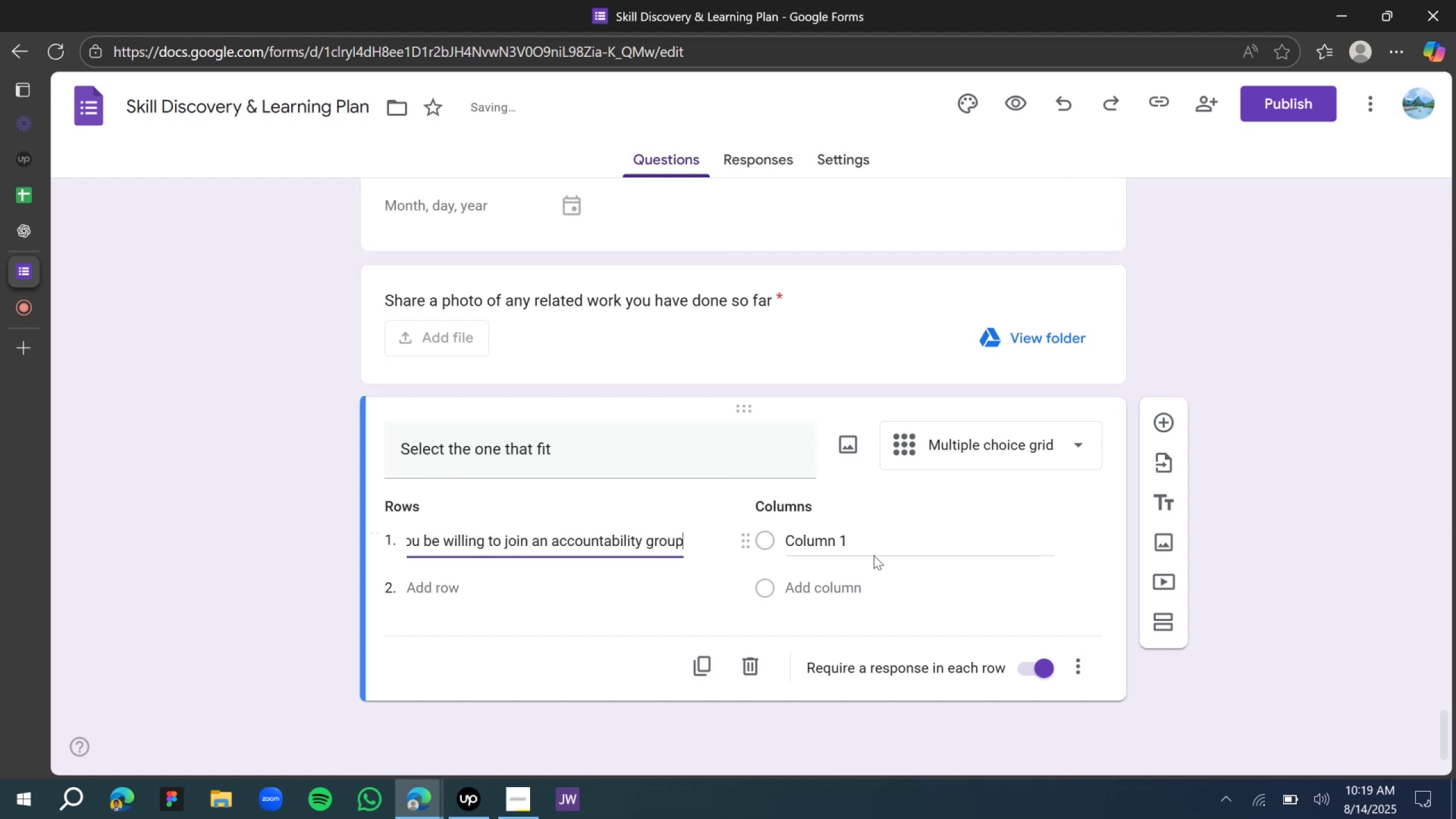 
double_click([857, 540])
 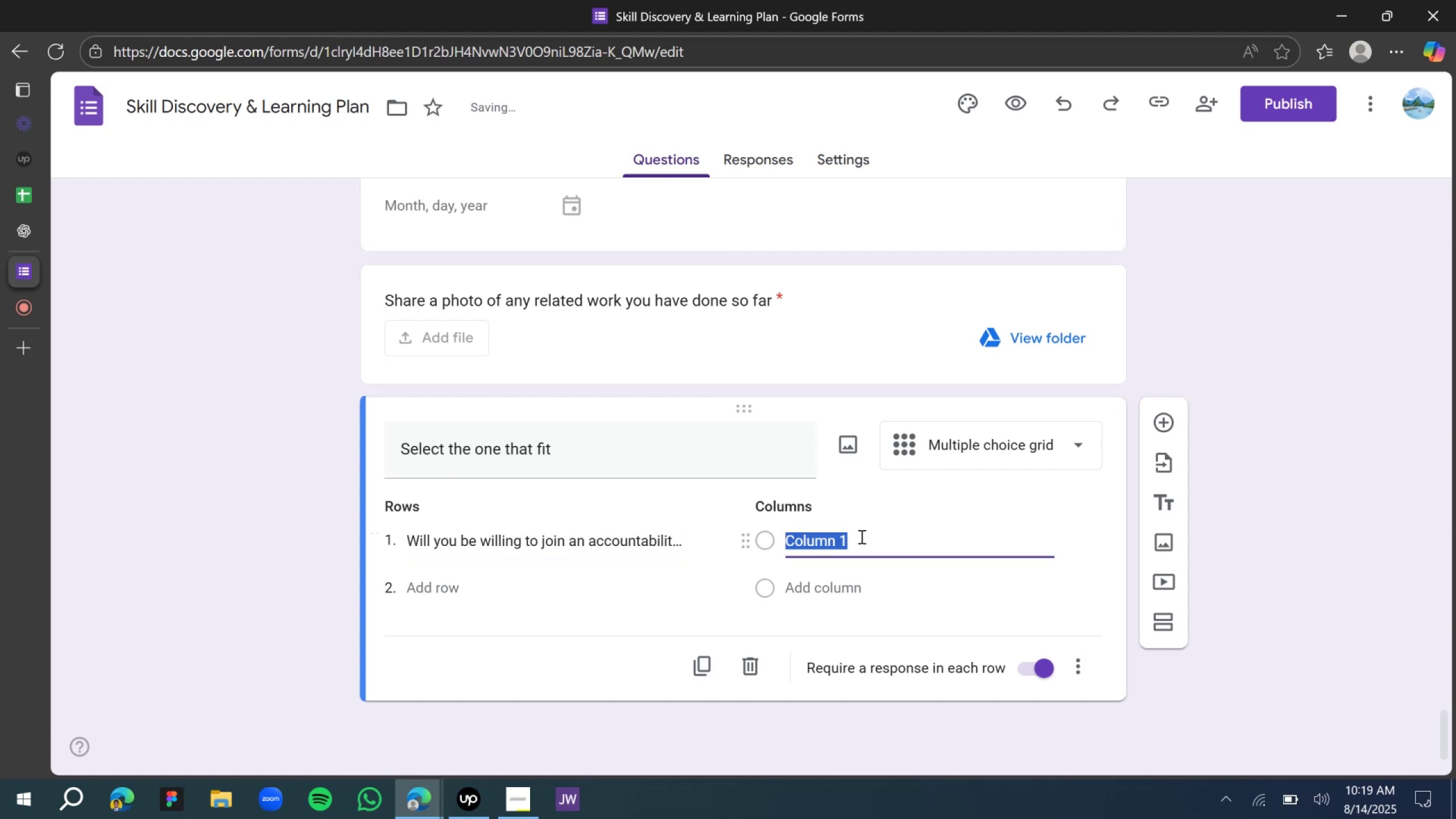 
type(Yes)
 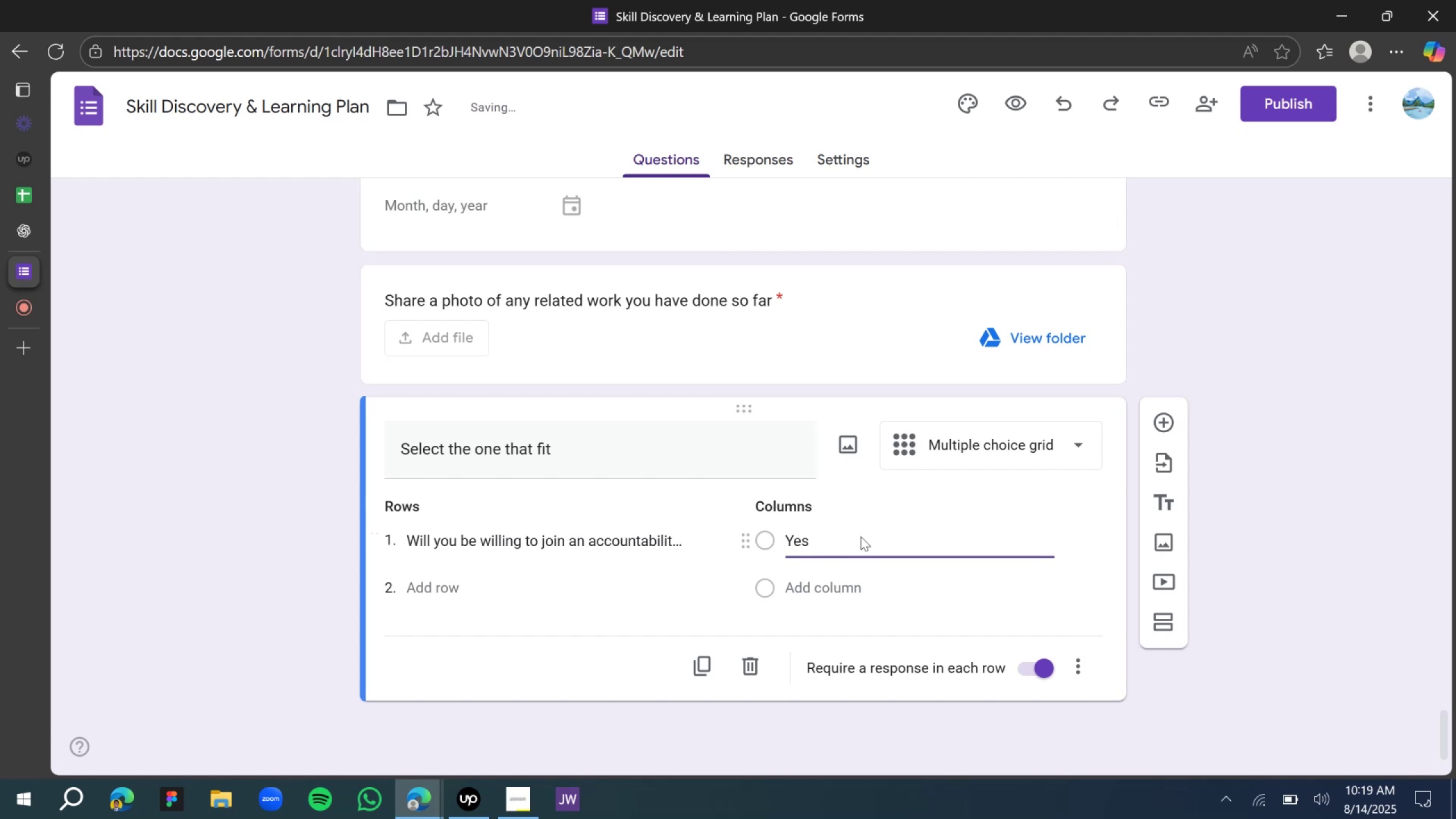 
left_click([478, 586])
 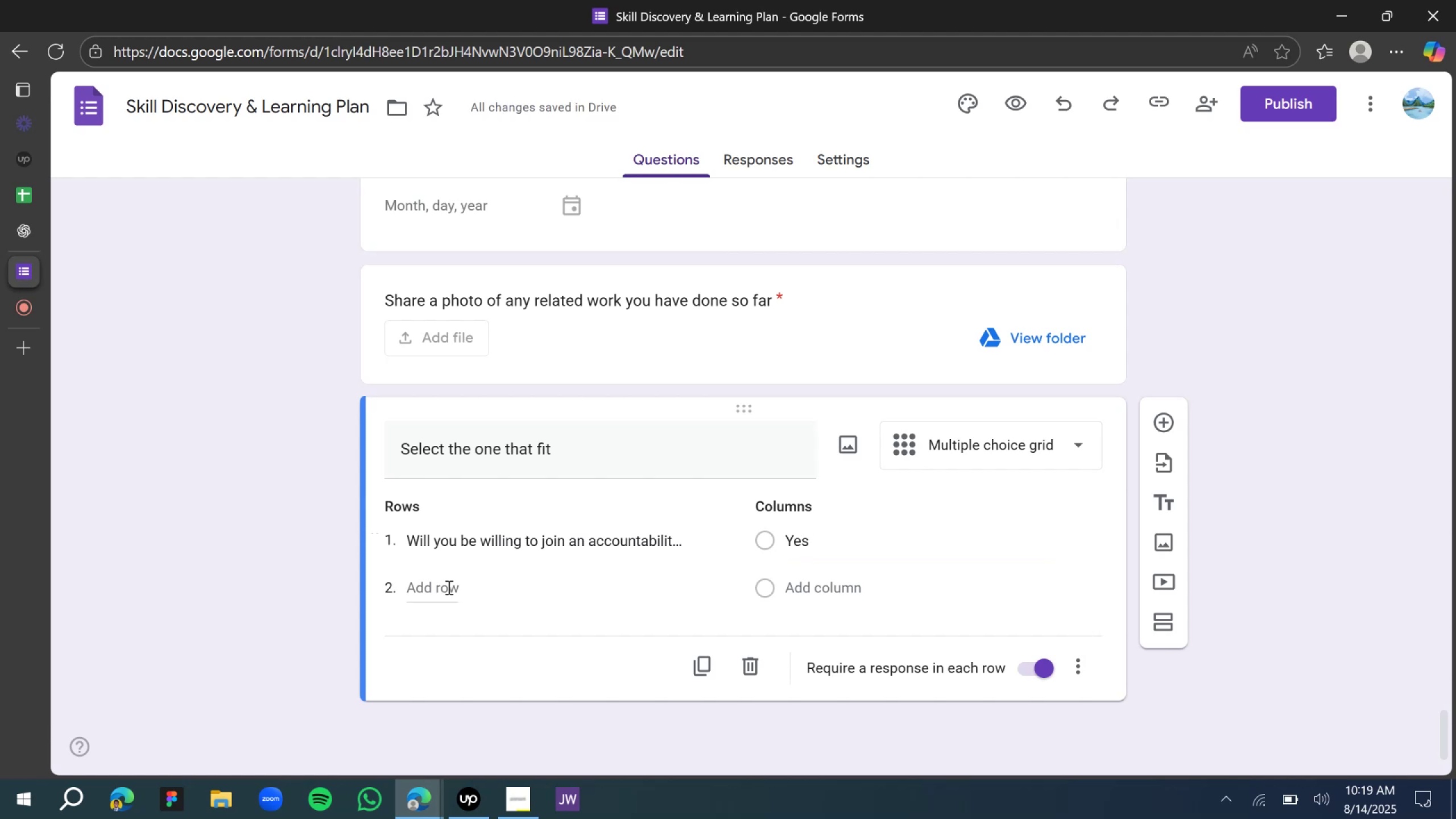 
left_click([439, 587])
 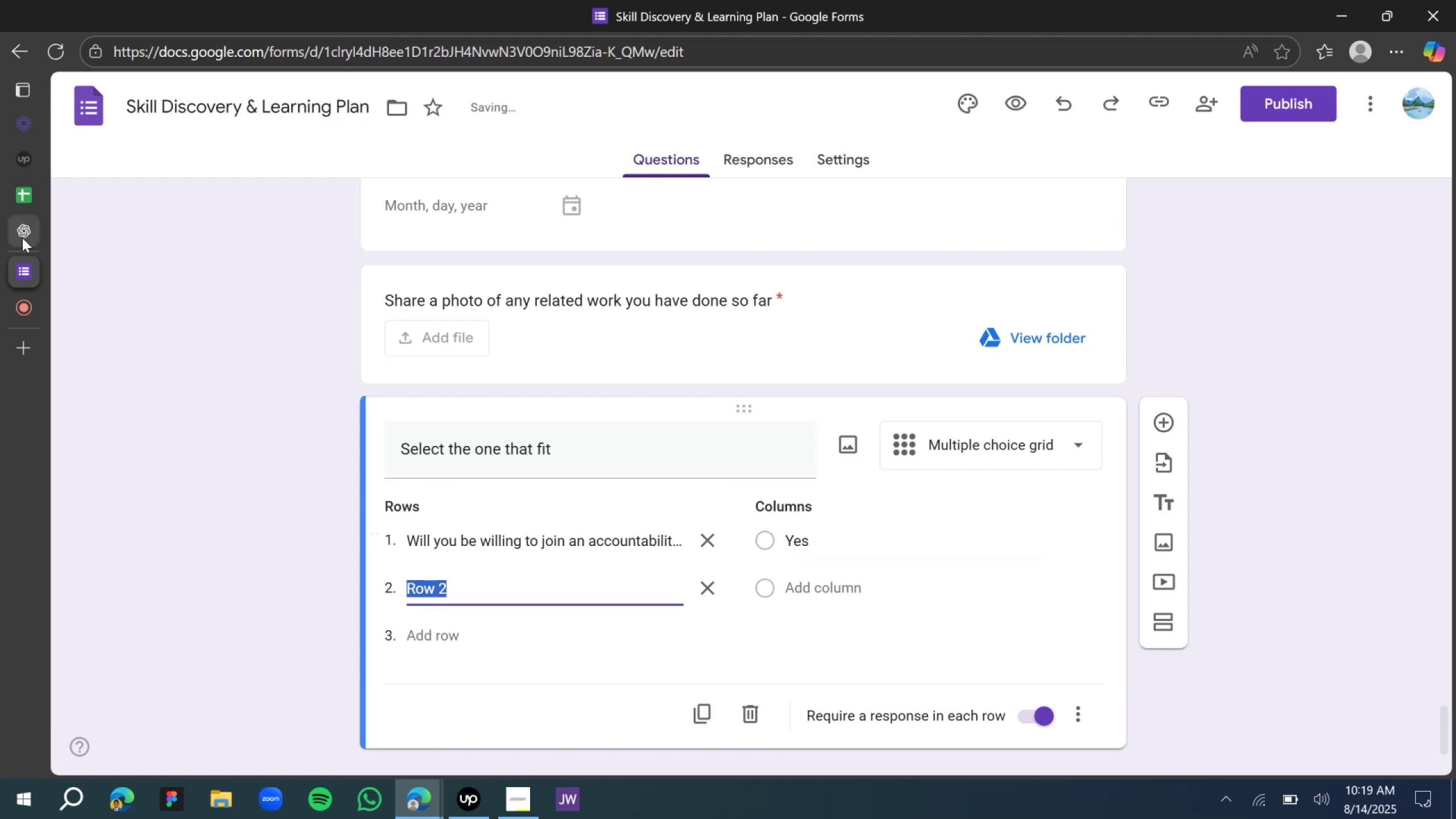 
left_click([27, 240])
 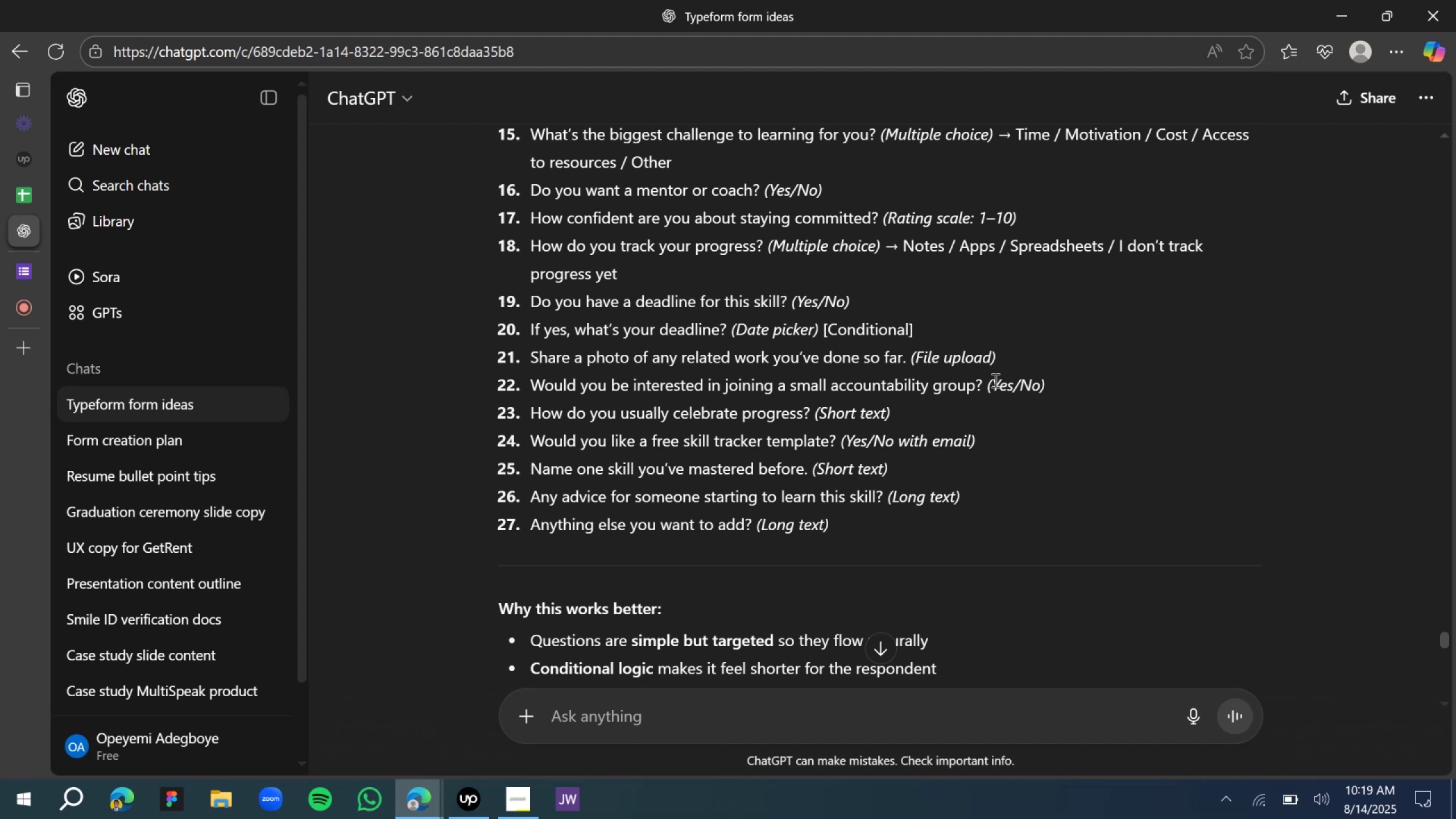 
wait(20.29)
 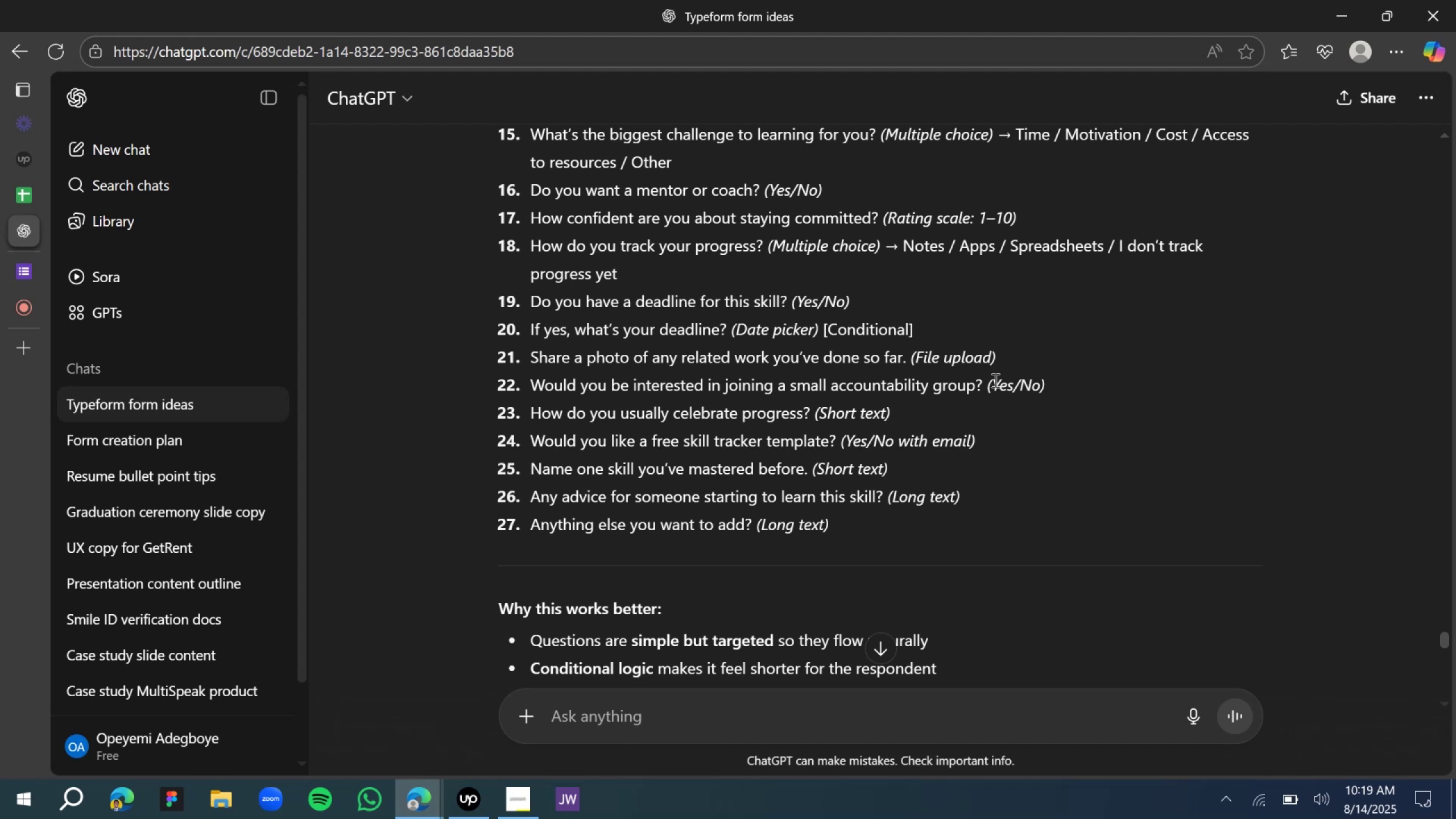 
left_click([28, 281])
 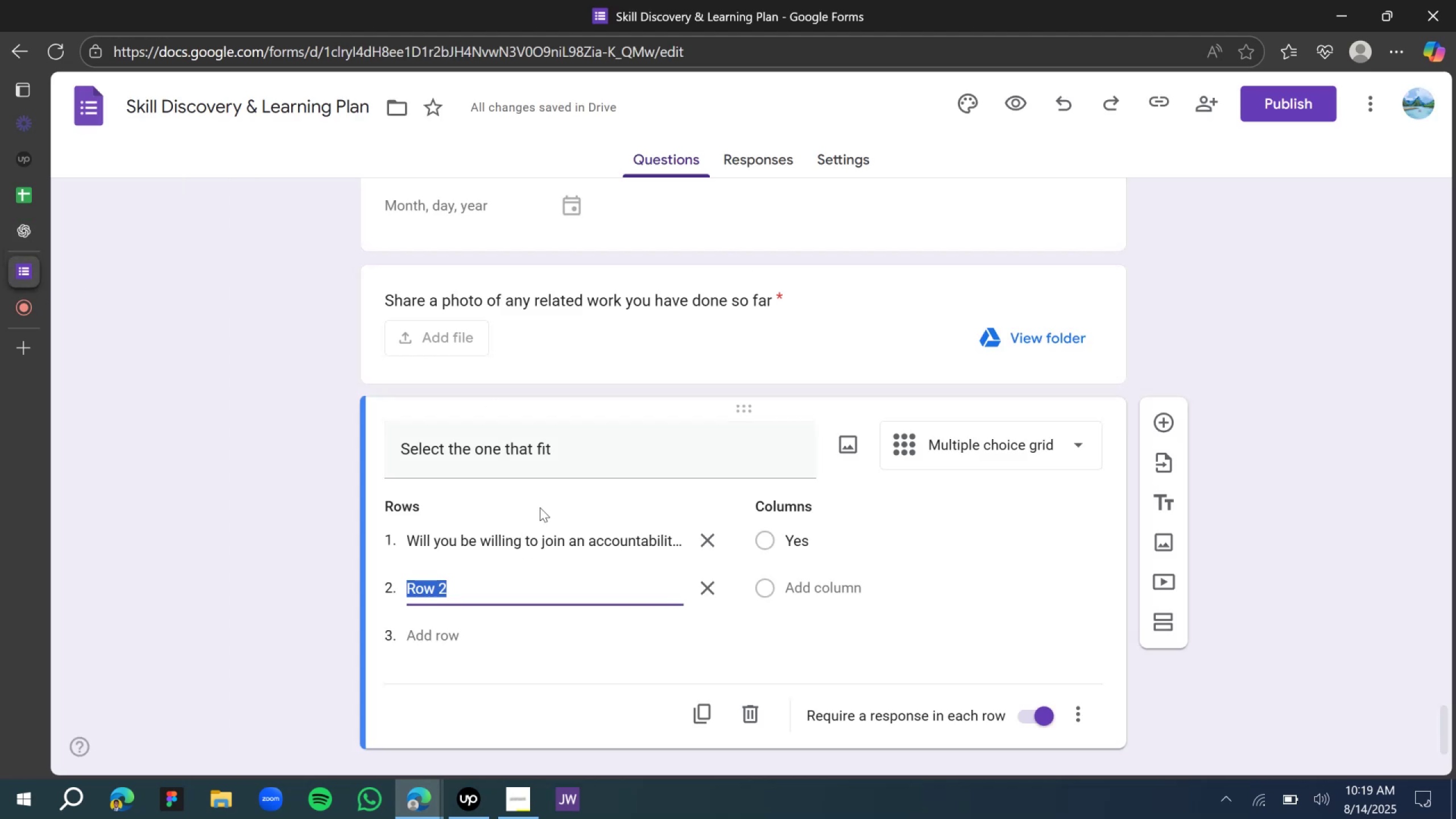 
type(will you like a free sl)
key(Backspace)
type(kill tracker template?)
 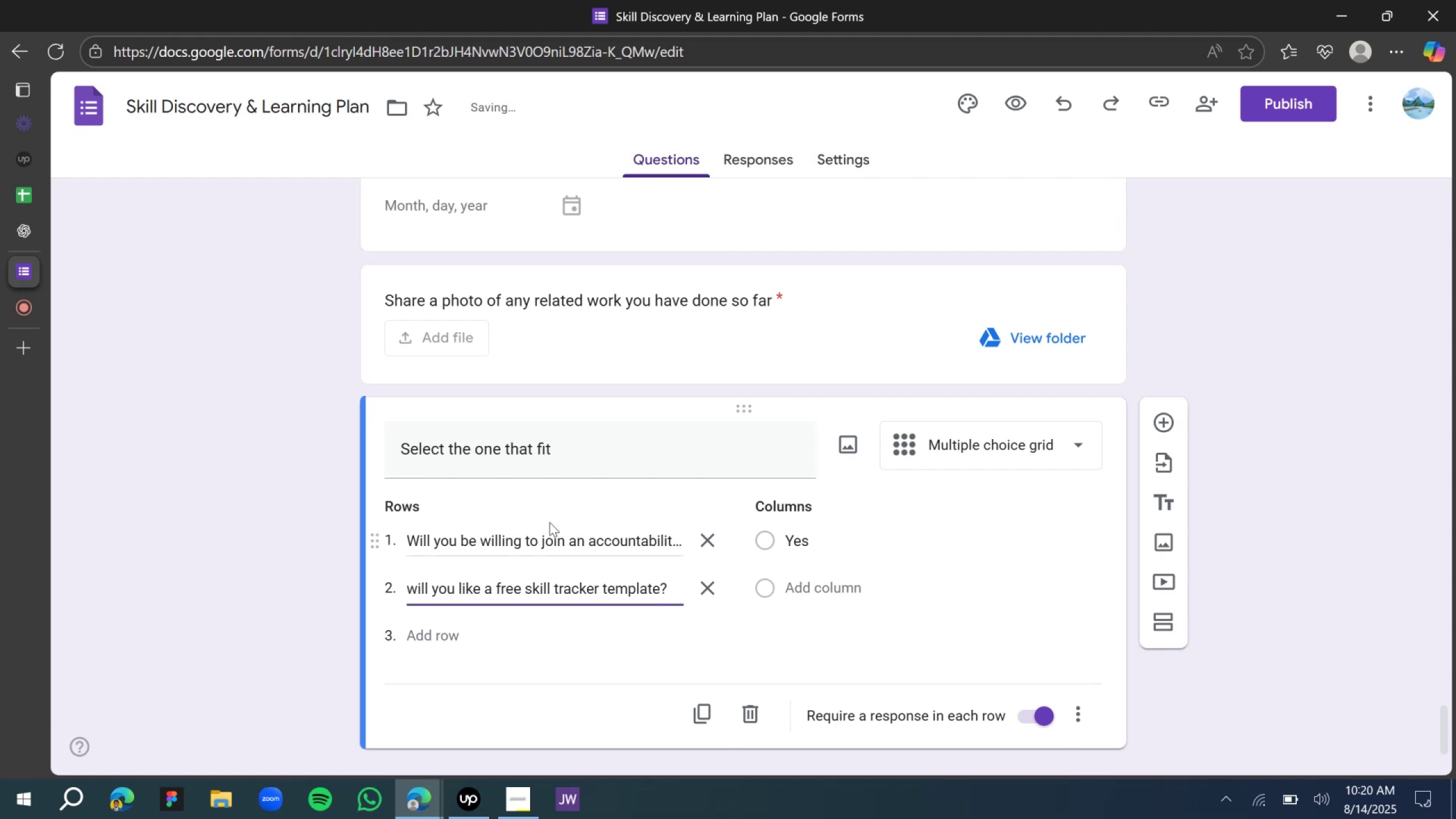 
left_click([553, 539])
 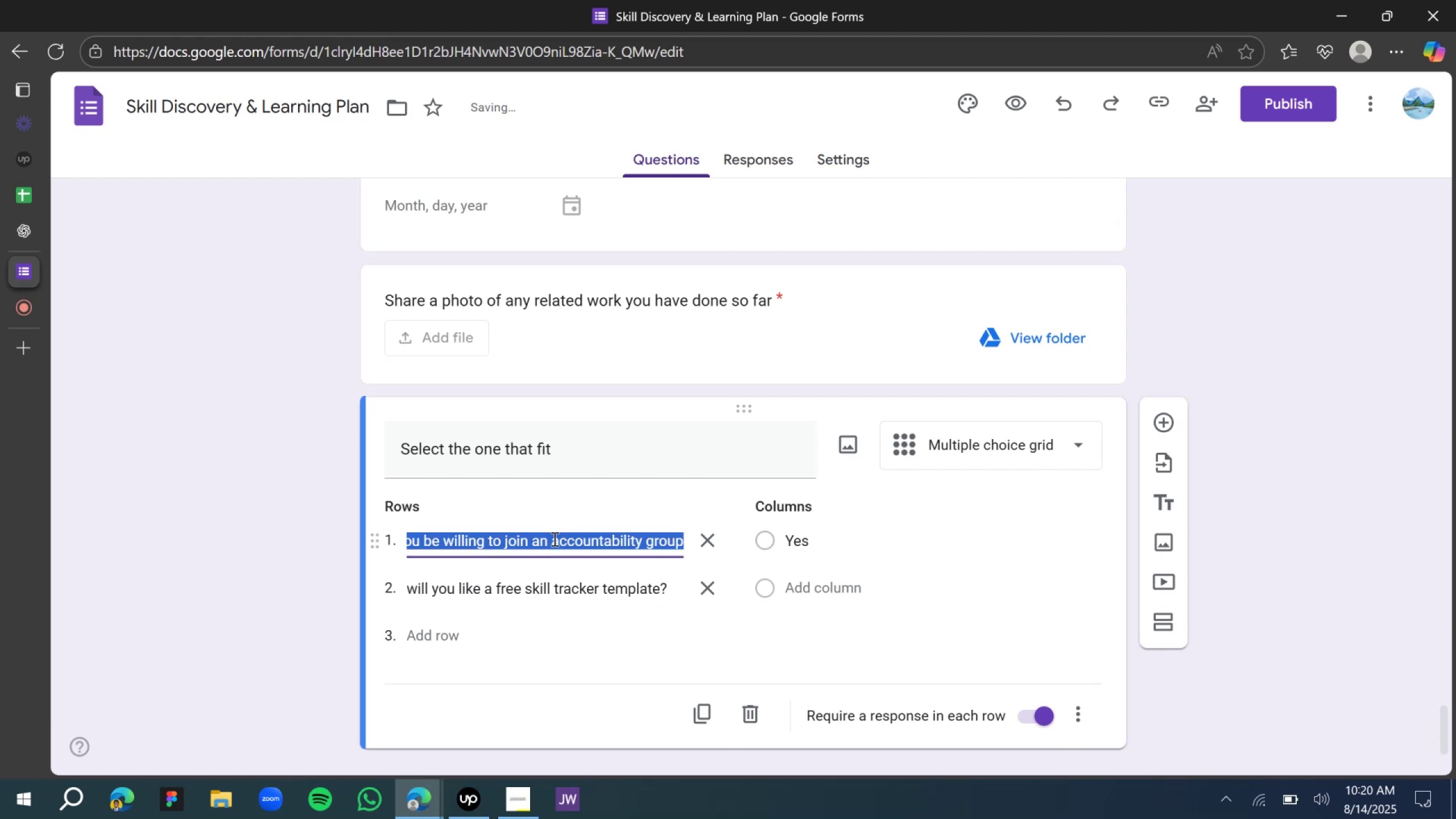 
key(ArrowRight)
 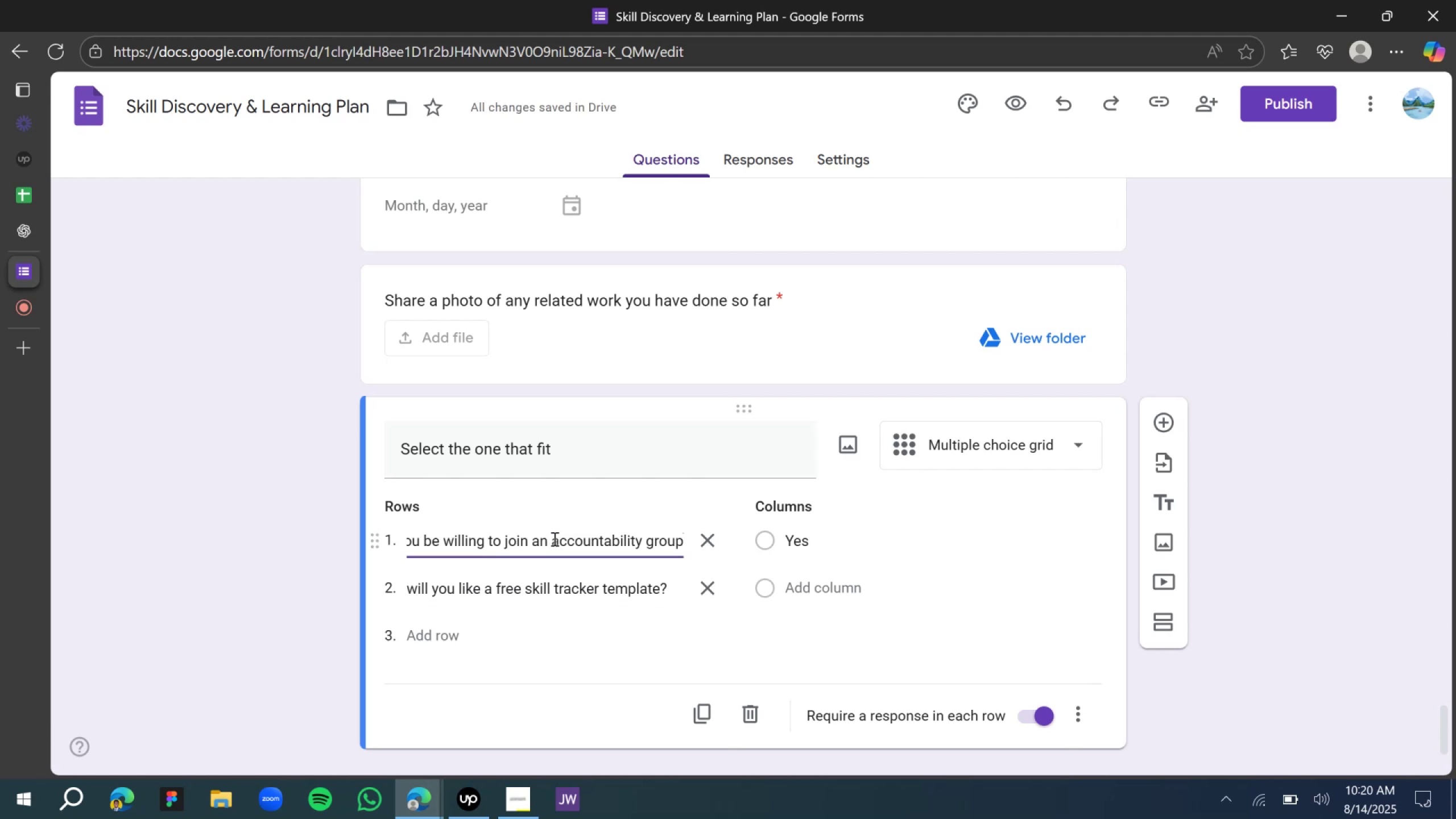 
key(Shift+Slash)
 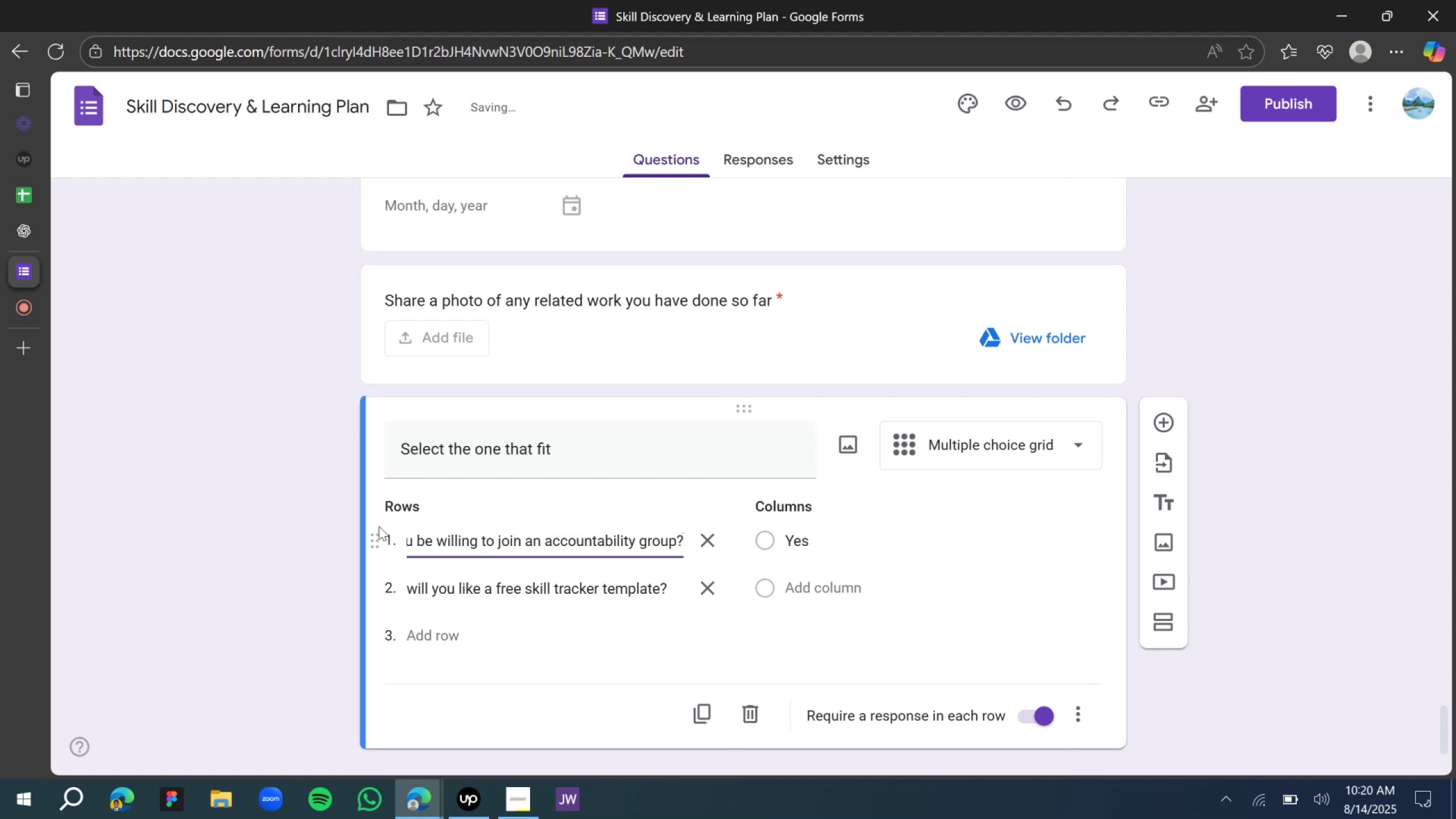 
left_click([260, 510])
 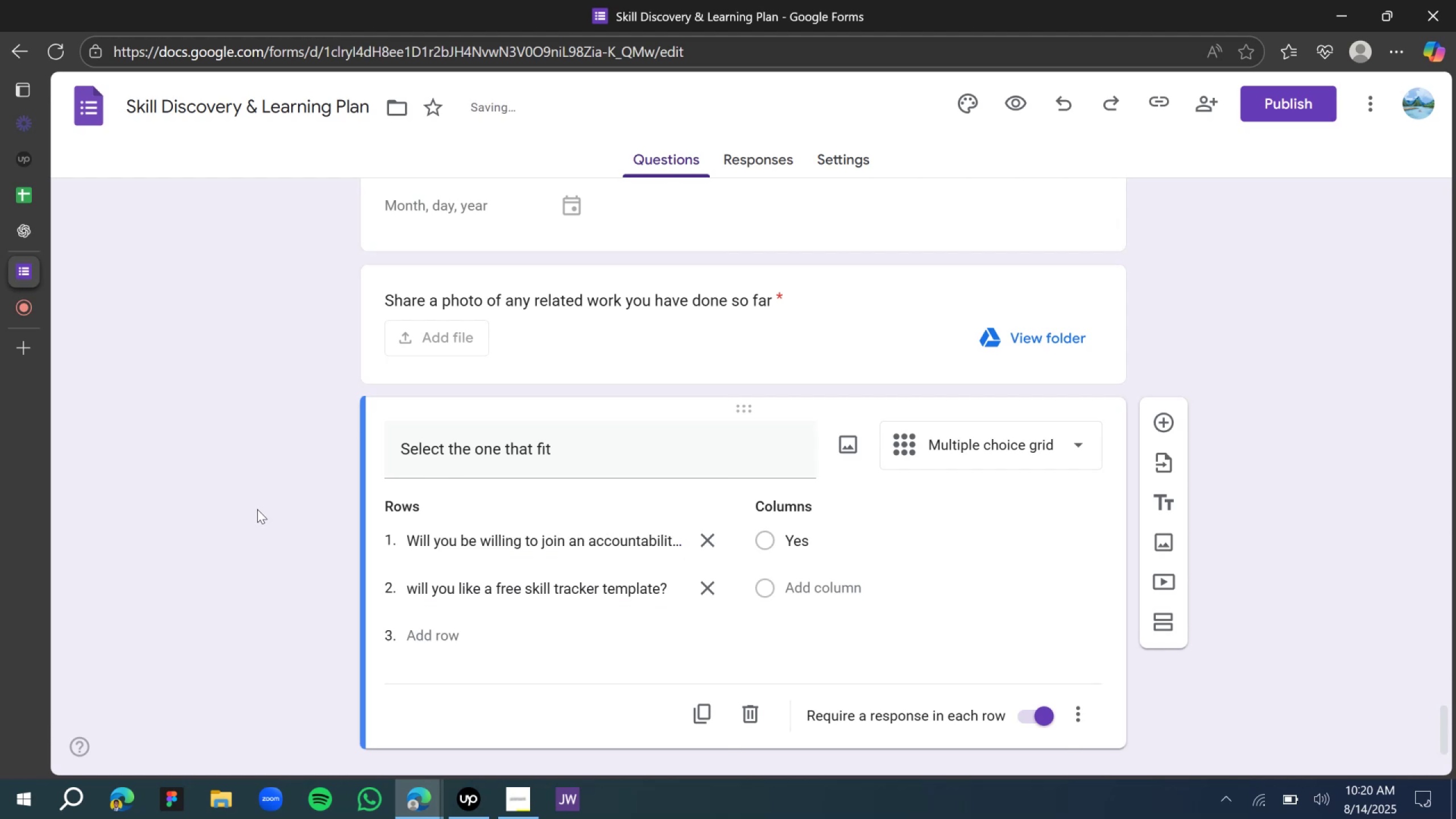 
scroll: coordinate [260, 512], scroll_direction: down, amount: 3.0
 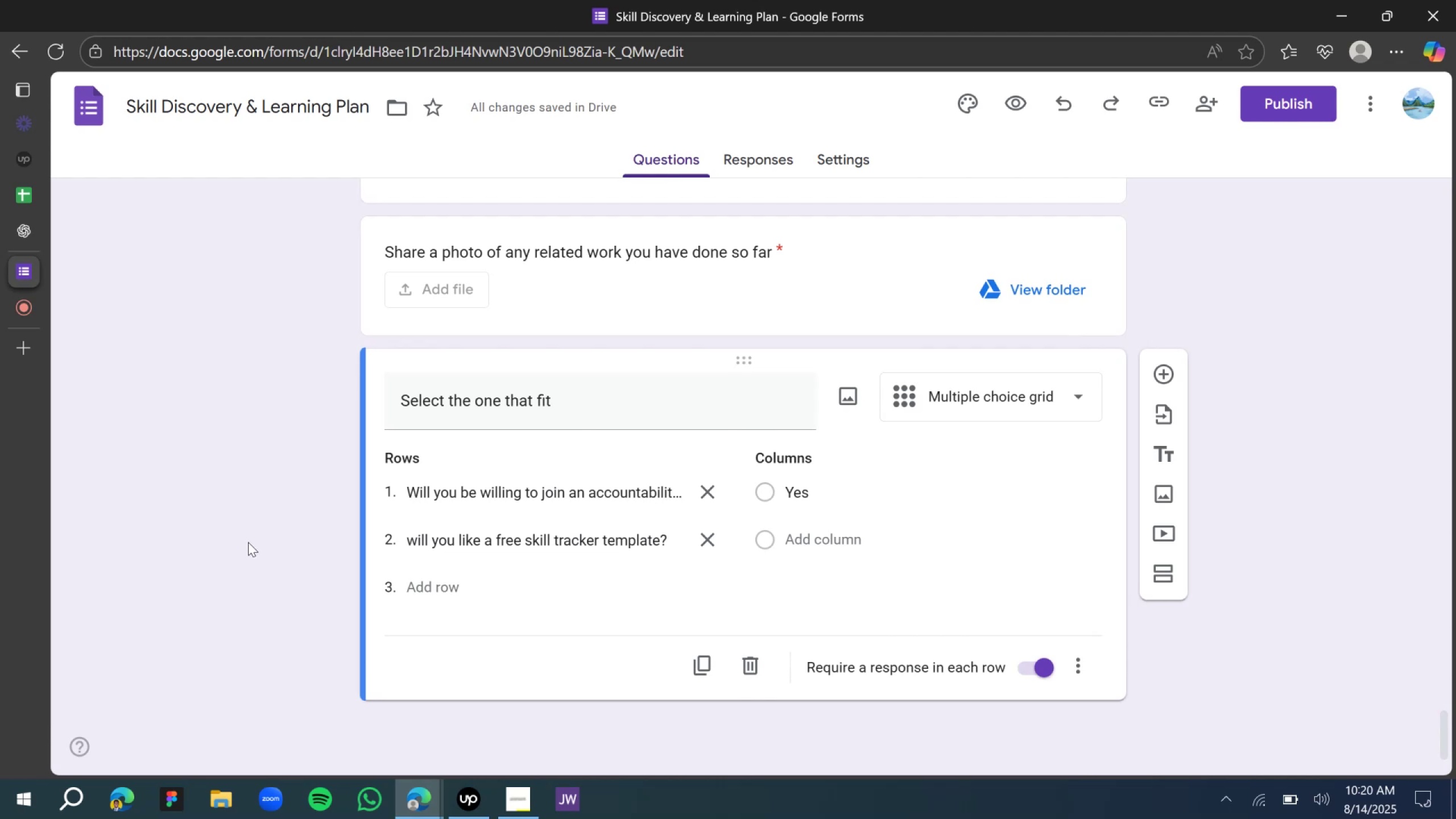 
wait(7.01)
 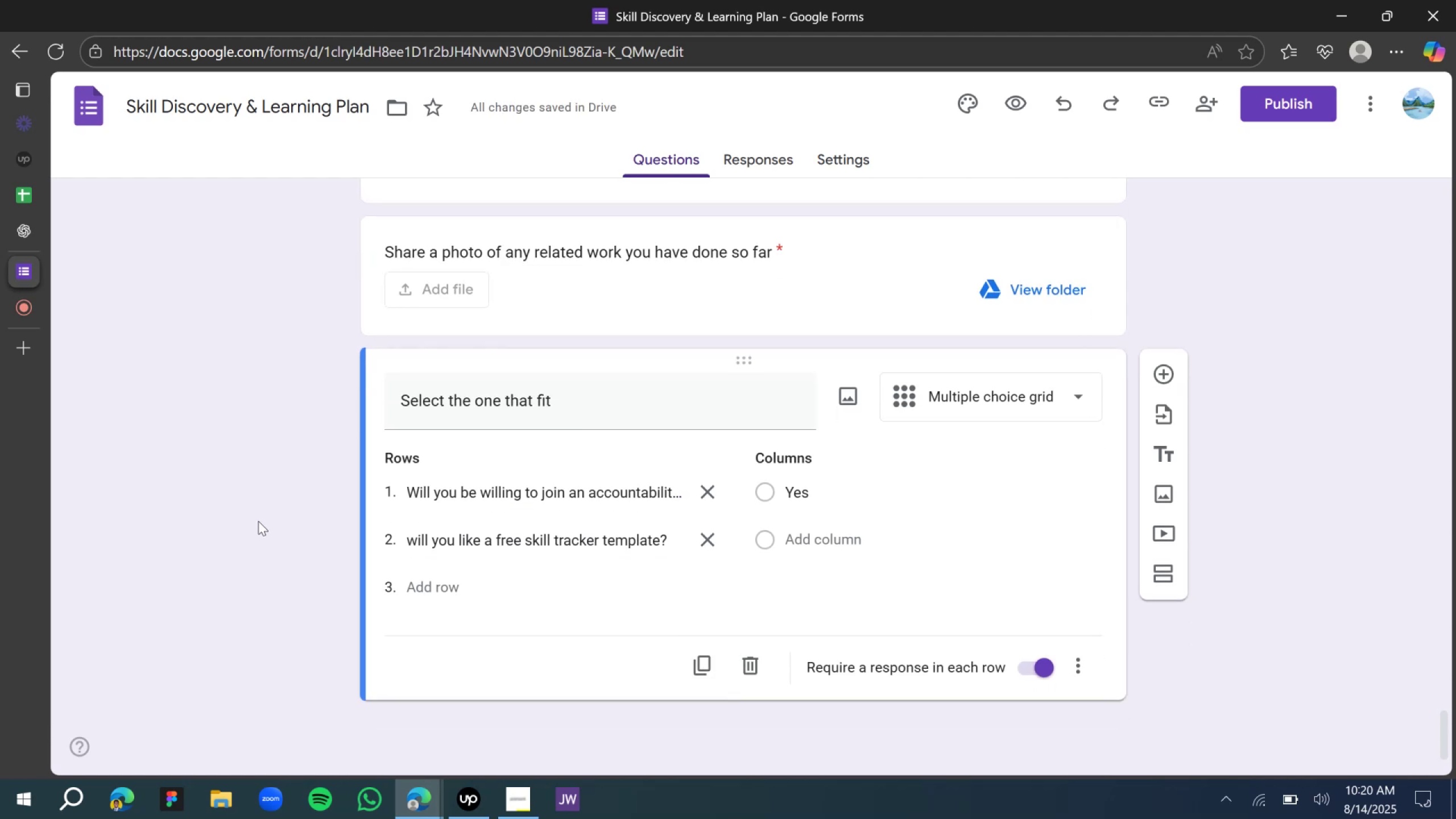 
left_click([439, 597])
 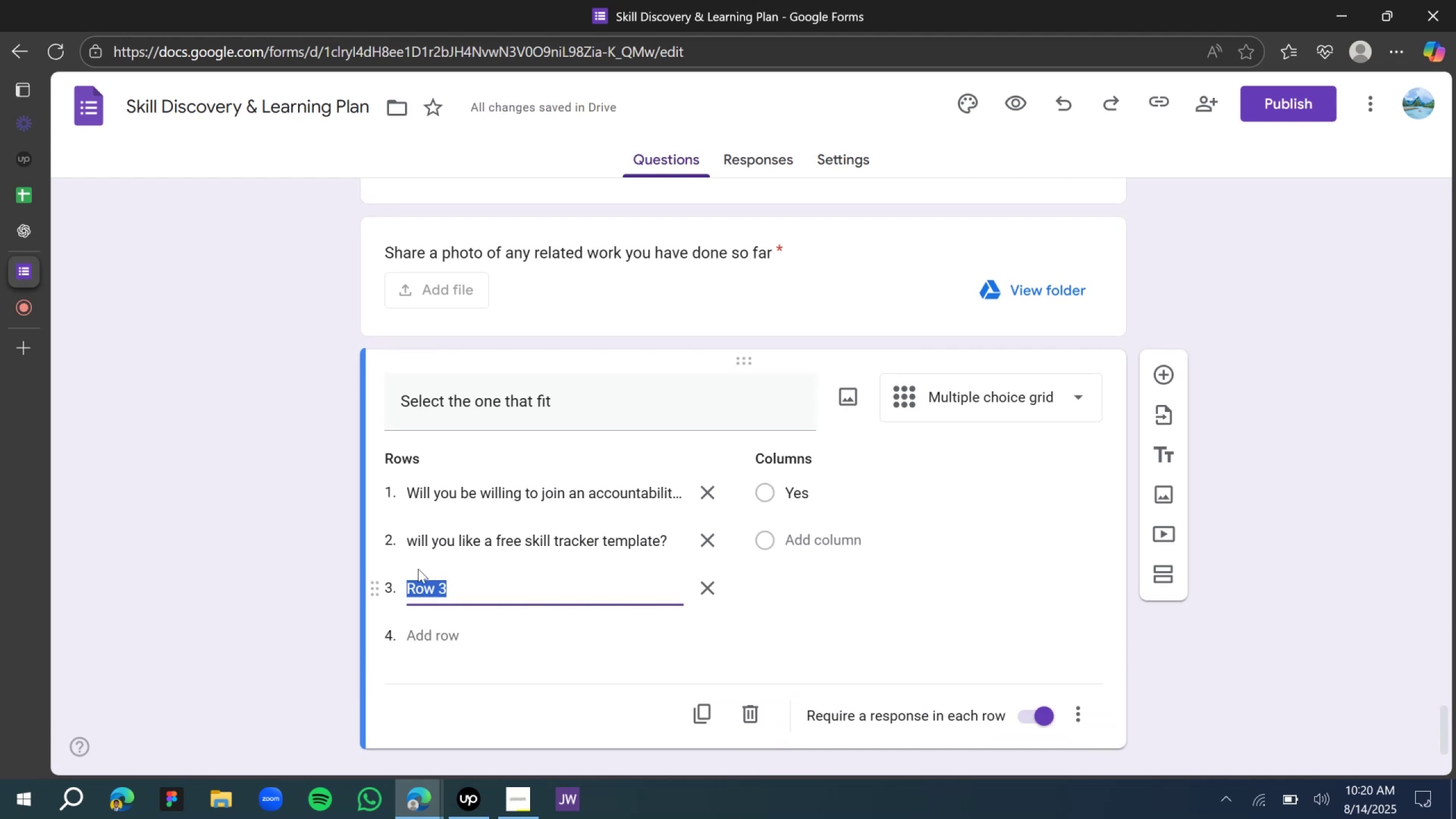 
left_click([805, 538])
 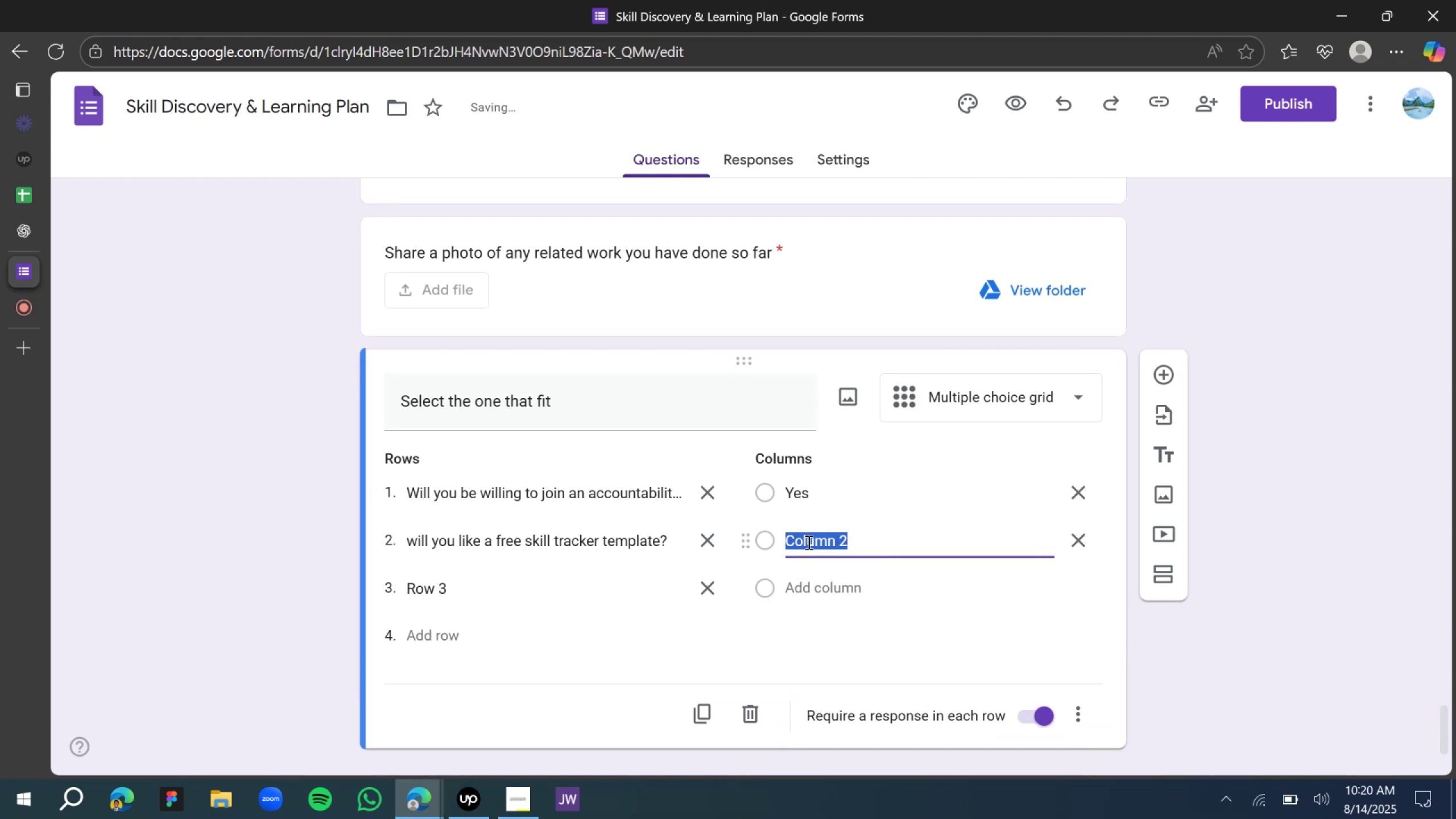 
type(No)
 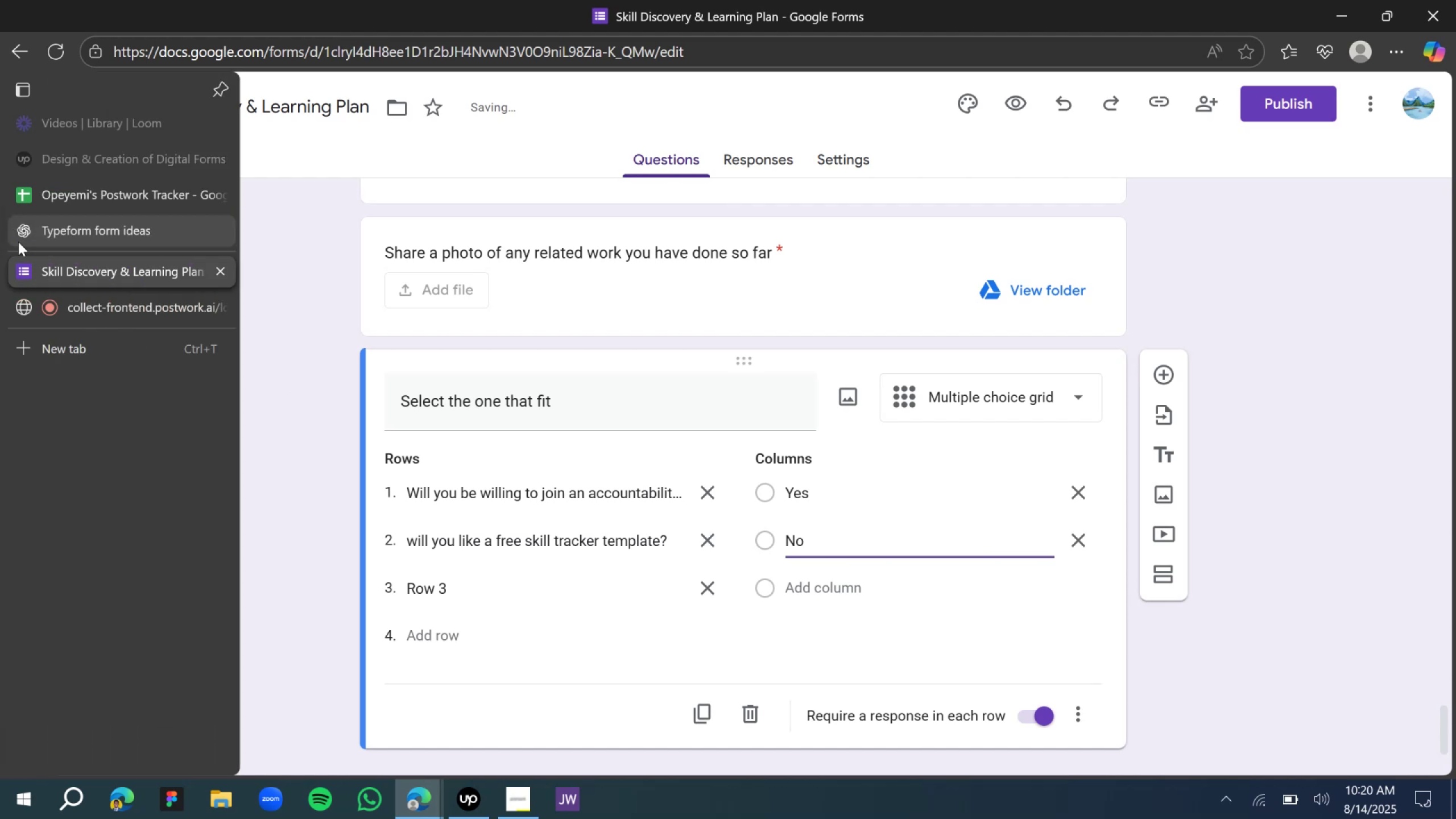 
left_click([51, 233])
 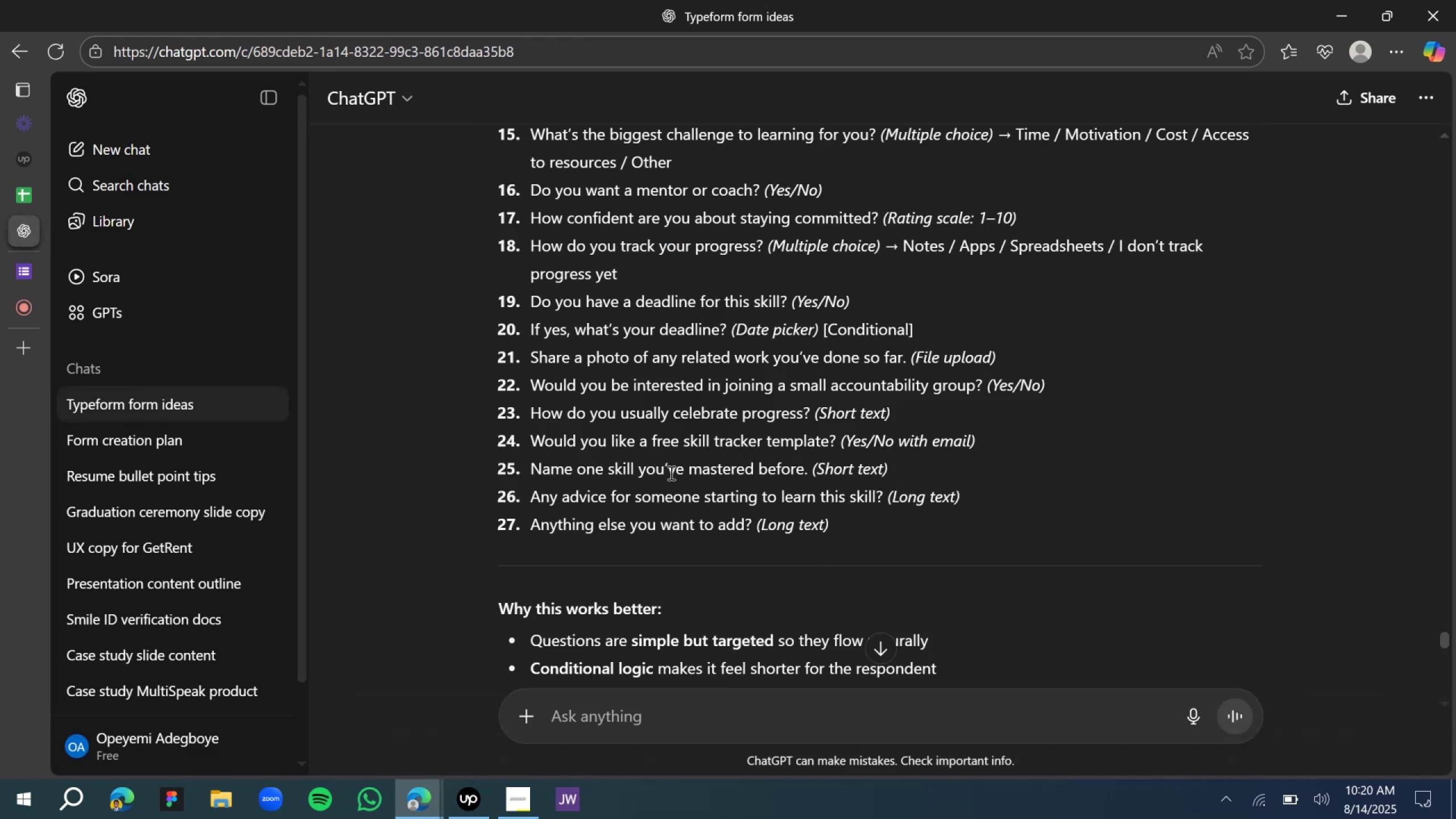 
wait(8.06)
 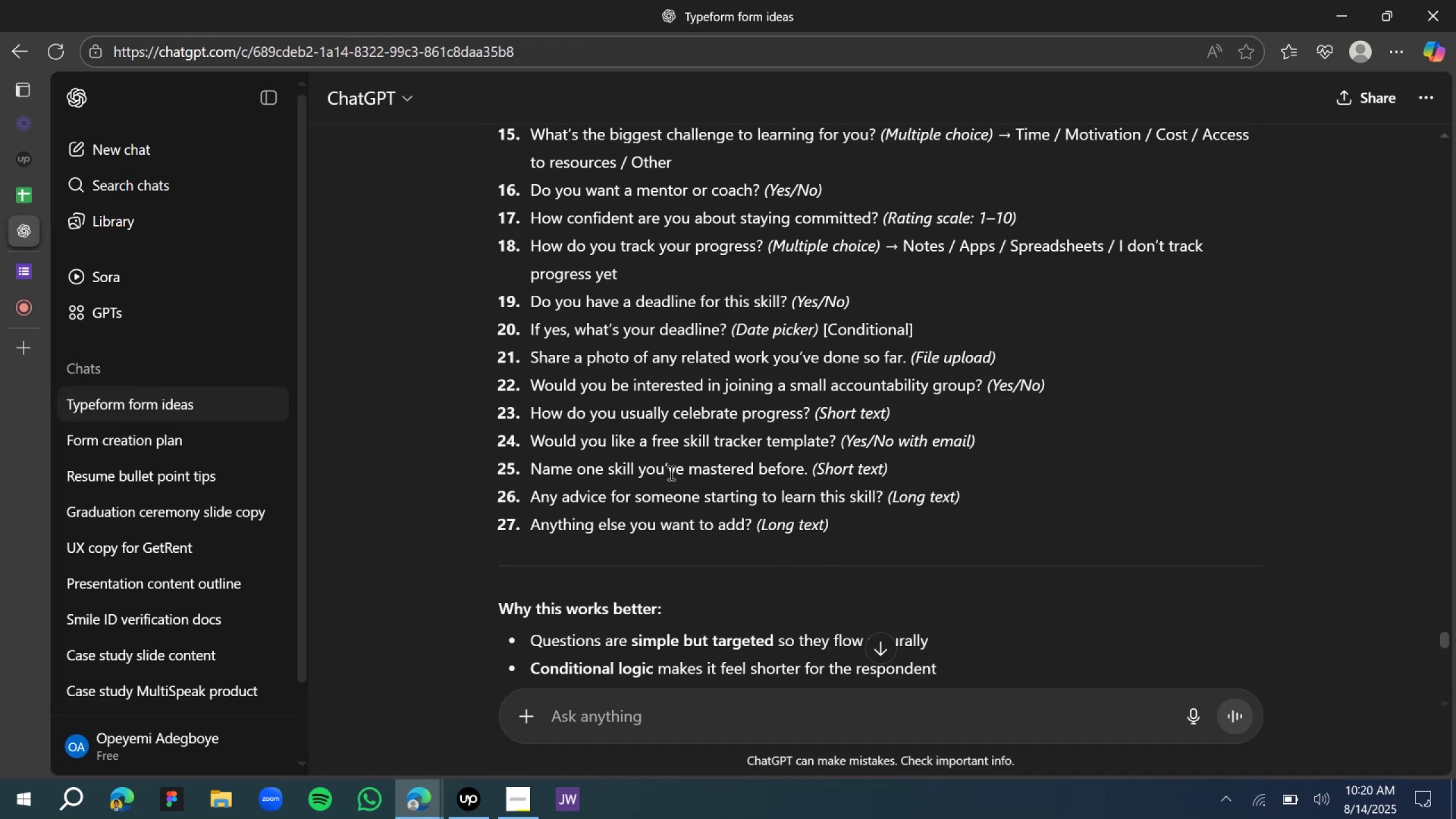 
scroll: coordinate [760, 507], scroll_direction: up, amount: 1.0
 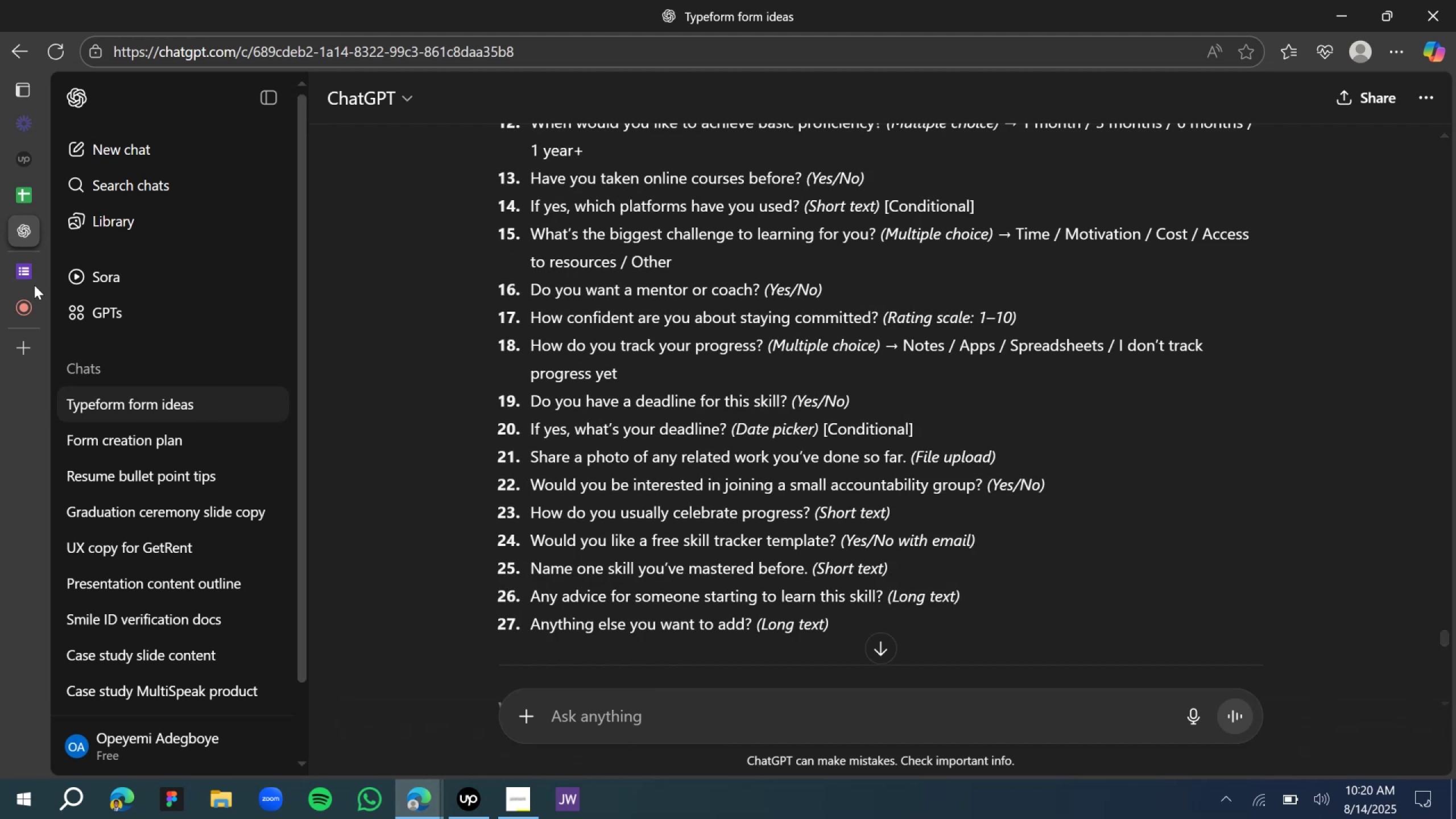 
left_click([20, 276])
 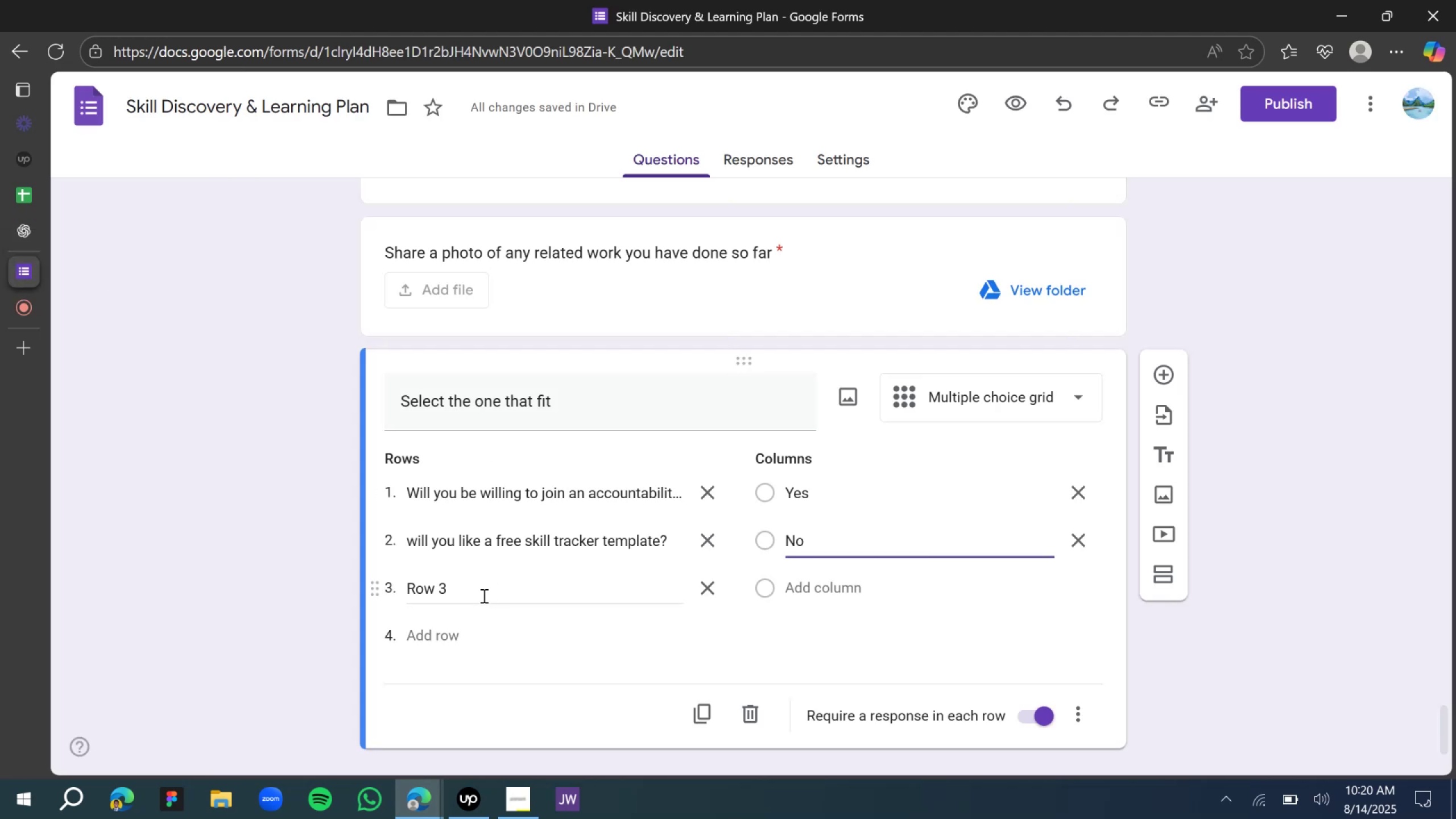 
left_click([474, 596])
 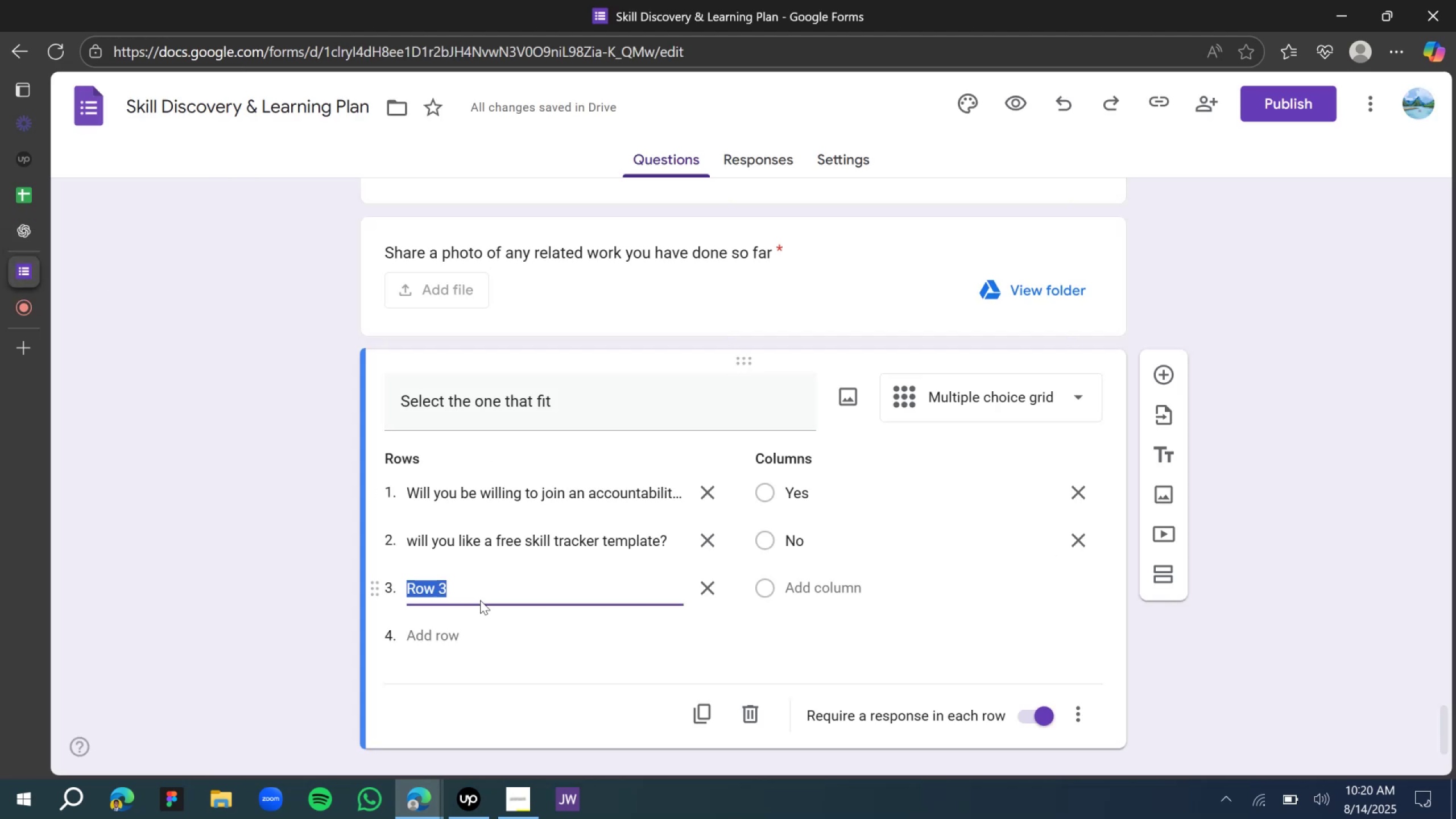 
type(Will you like us to contact you?)
 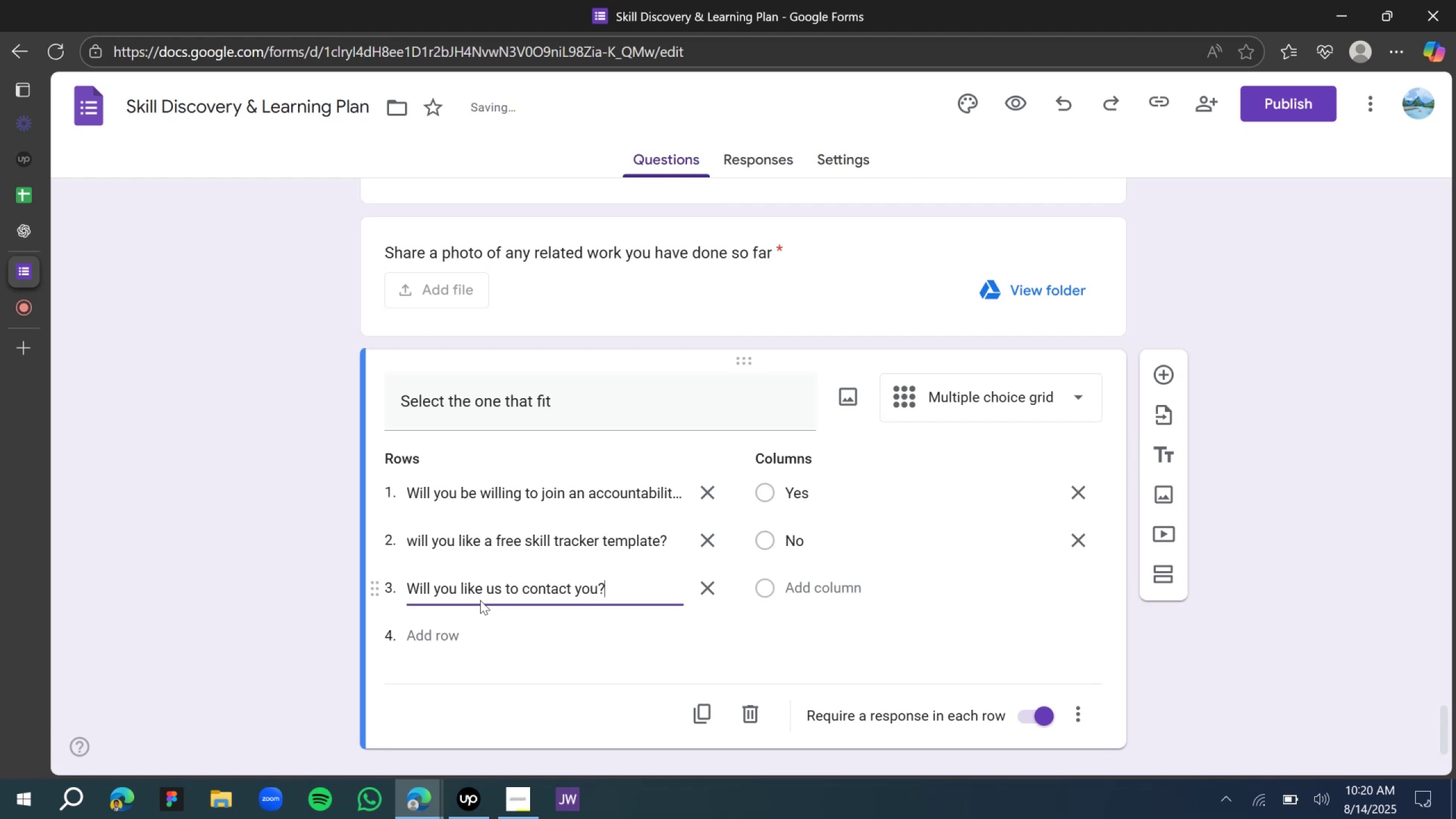 
wait(16.31)
 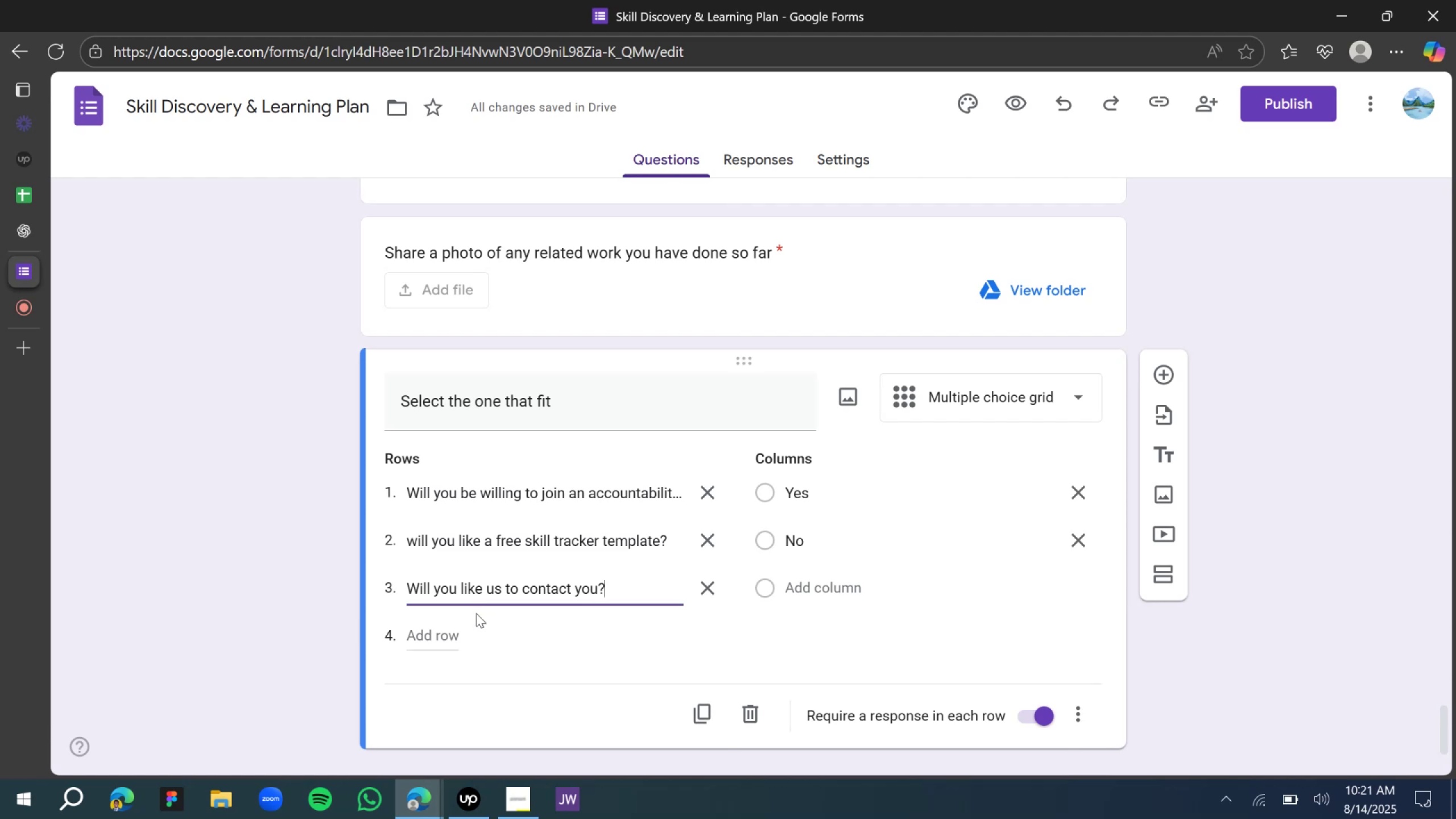 
left_click([420, 639])
 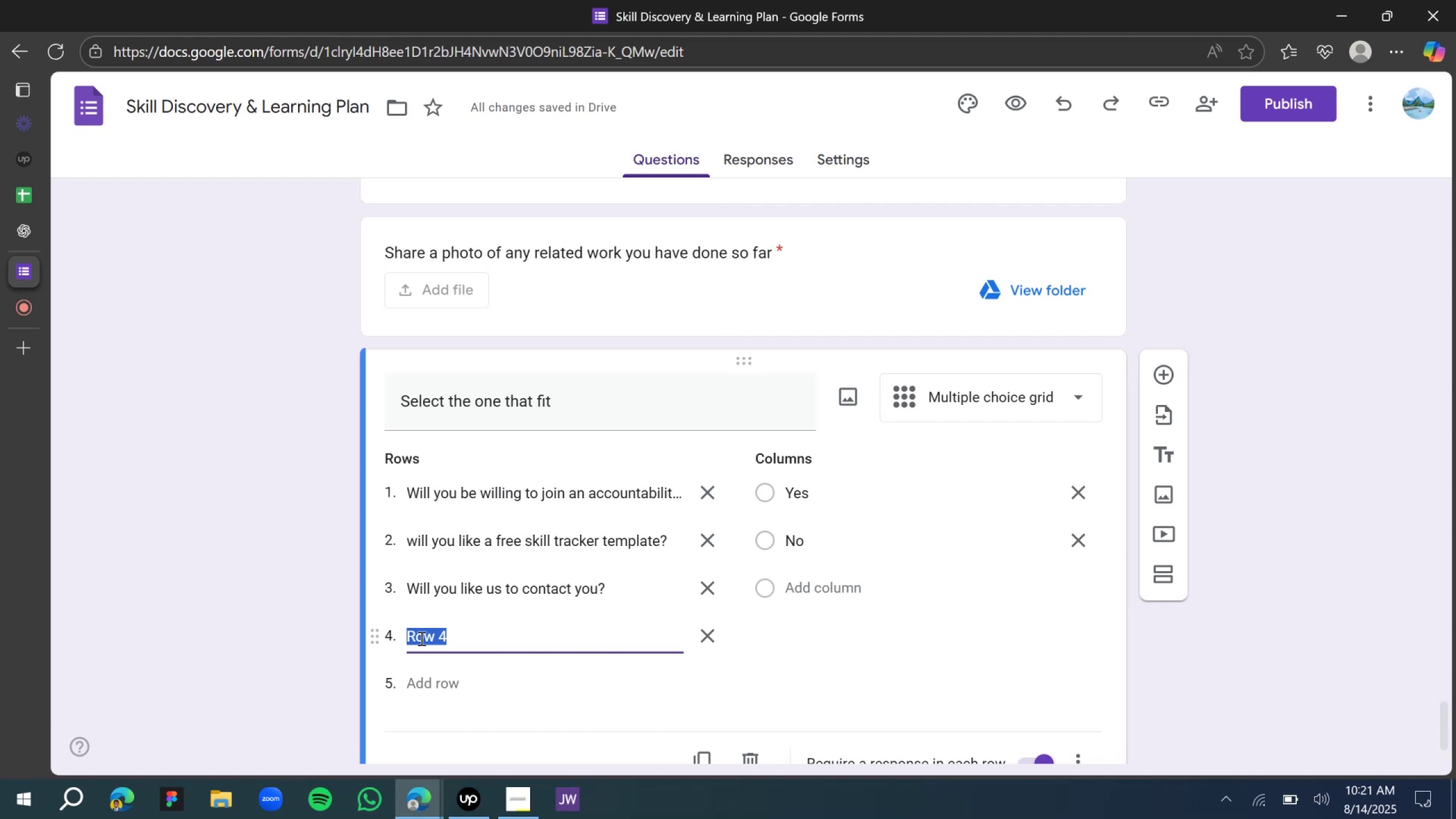 
wait(15.8)
 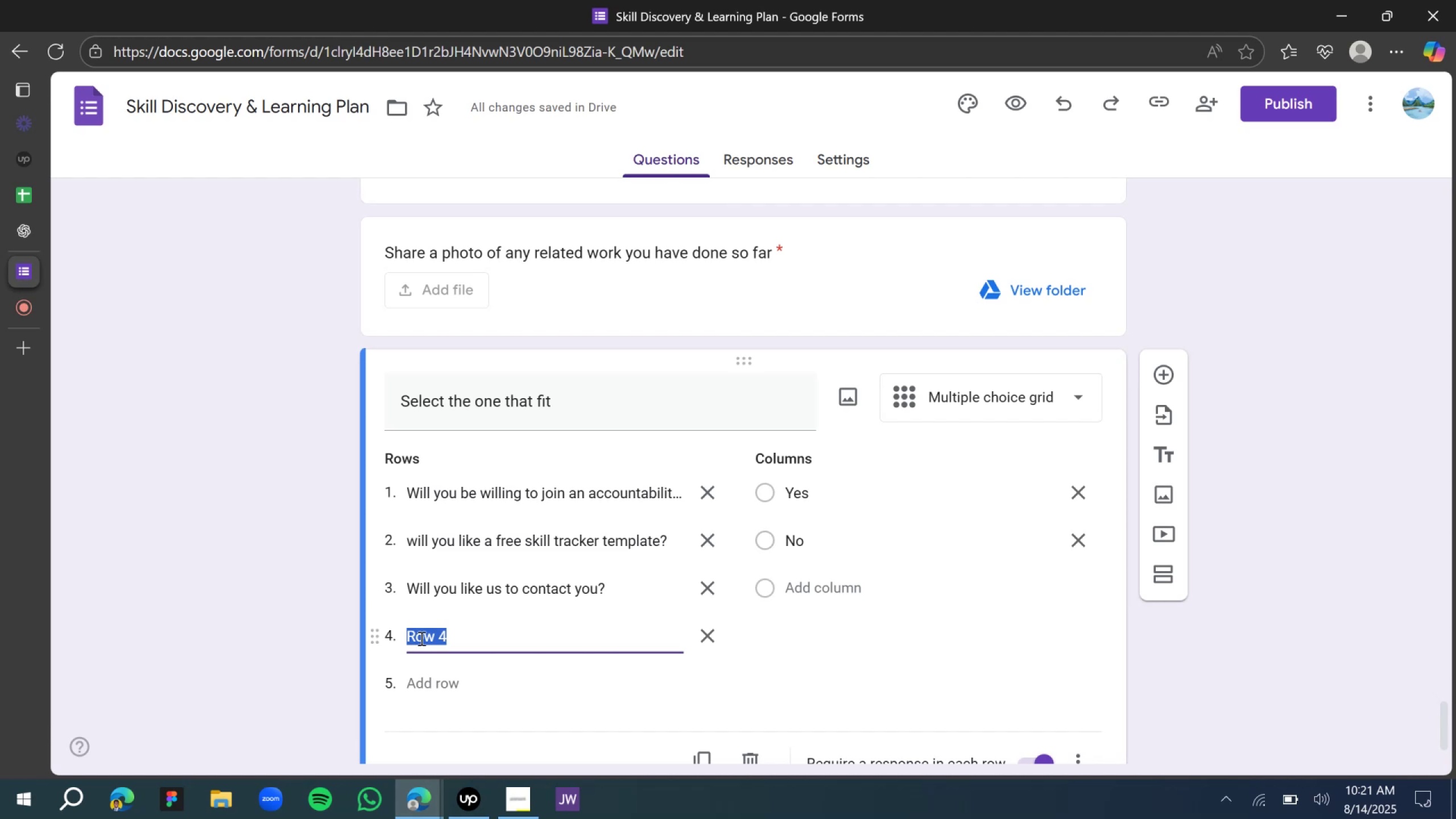 
type(Would you like y)
key(Backspace)
type(to )
 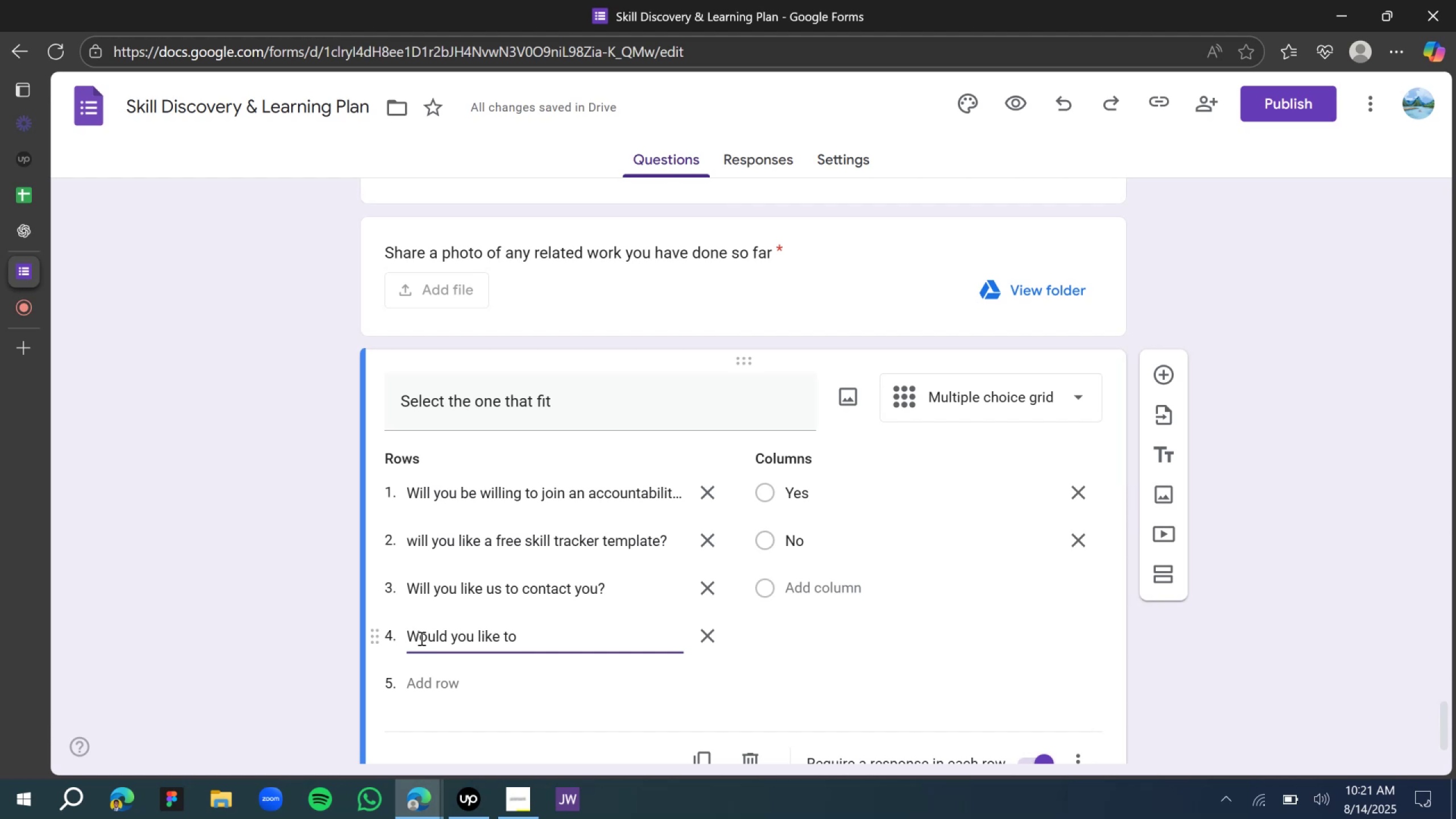 
wait(12.29)
 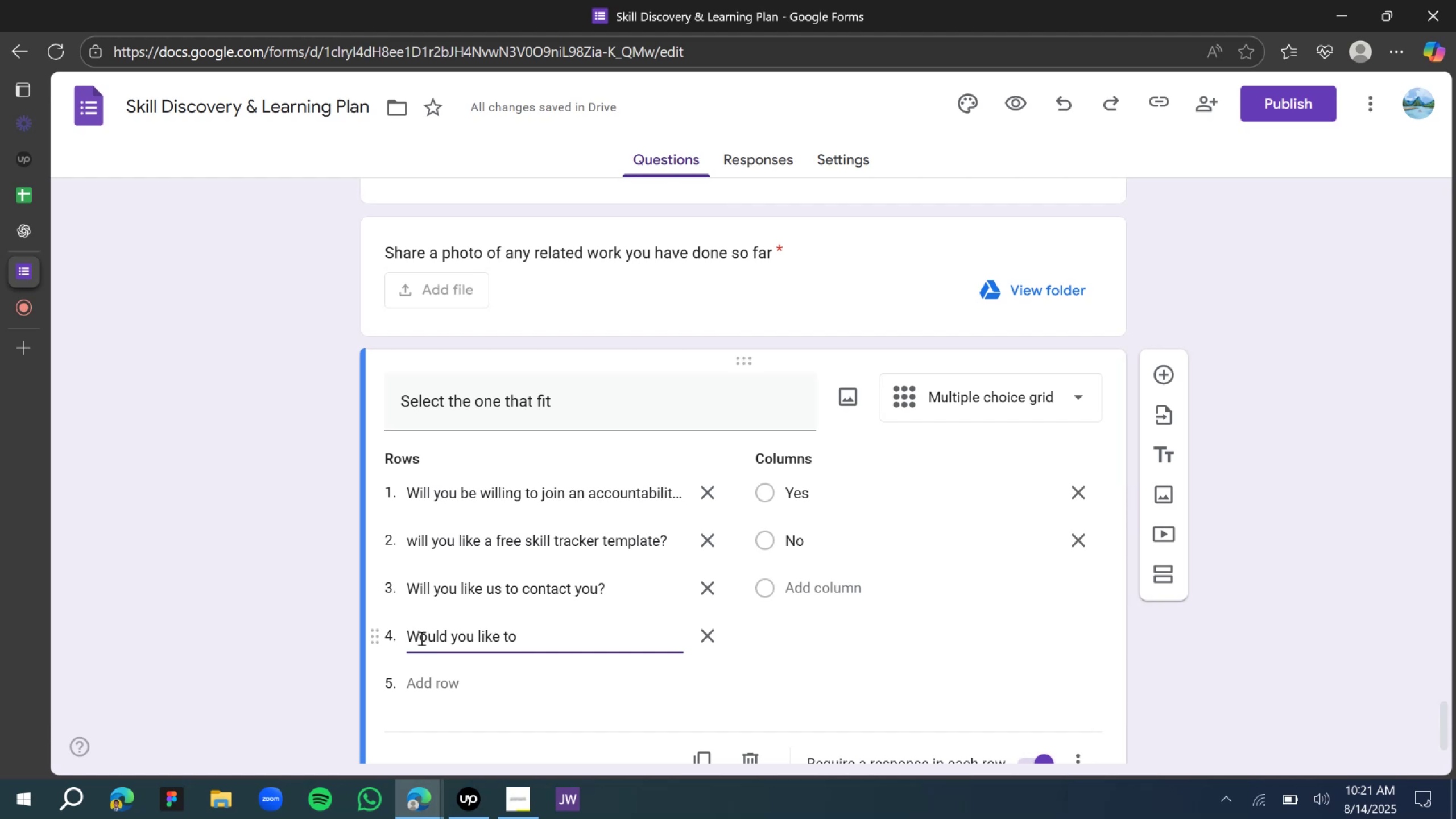 
type(join the )
key(Backspace)
key(Backspace)
key(Backspace)
key(Backspace)
type(our newsletter subscripto=)
key(Backspace)
key(Backspace)
type(ion?)
 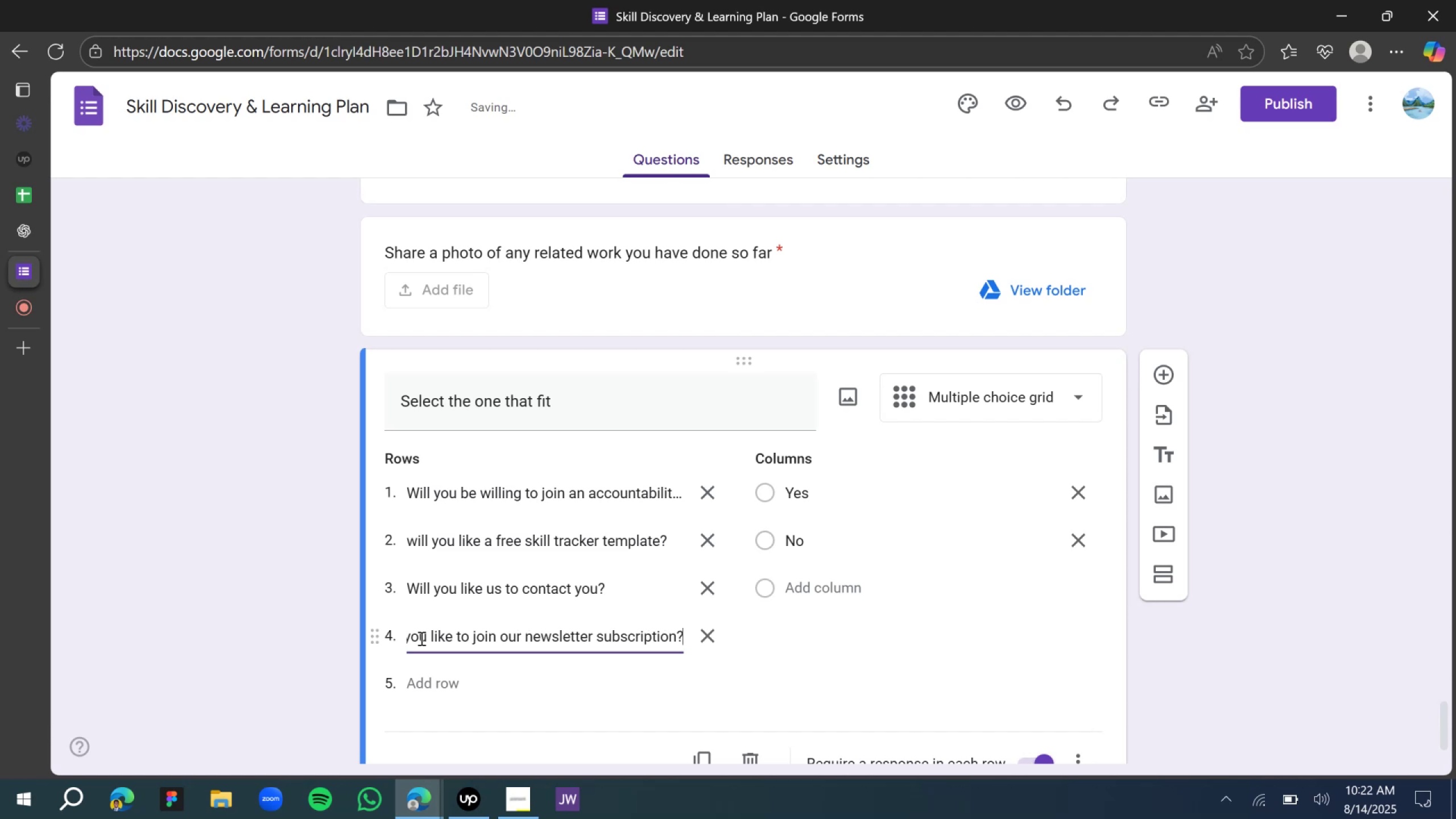 
left_click([300, 606])
 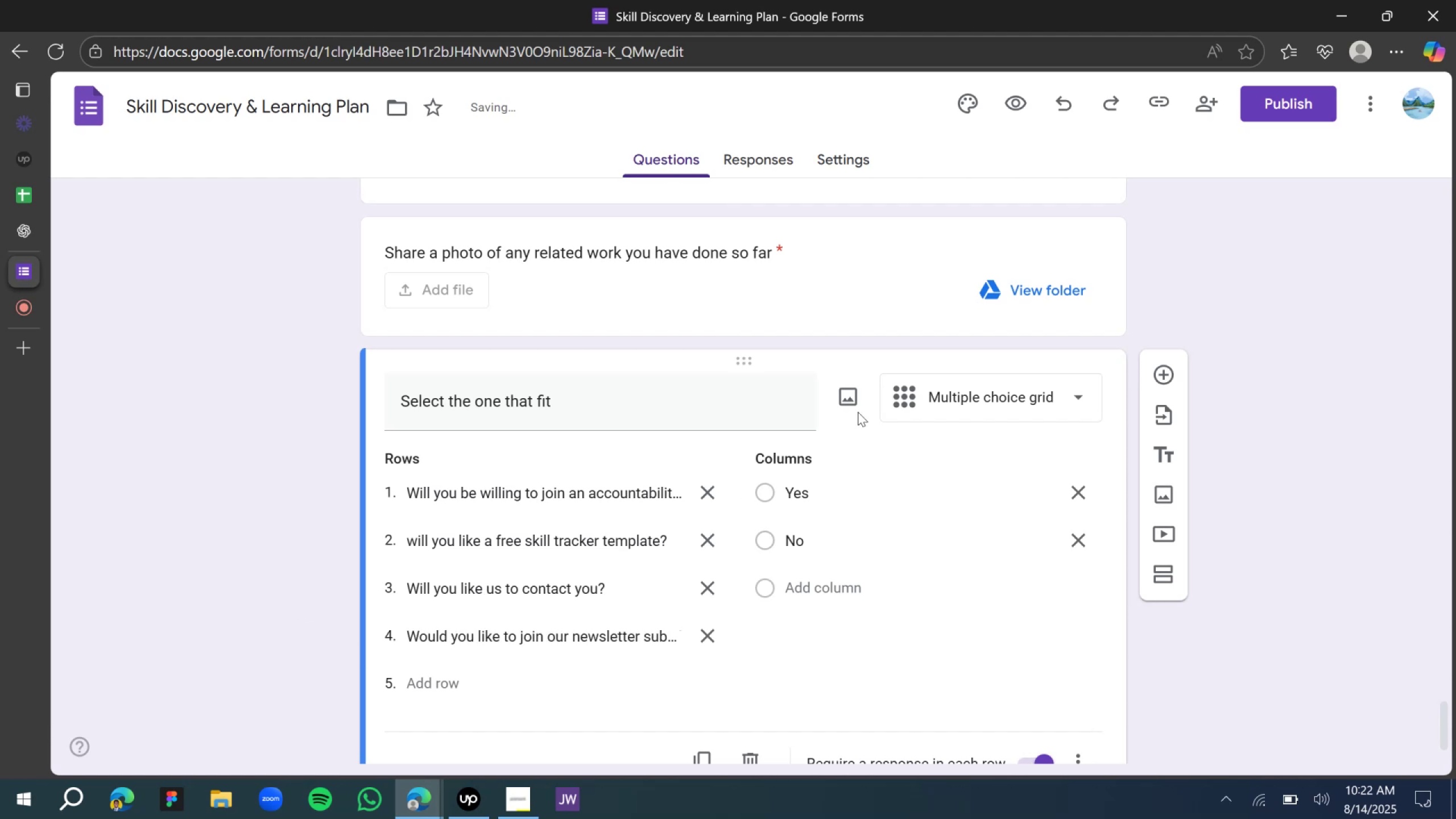 
scroll: coordinate [860, 436], scroll_direction: down, amount: 3.0
 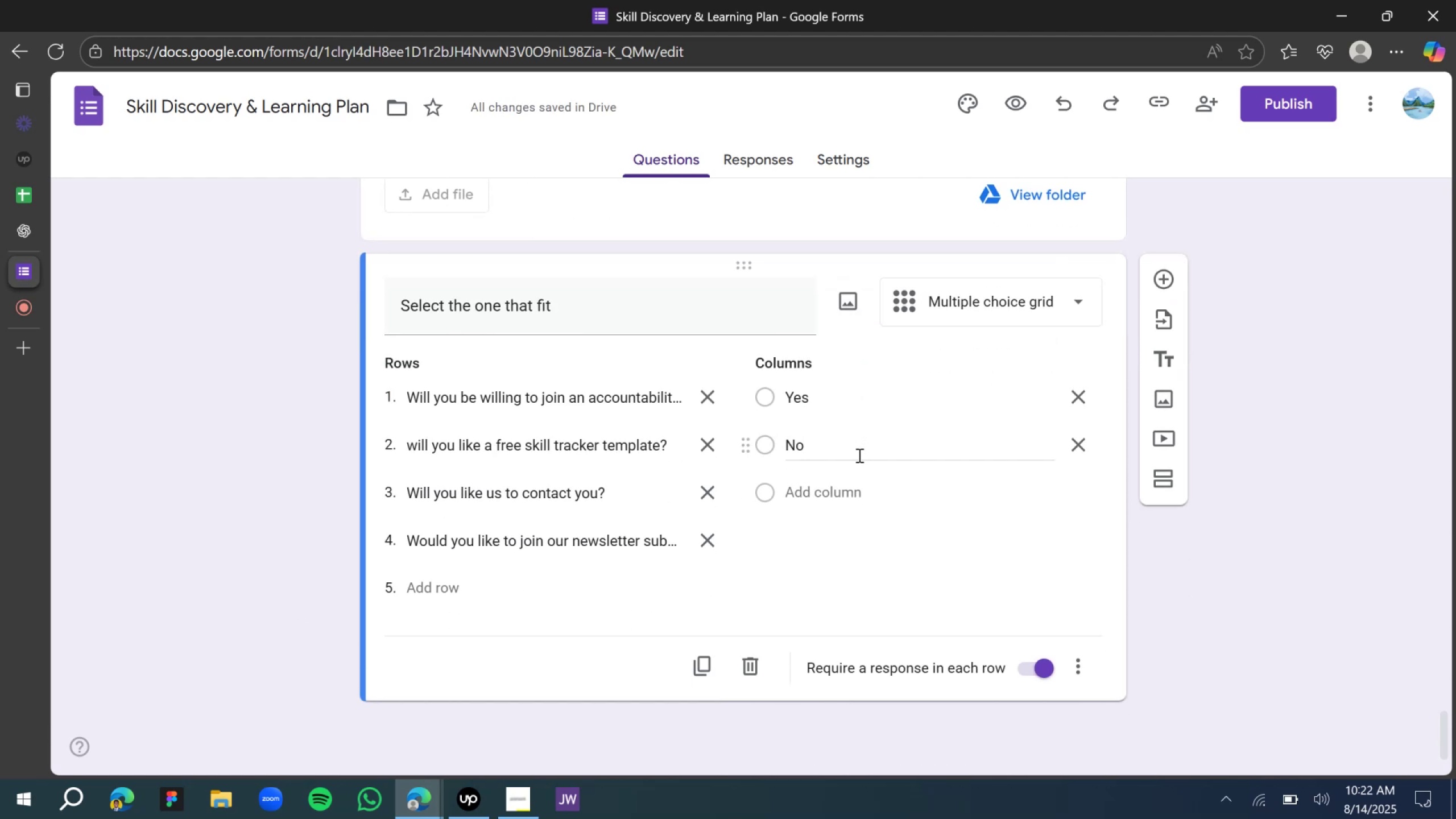 
scroll: coordinate [858, 456], scroll_direction: up, amount: 3.0
 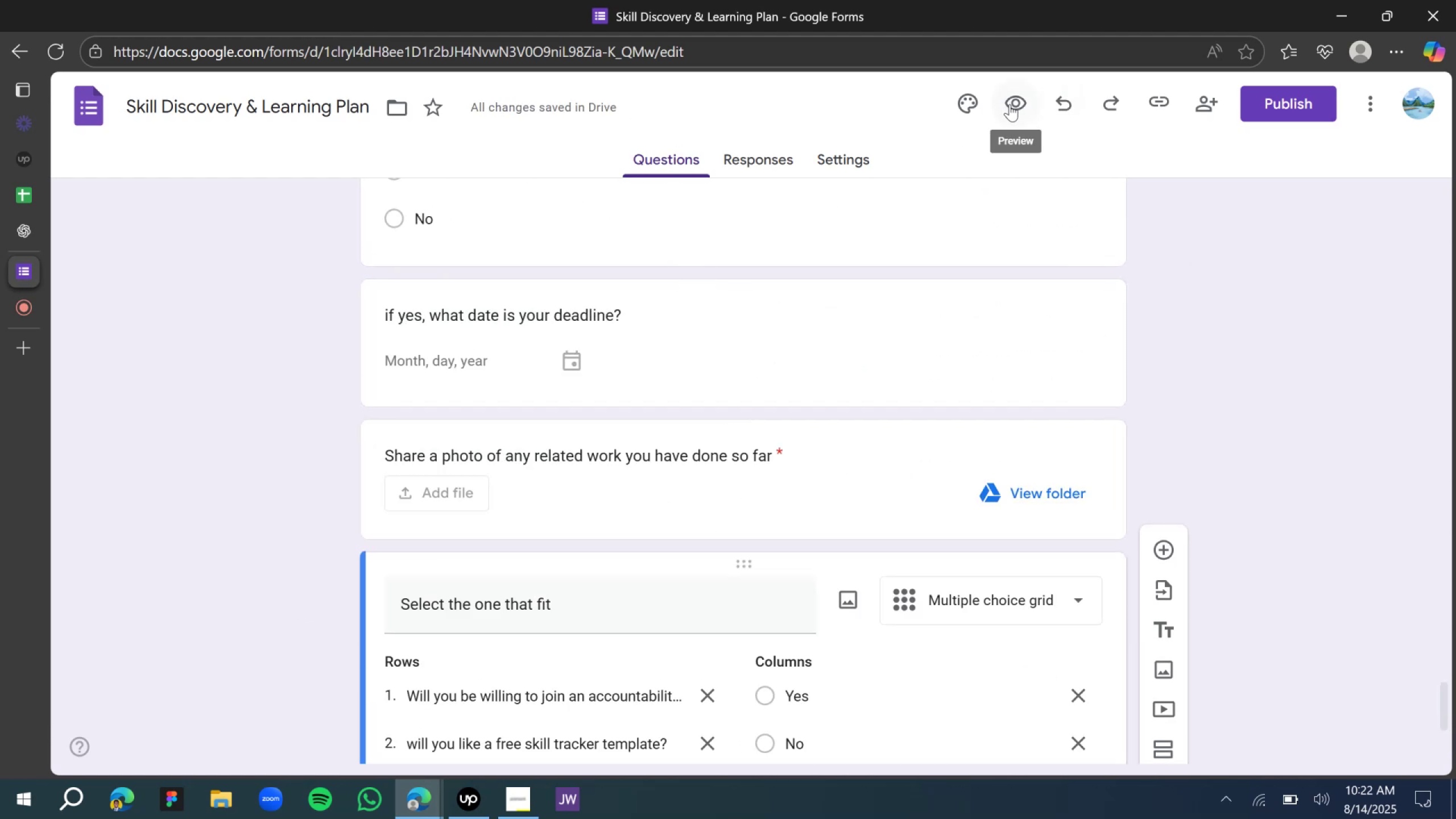 
left_click([1017, 105])
 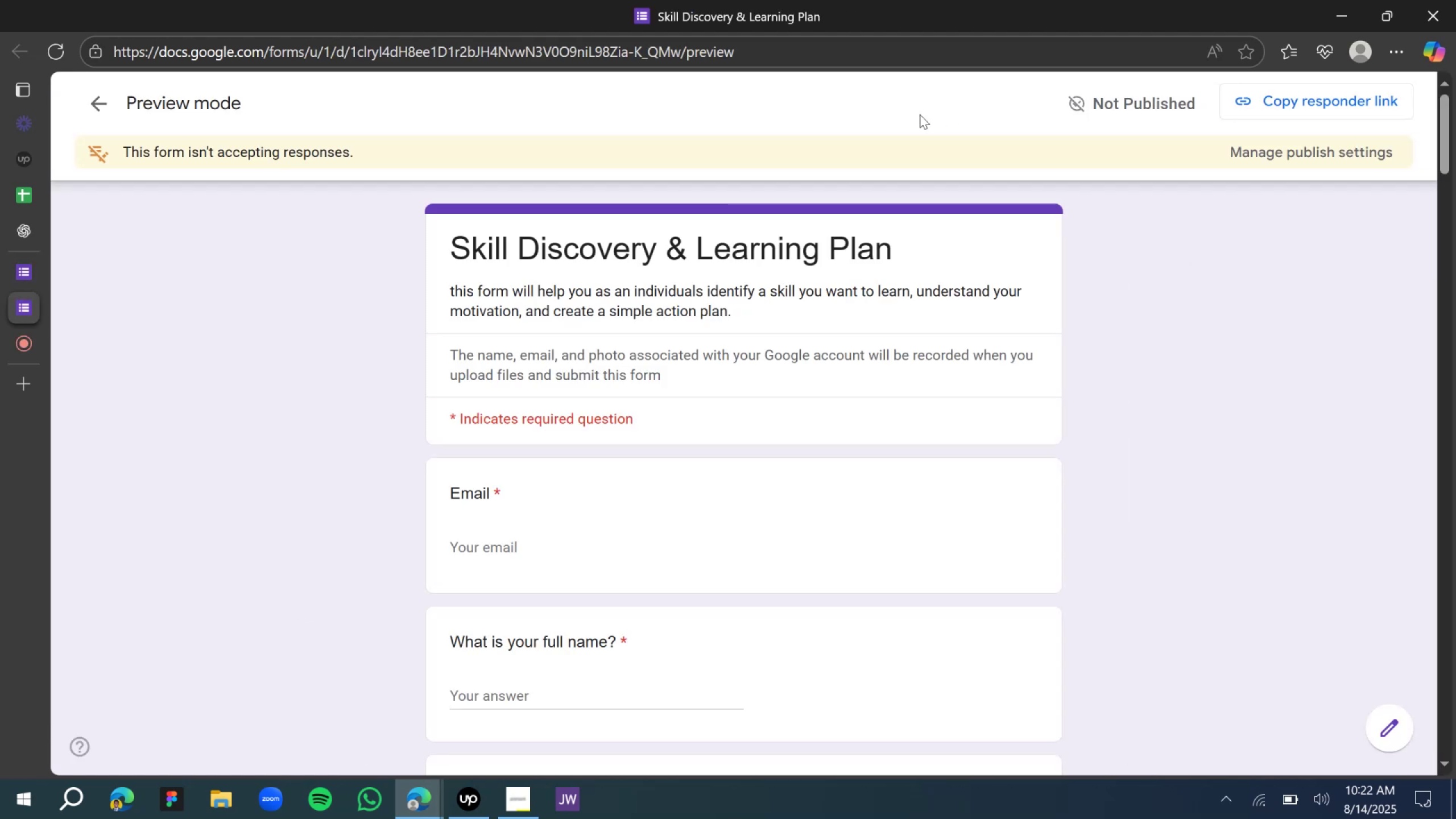 
scroll: coordinate [612, 403], scroll_direction: down, amount: 56.0
 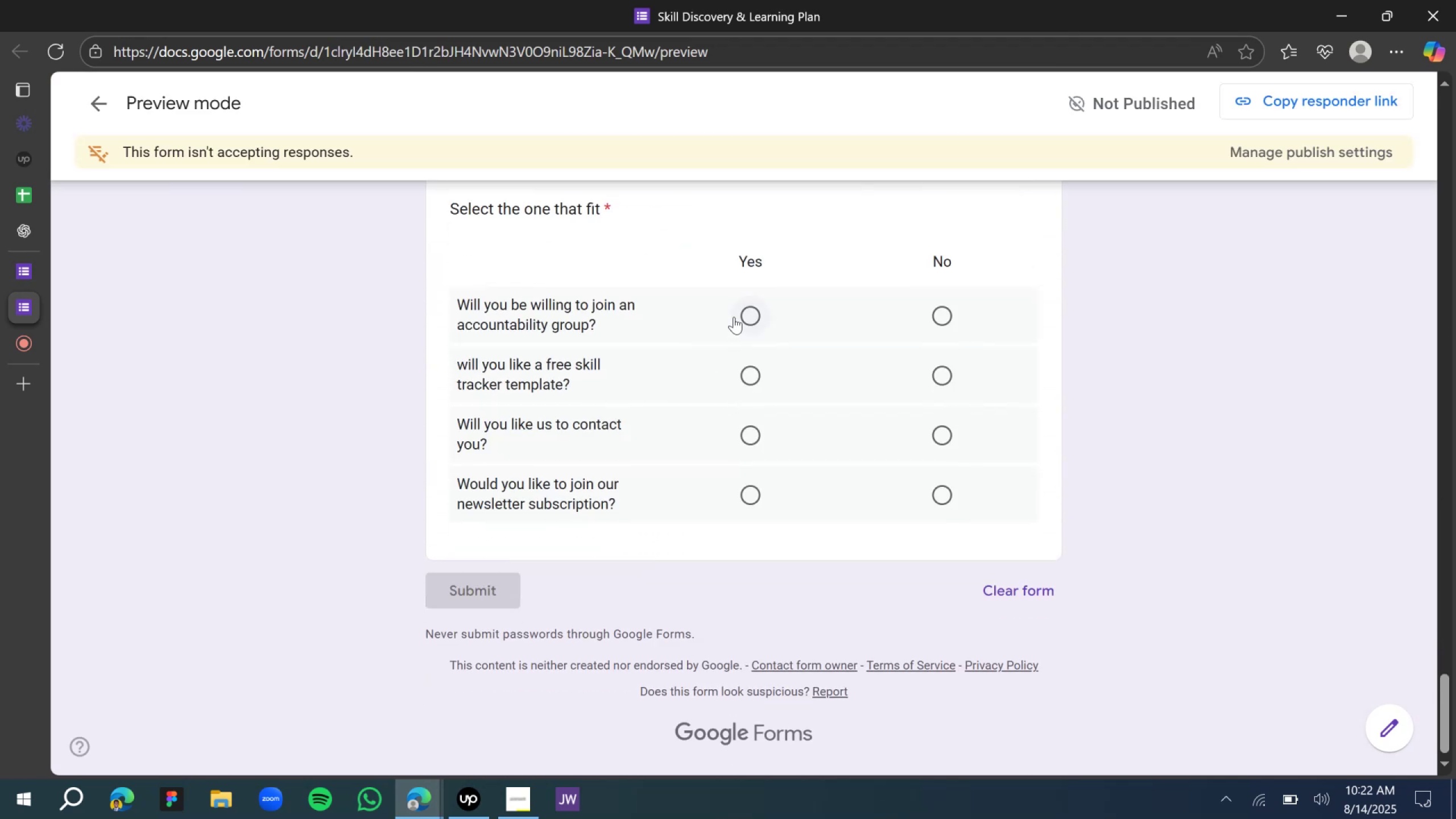 
left_click([742, 318])
 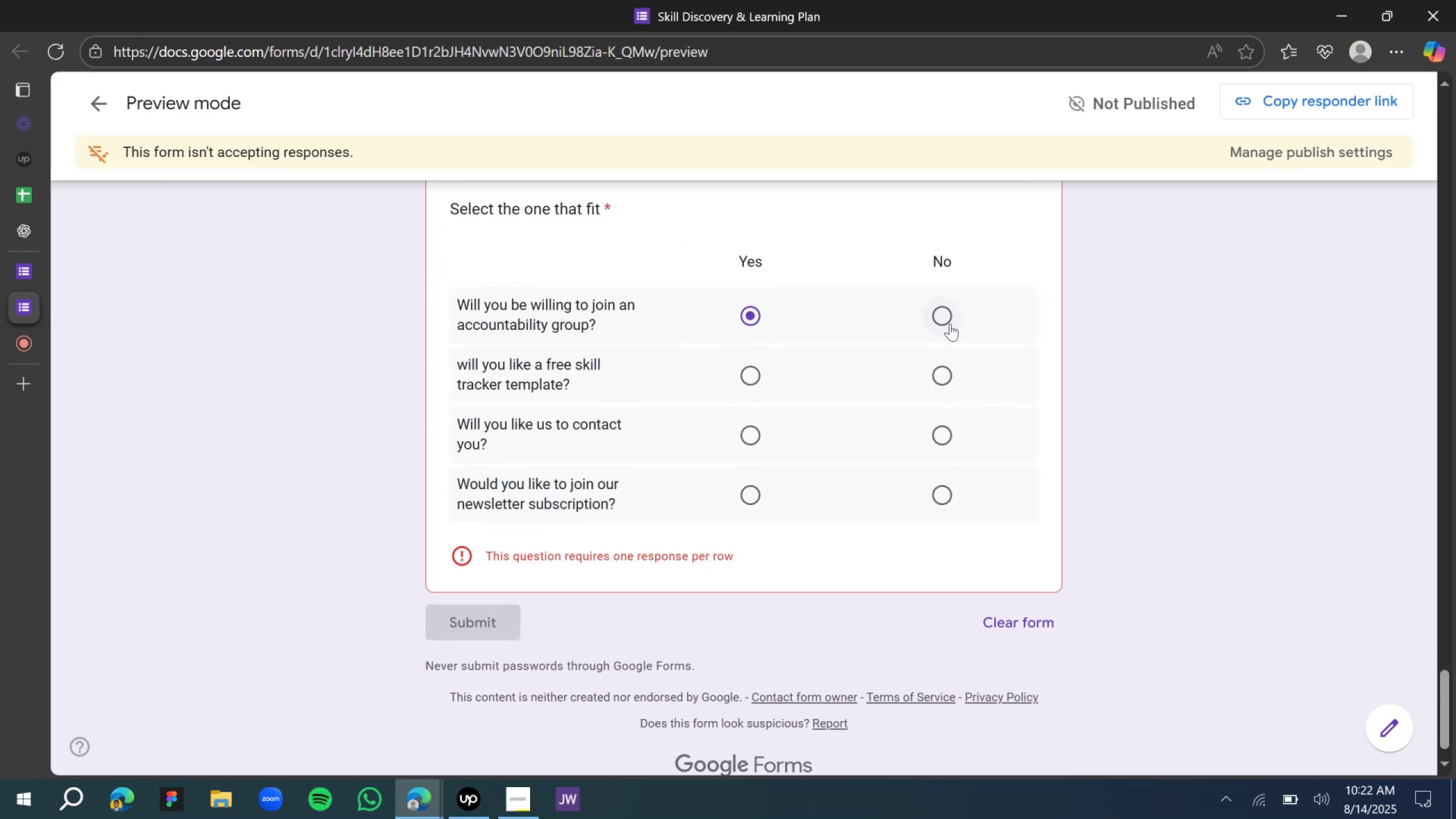 
left_click([950, 324])
 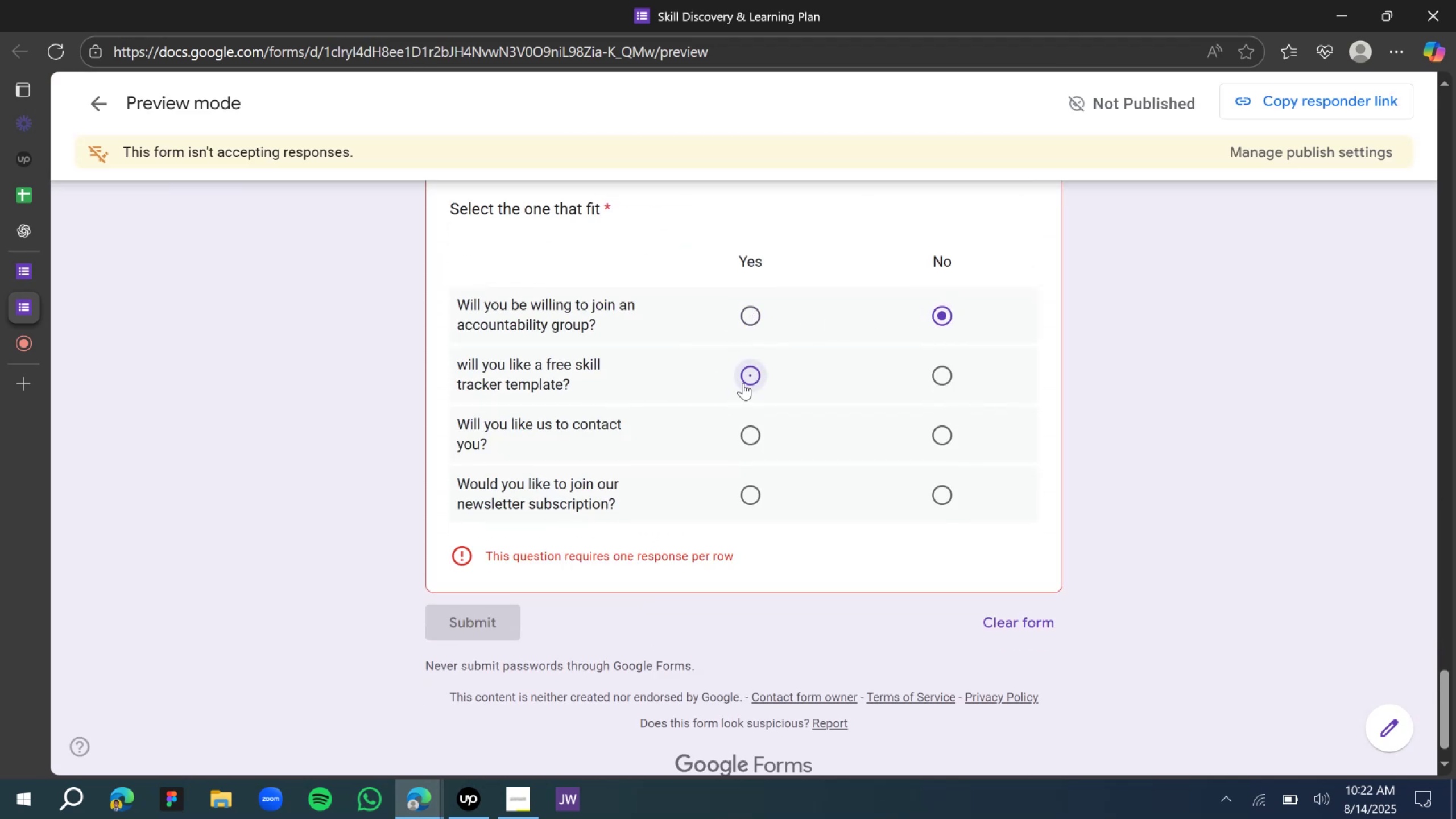 
left_click([755, 423])
 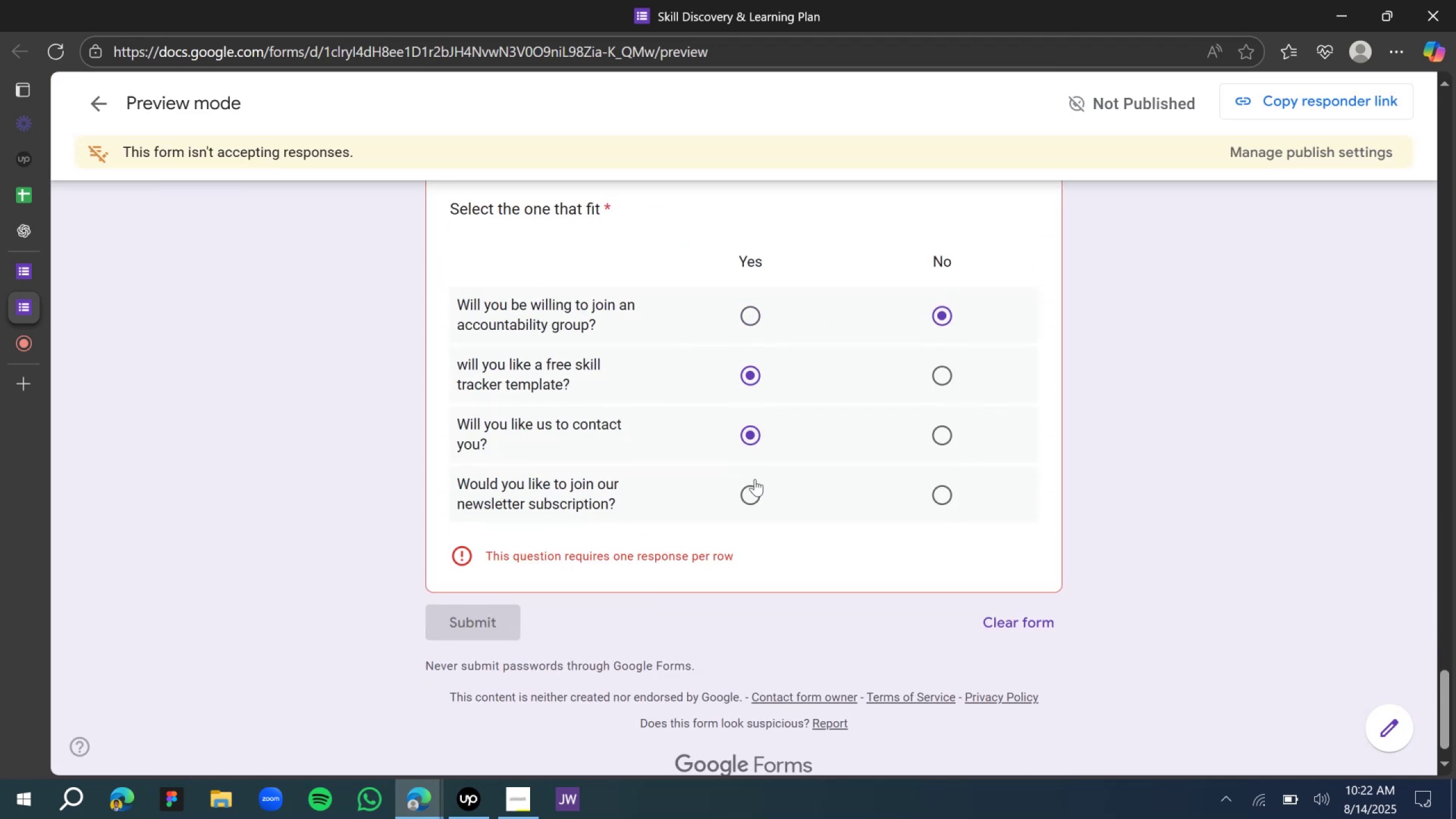 
left_click([755, 479])
 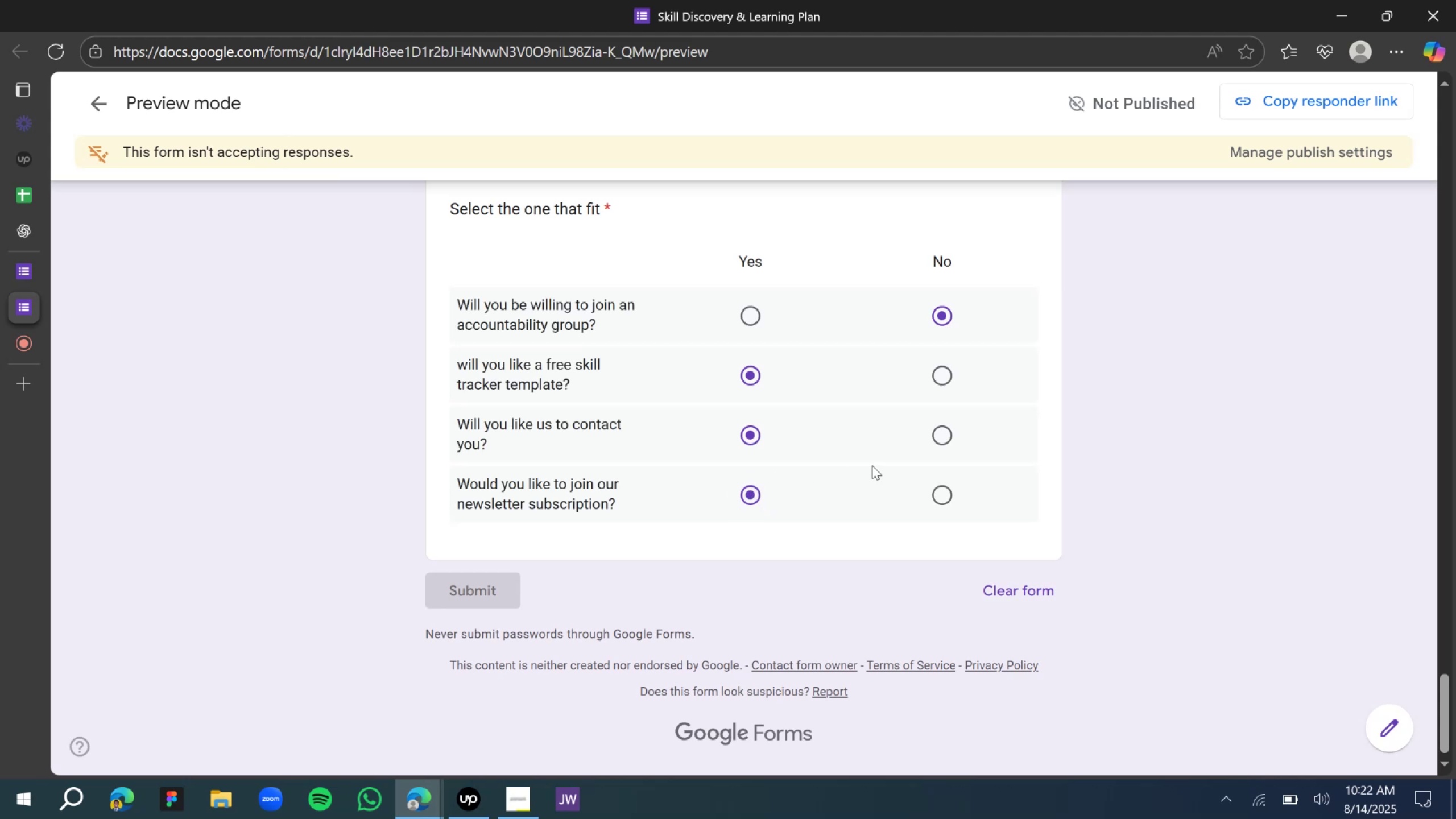 
scroll: coordinate [872, 465], scroll_direction: up, amount: 2.0
 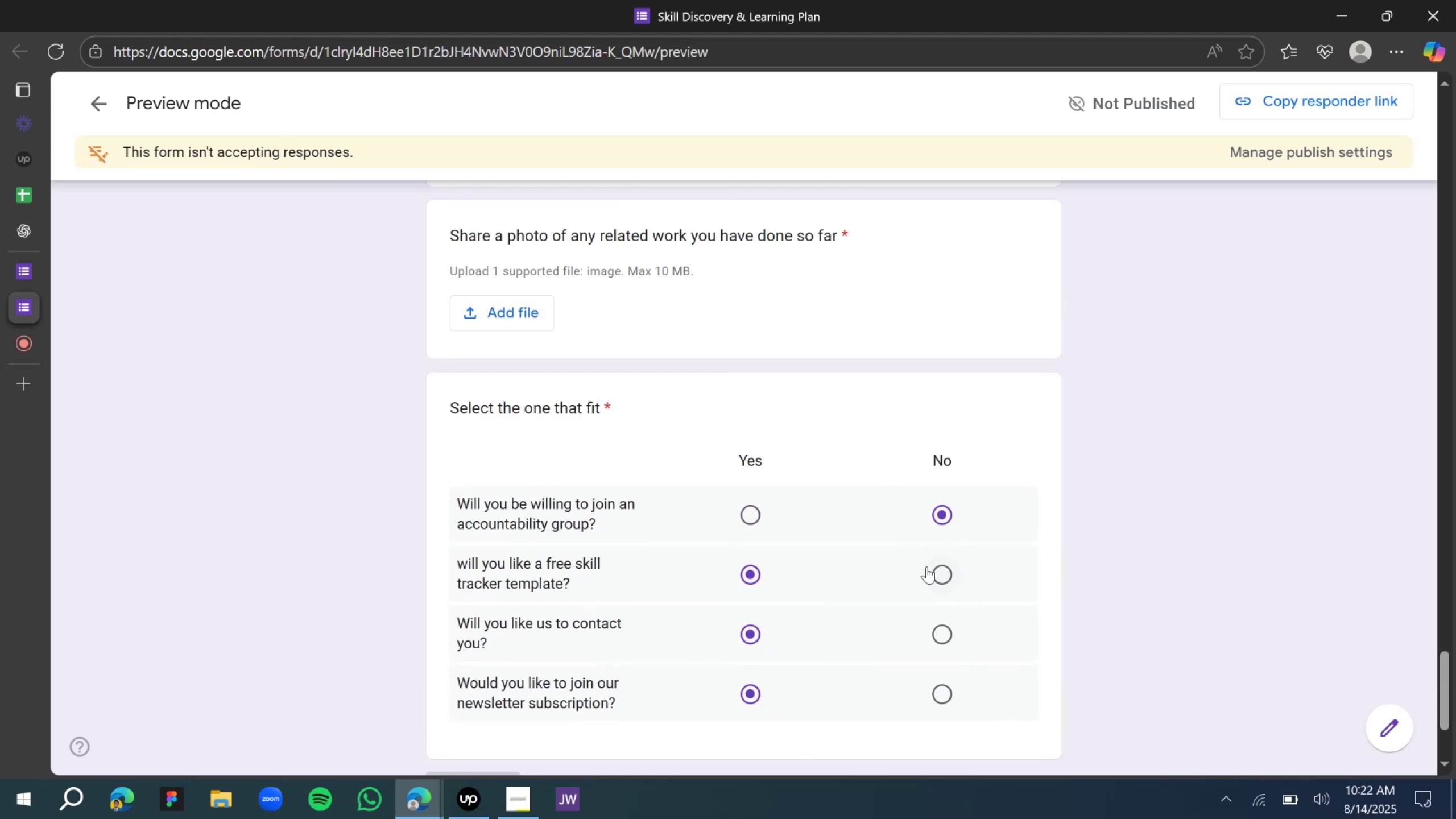 
left_click([938, 577])
 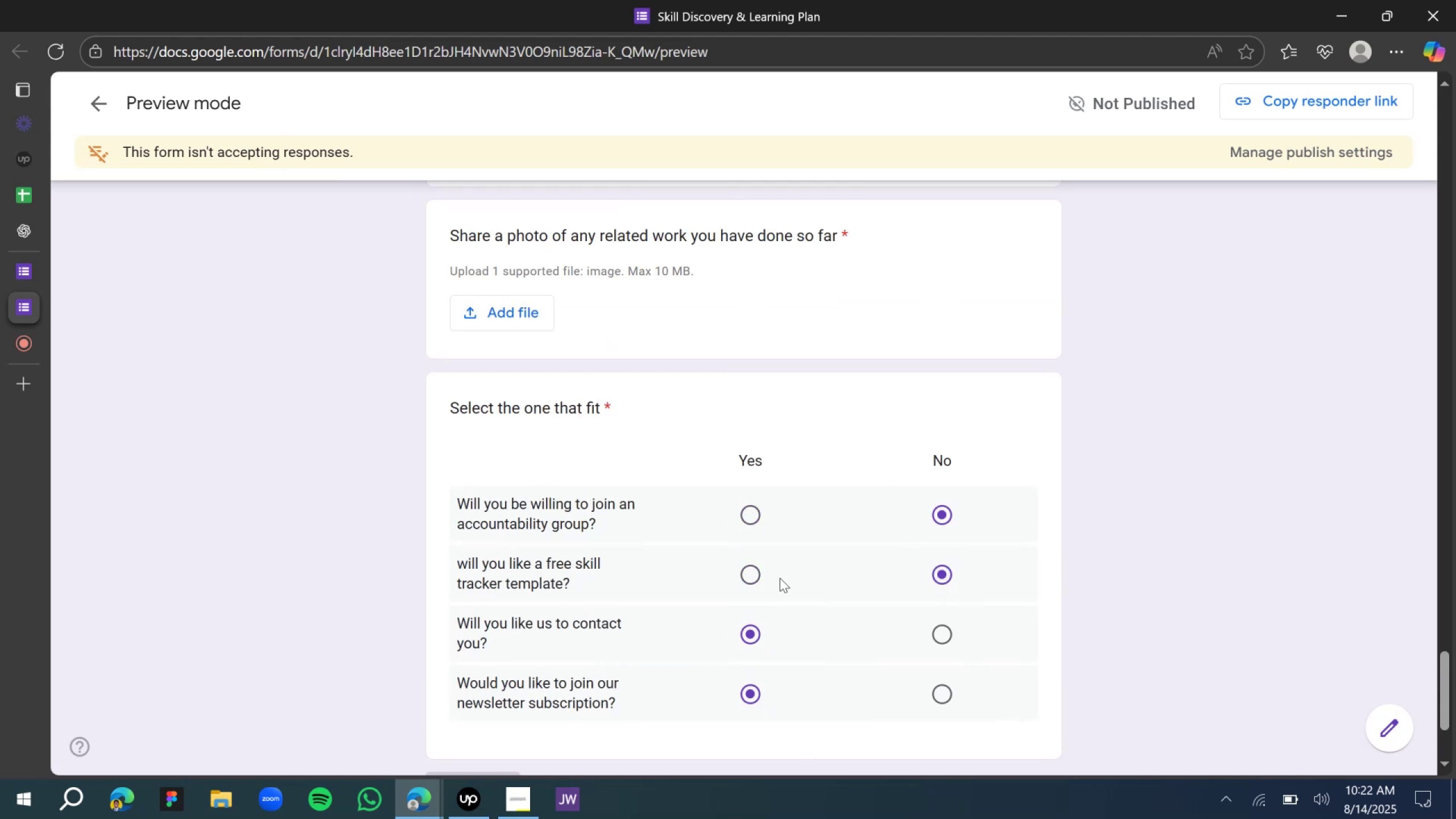 
left_click([745, 577])
 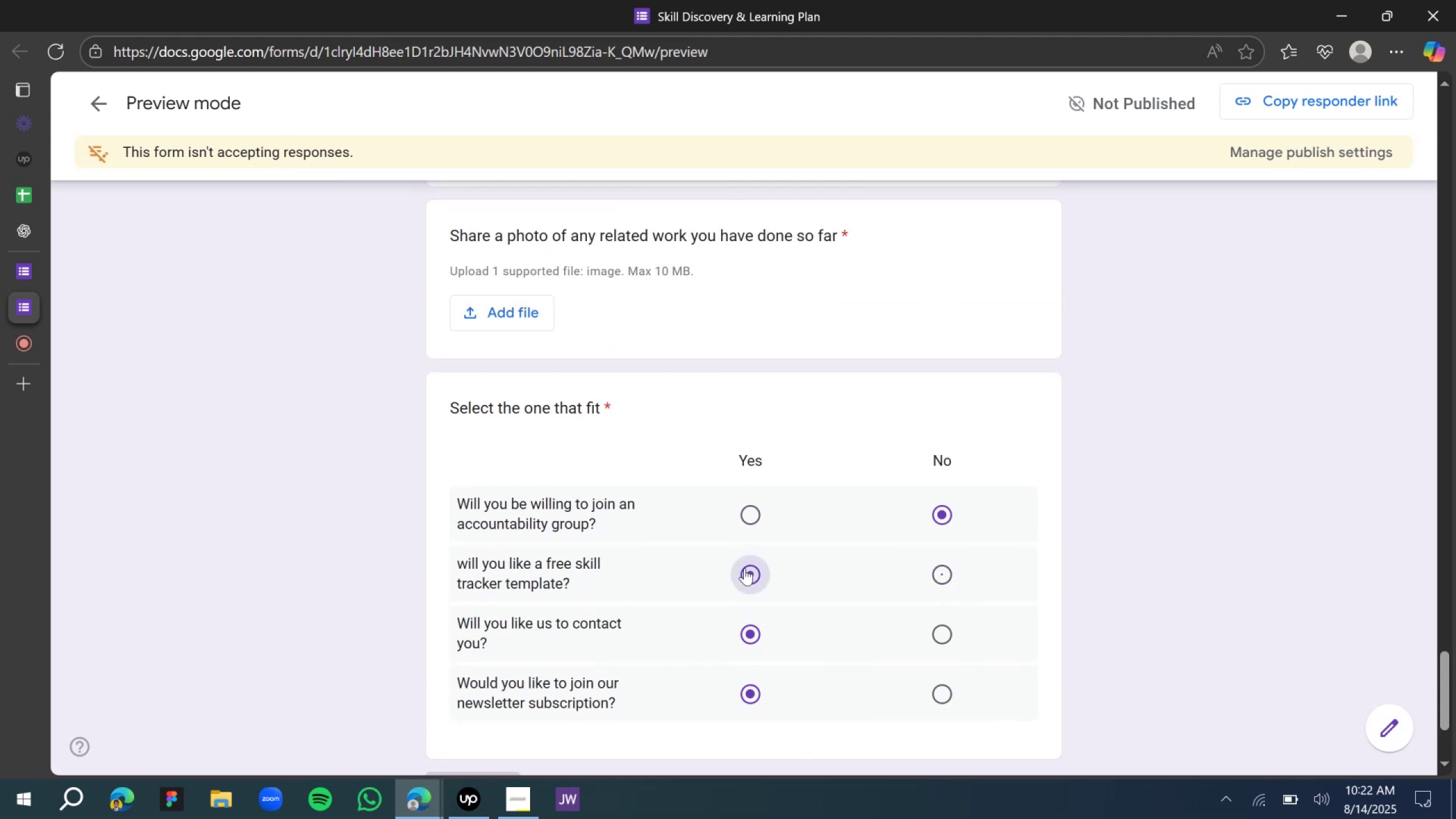 
scroll: coordinate [758, 490], scroll_direction: up, amount: 8.0
 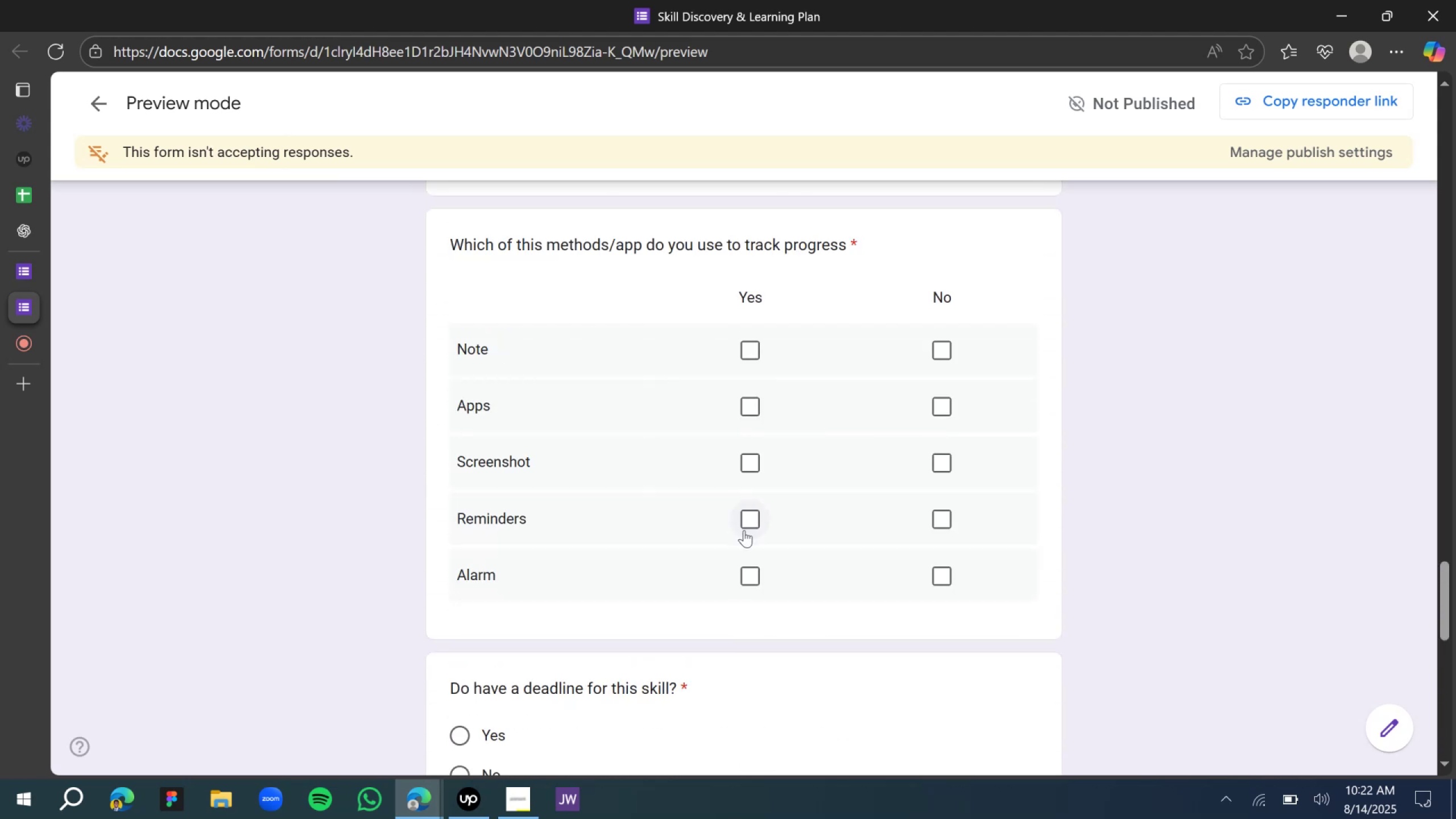 
left_click([744, 528])
 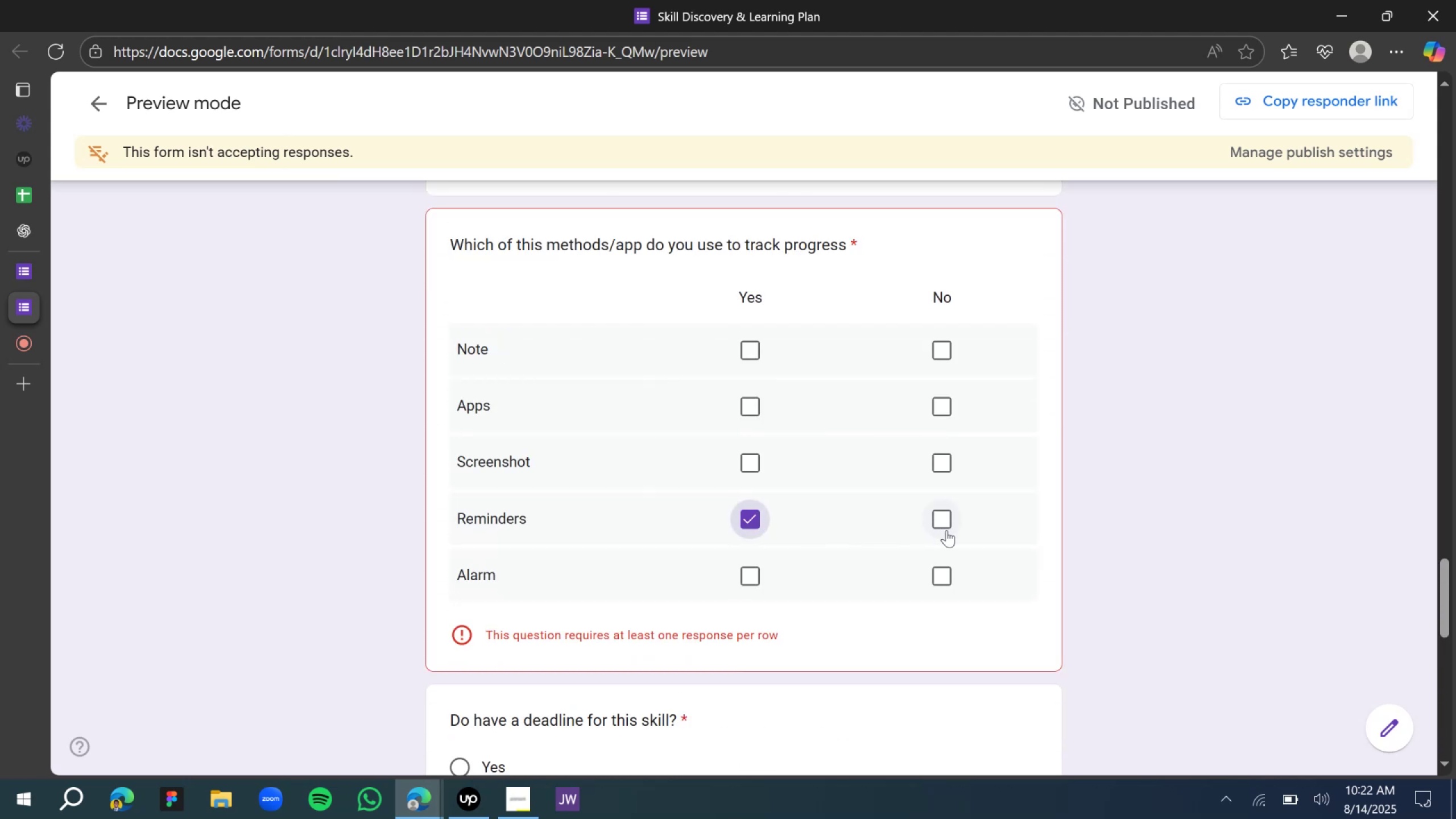 
left_click([948, 530])
 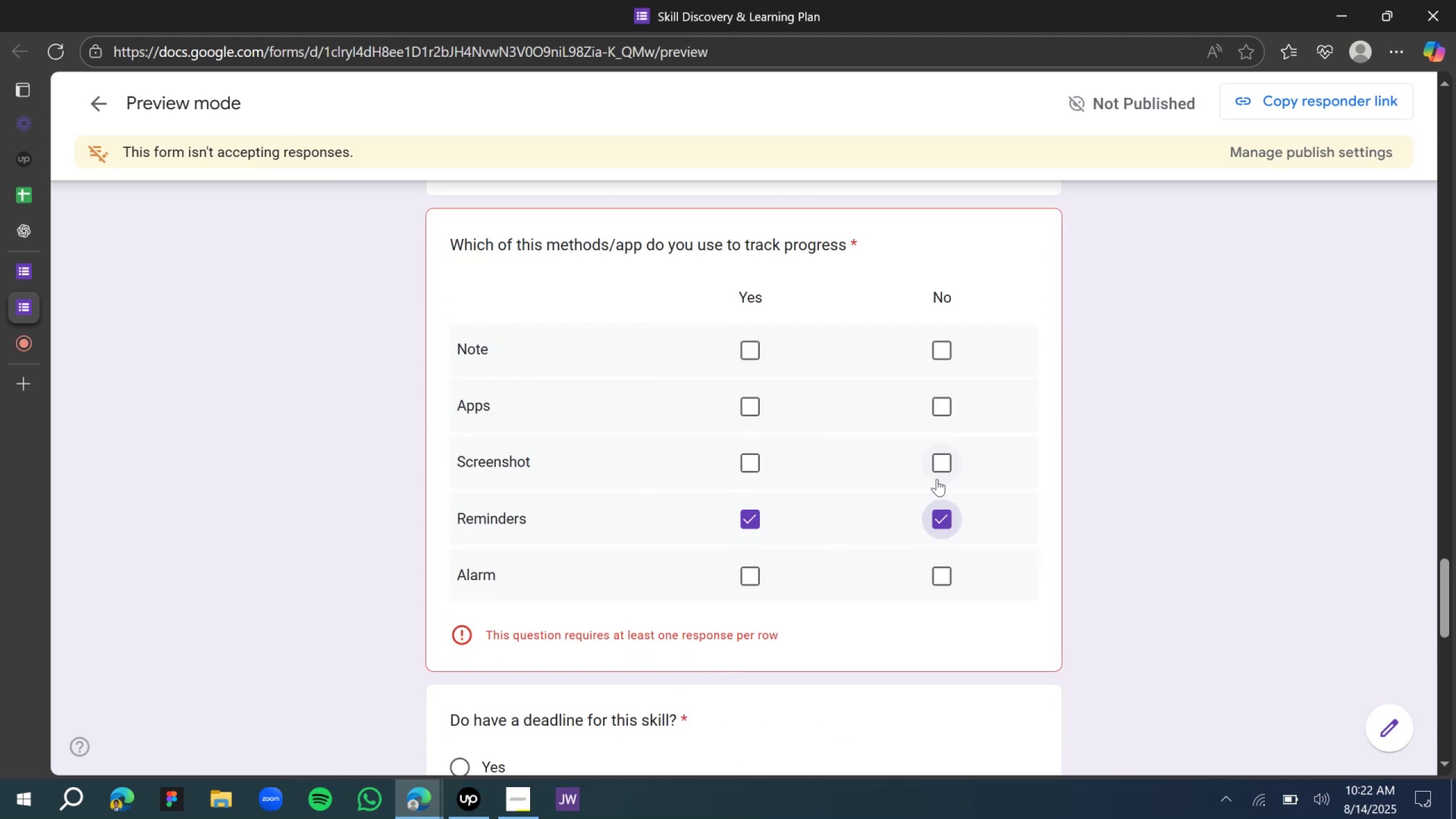 
left_click([944, 465])
 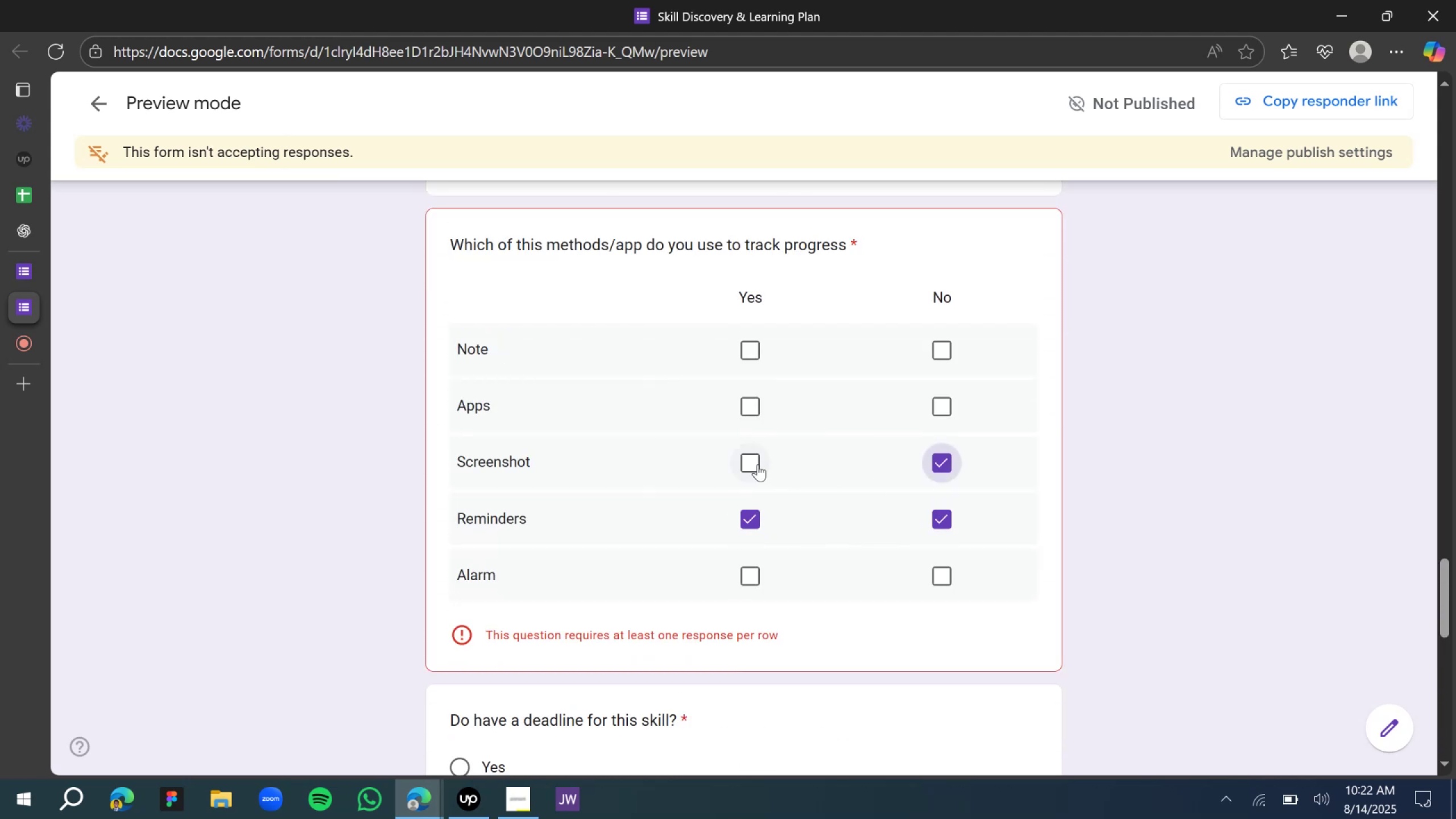 
left_click([752, 462])
 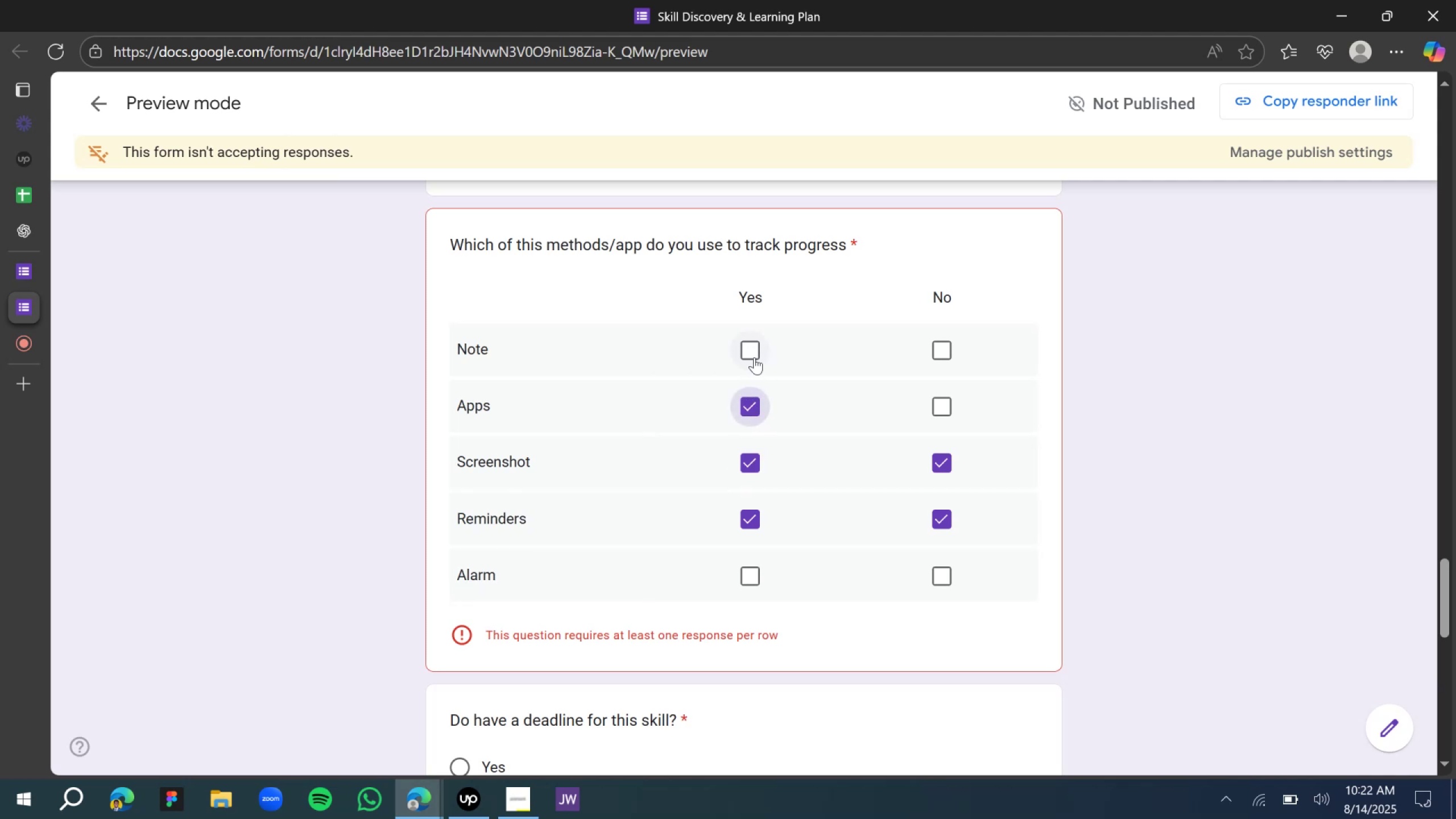 
left_click([754, 357])
 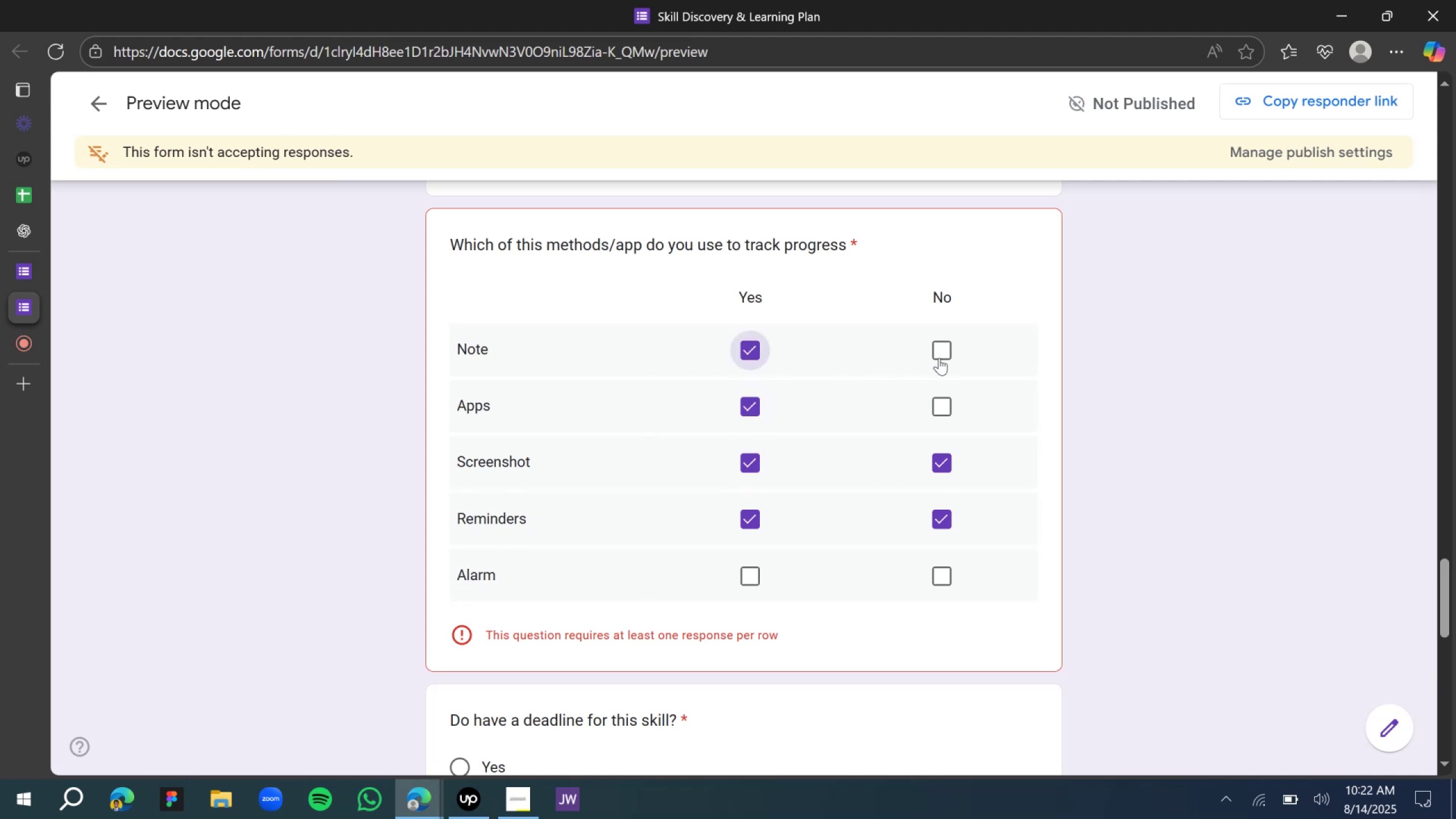 
left_click([938, 354])
 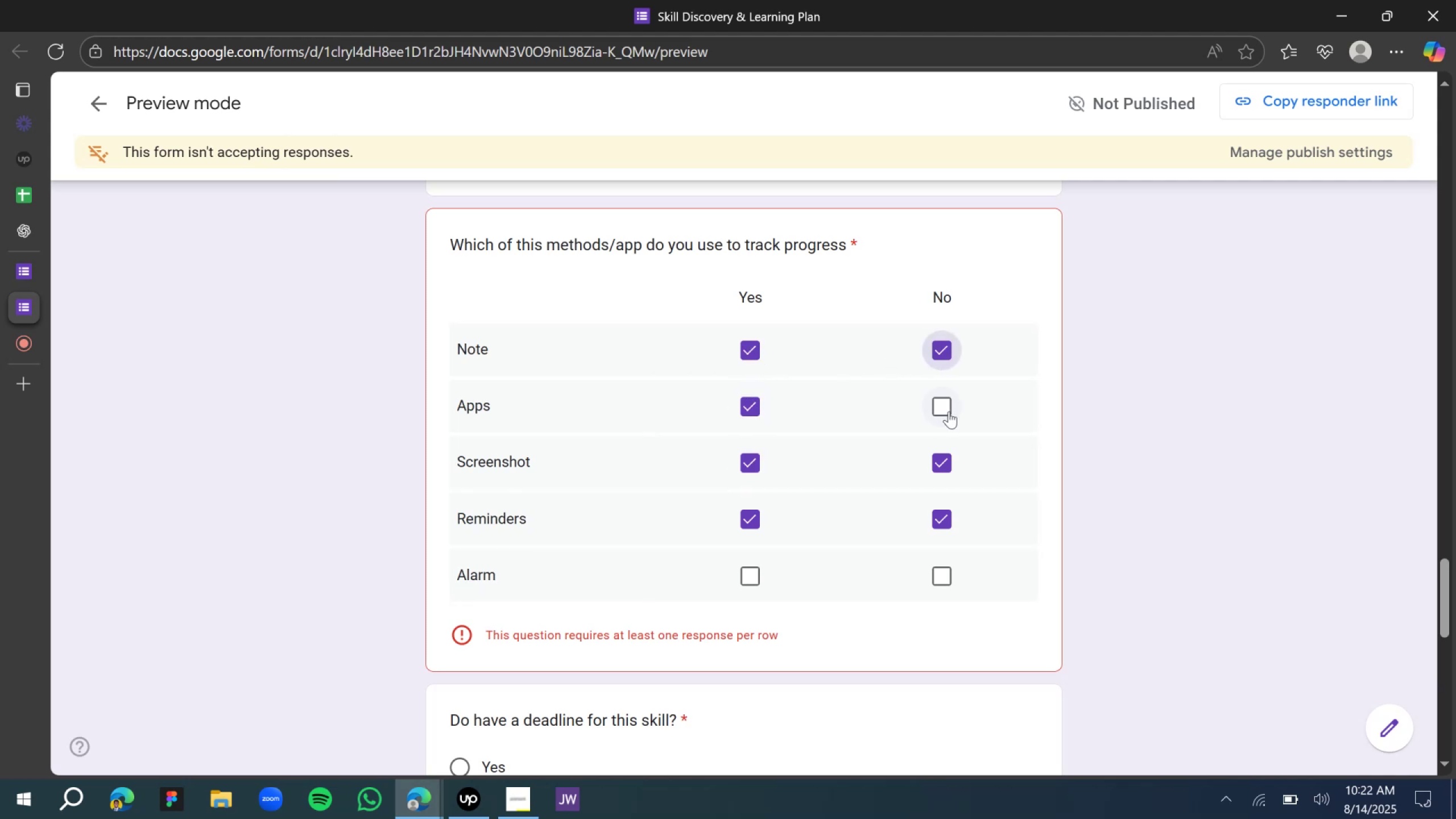 
left_click([950, 412])
 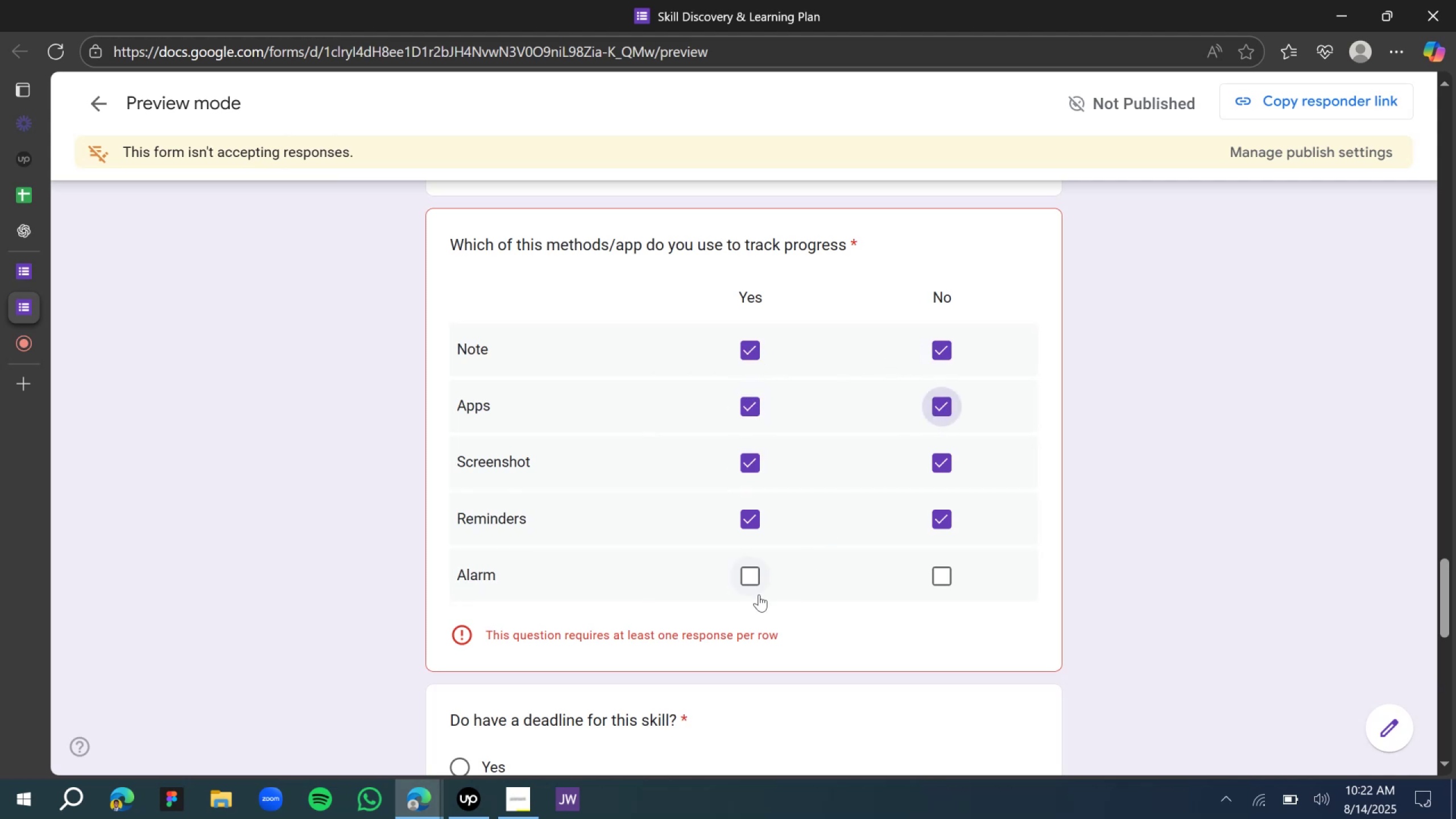 
left_click([756, 588])
 